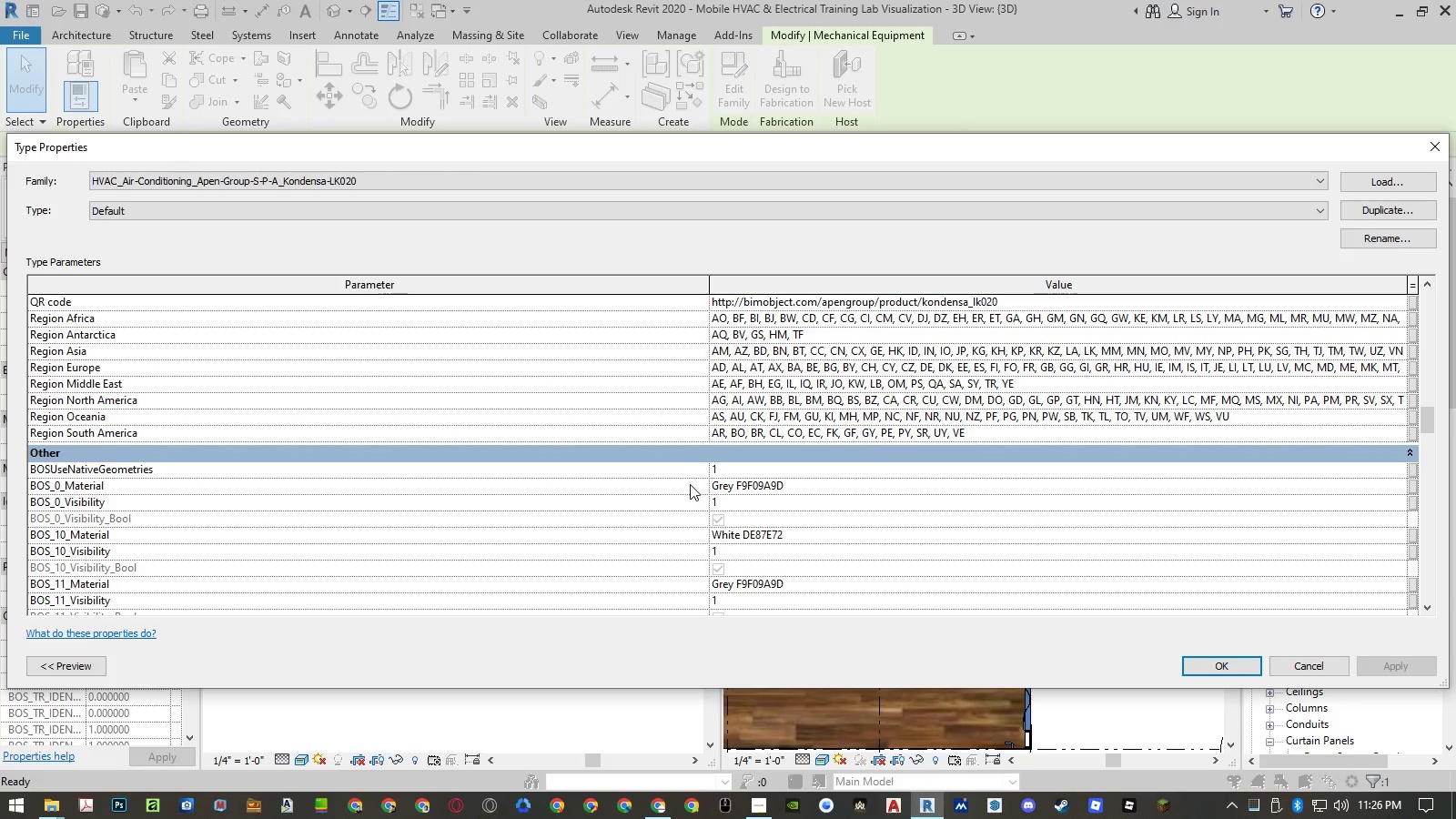 
left_click([800, 482])
 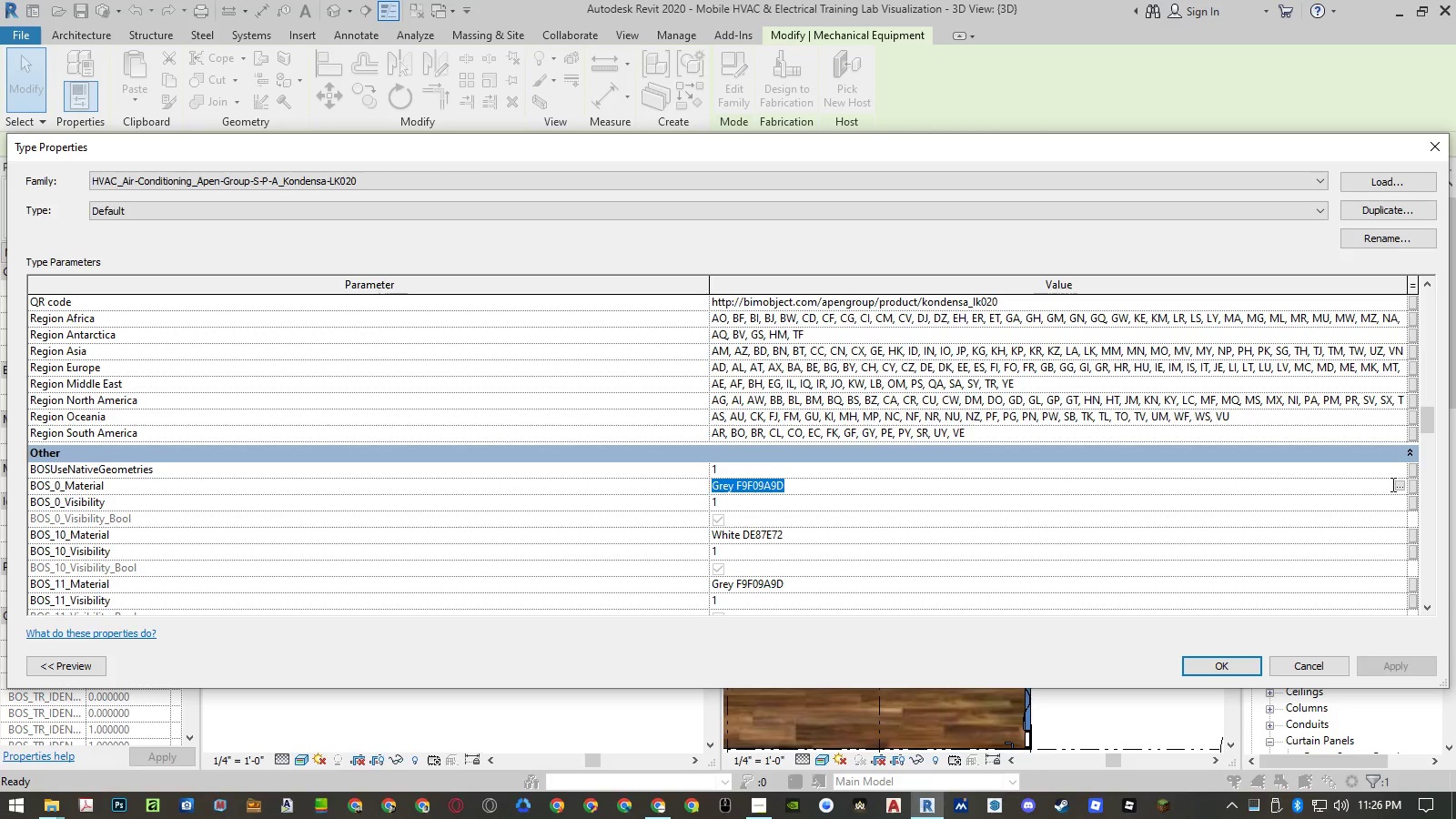 
left_click([1397, 484])
 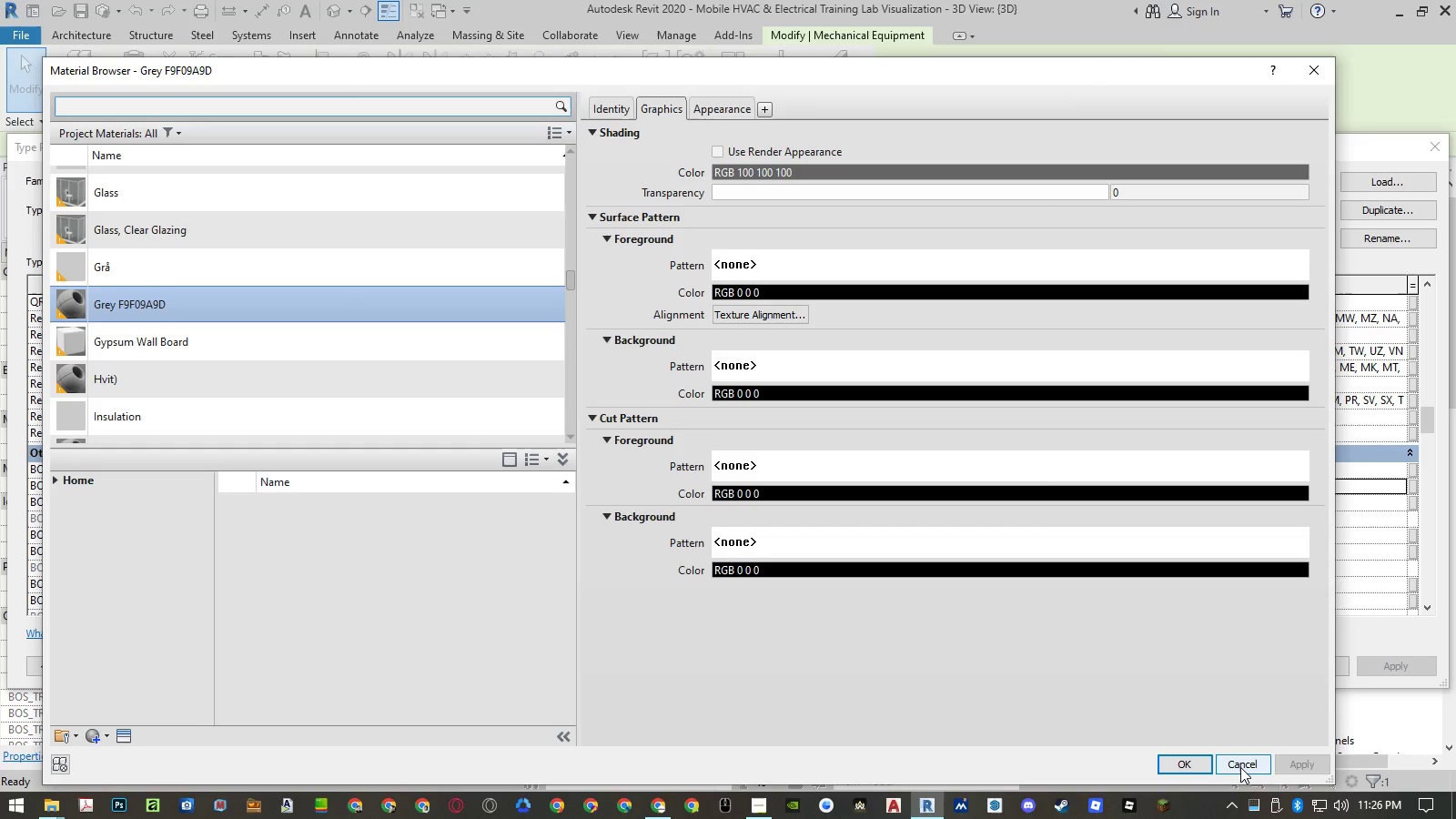 
left_click([725, 103])
 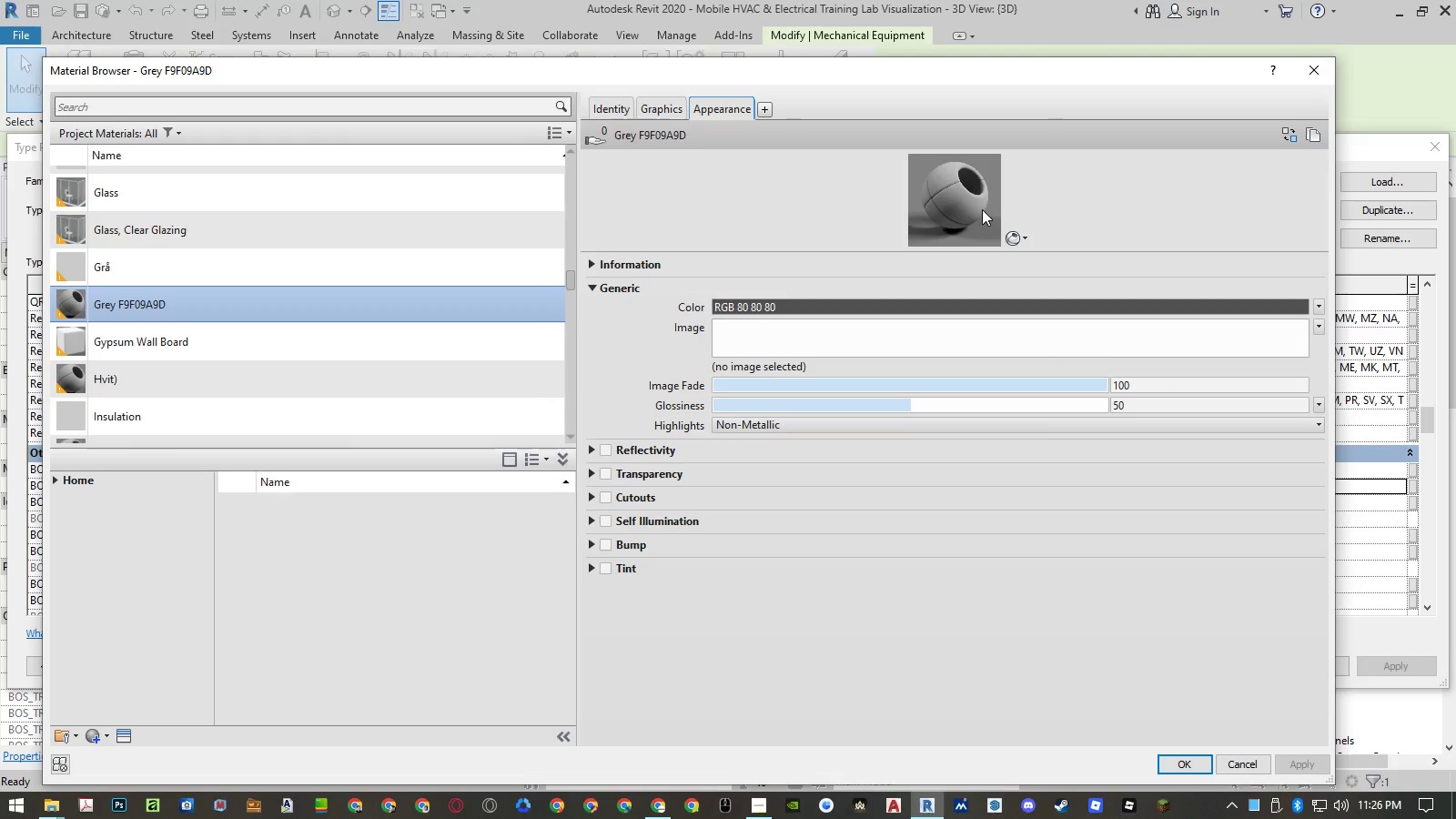 
left_click([1282, 133])
 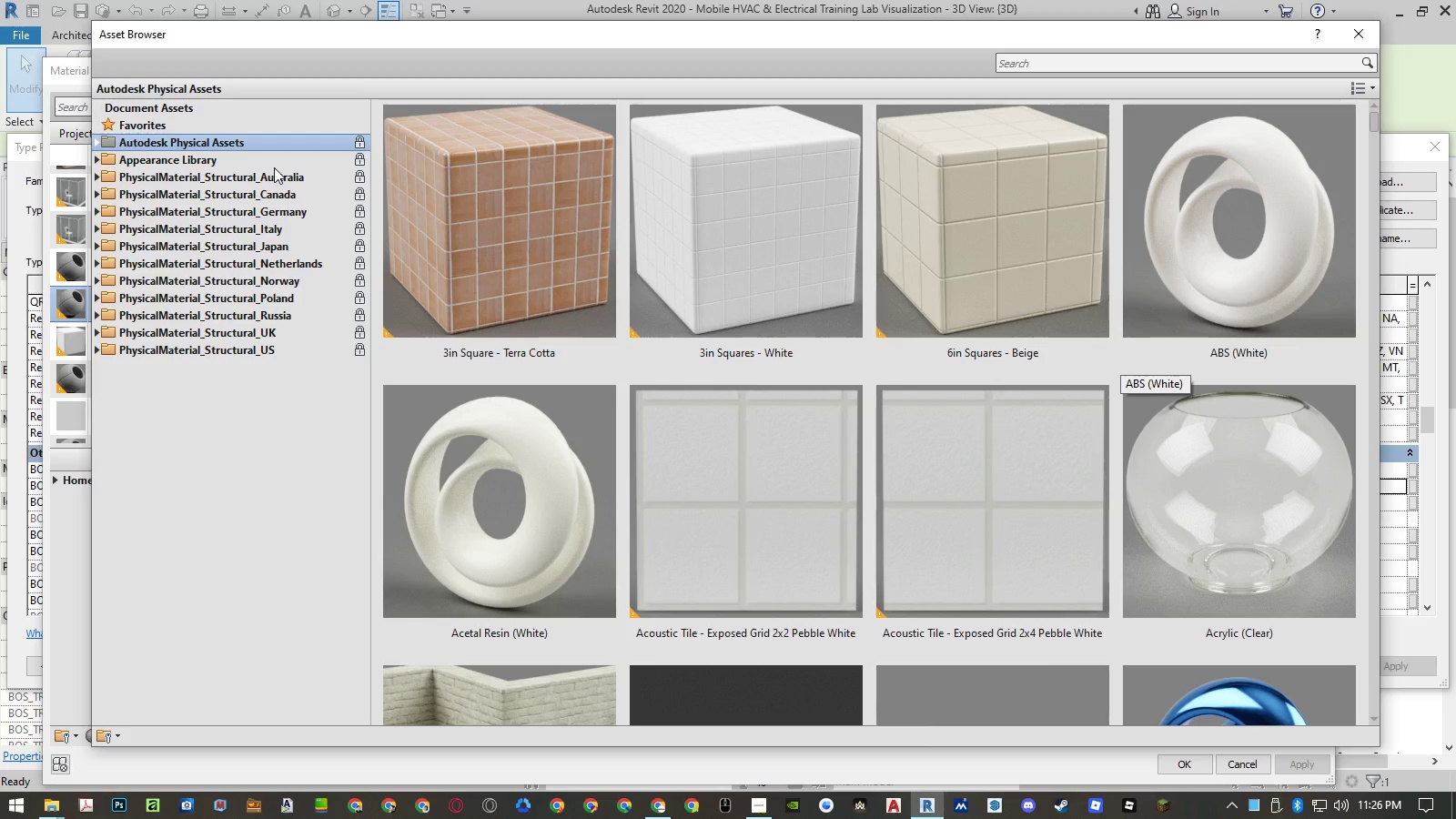 
double_click([253, 144])
 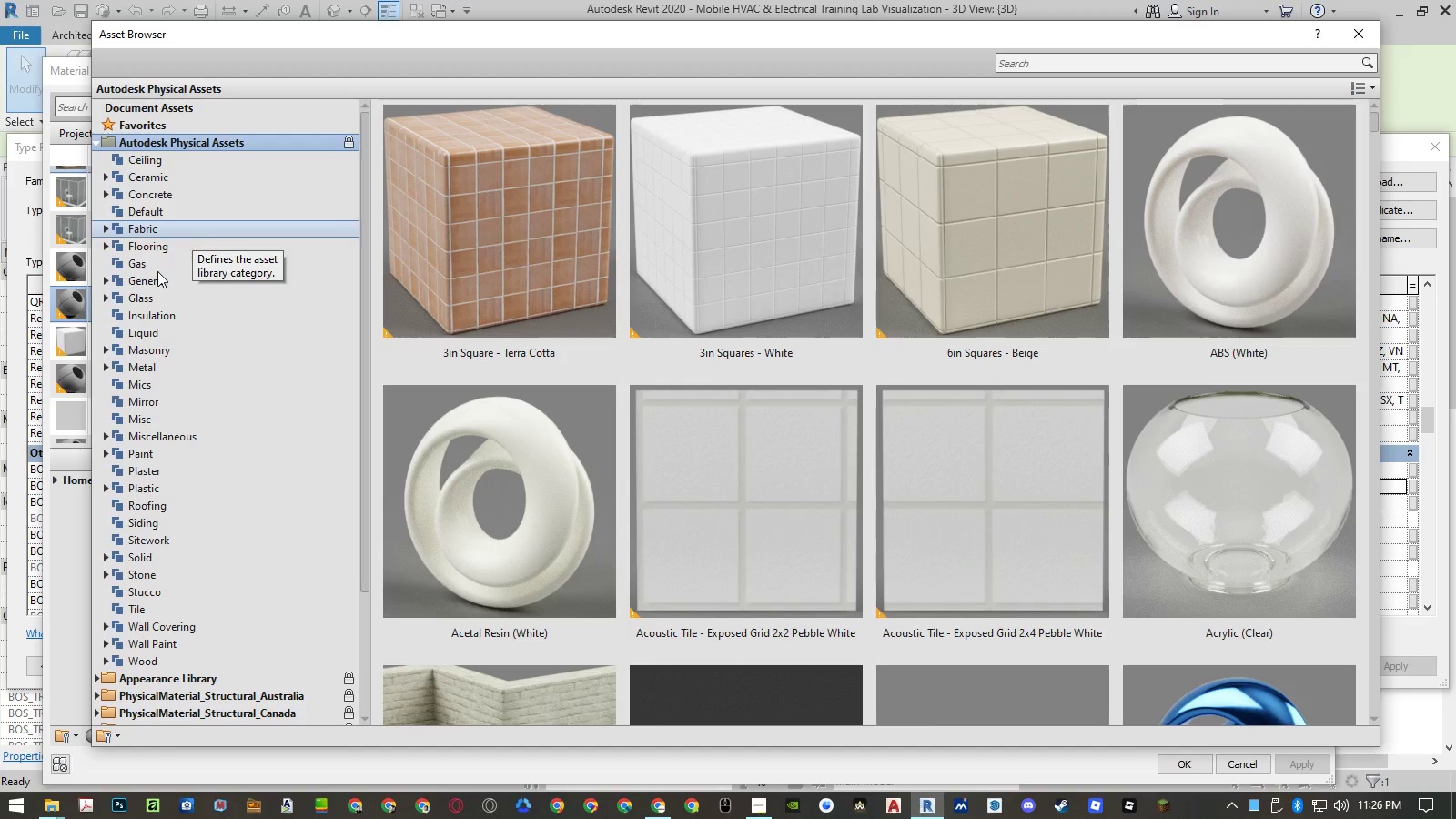 
double_click([157, 364])
 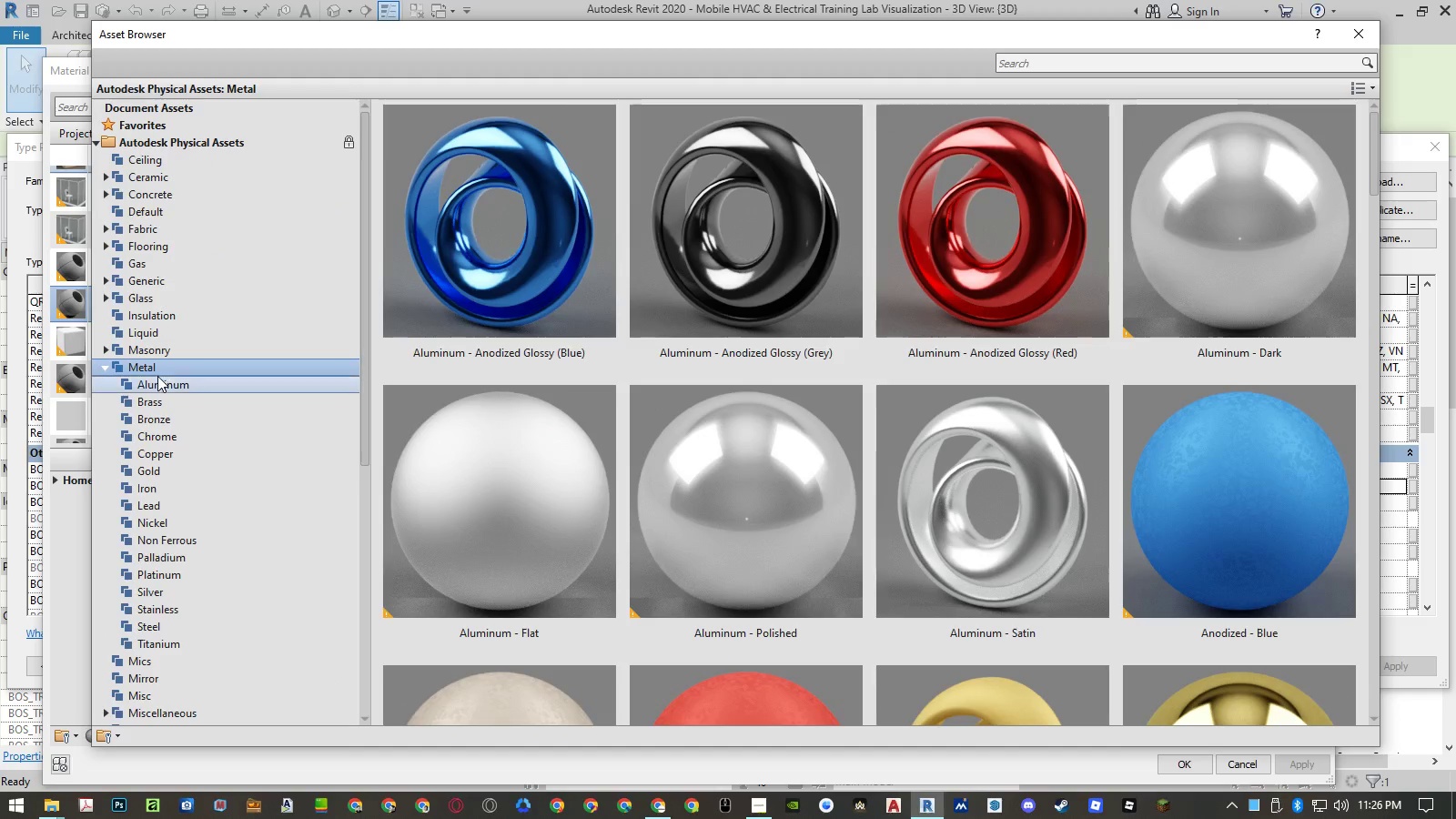 
triple_click([157, 376])
 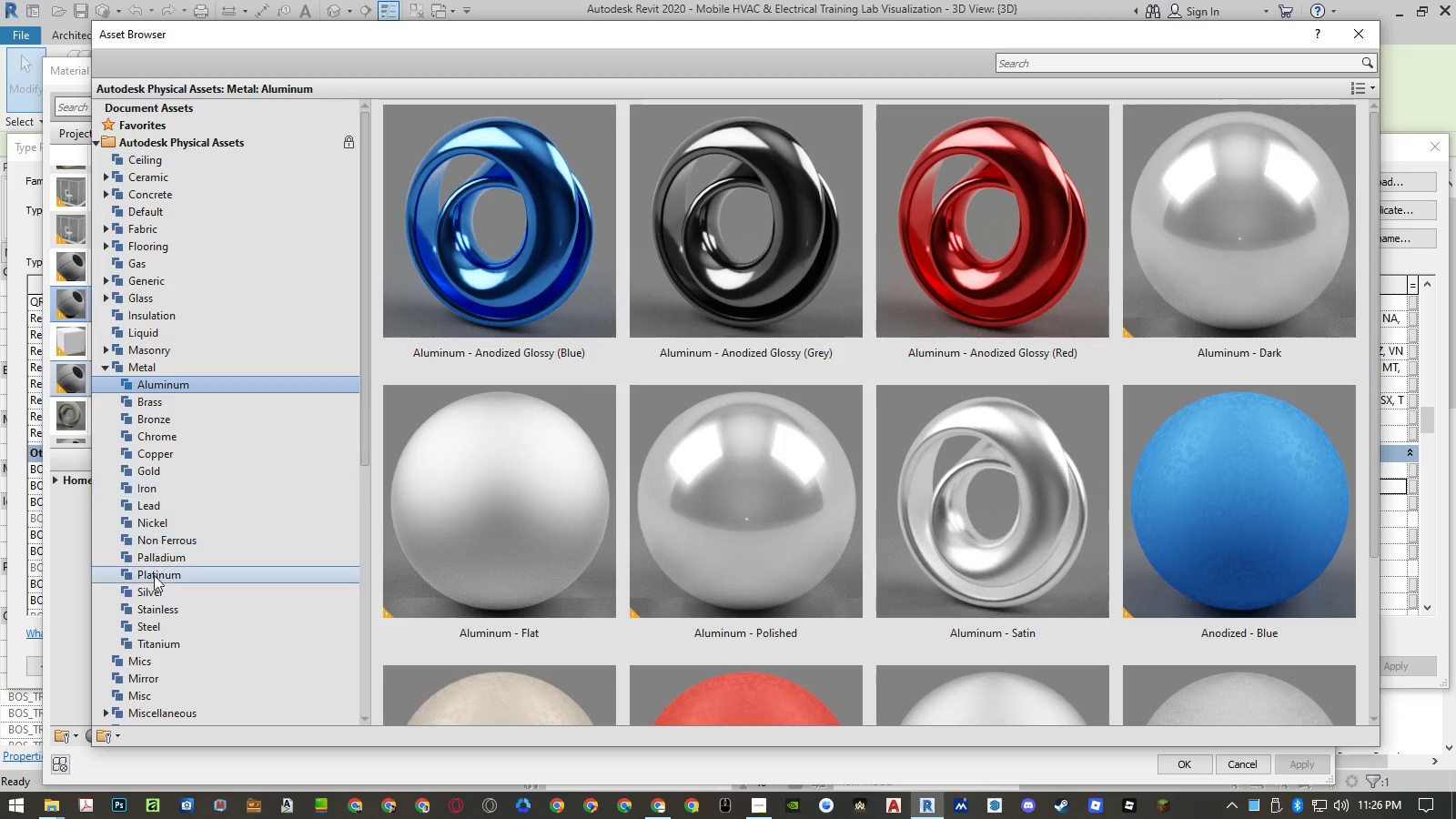 
left_click([155, 620])
 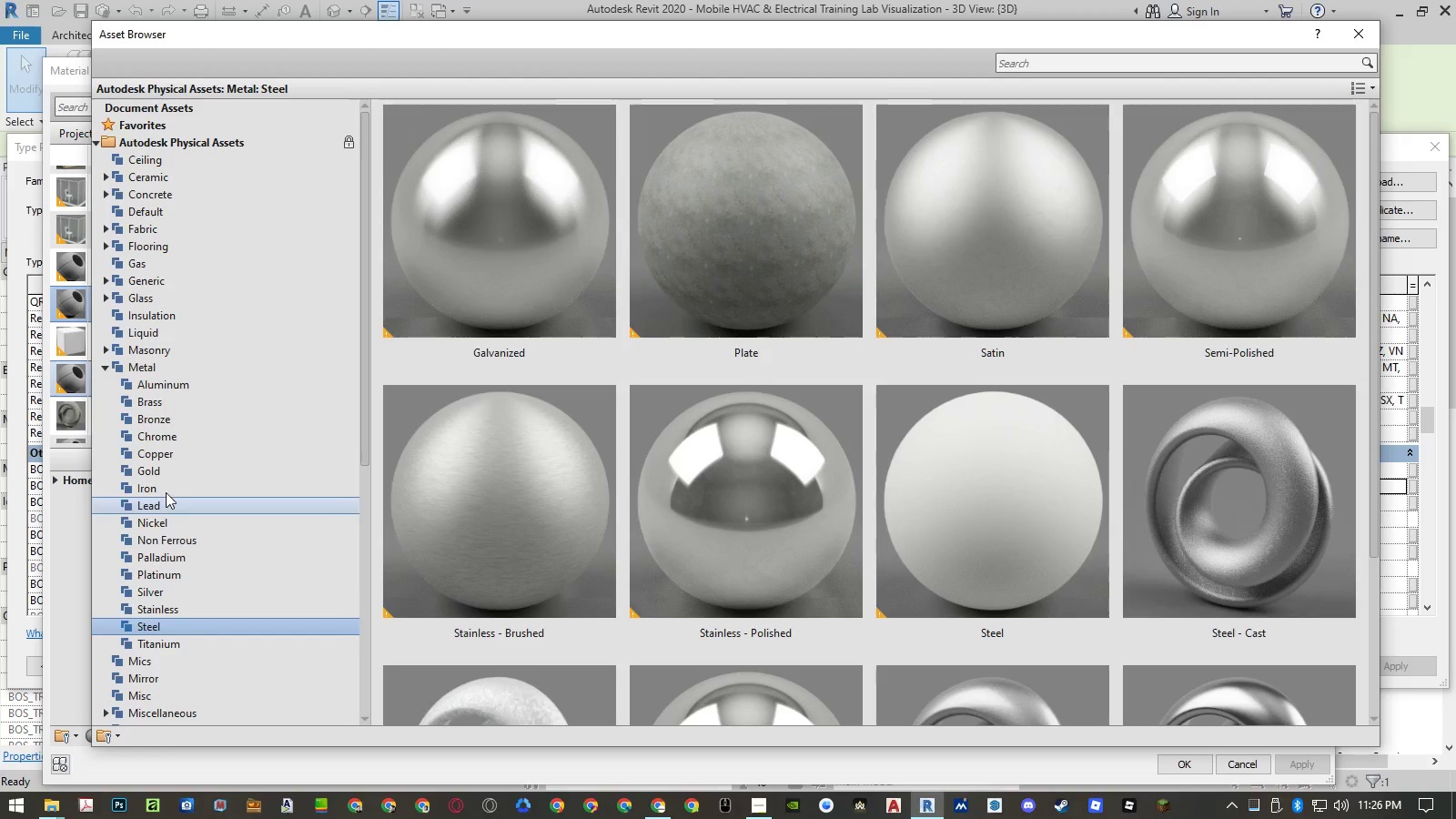 
left_click([180, 391])
 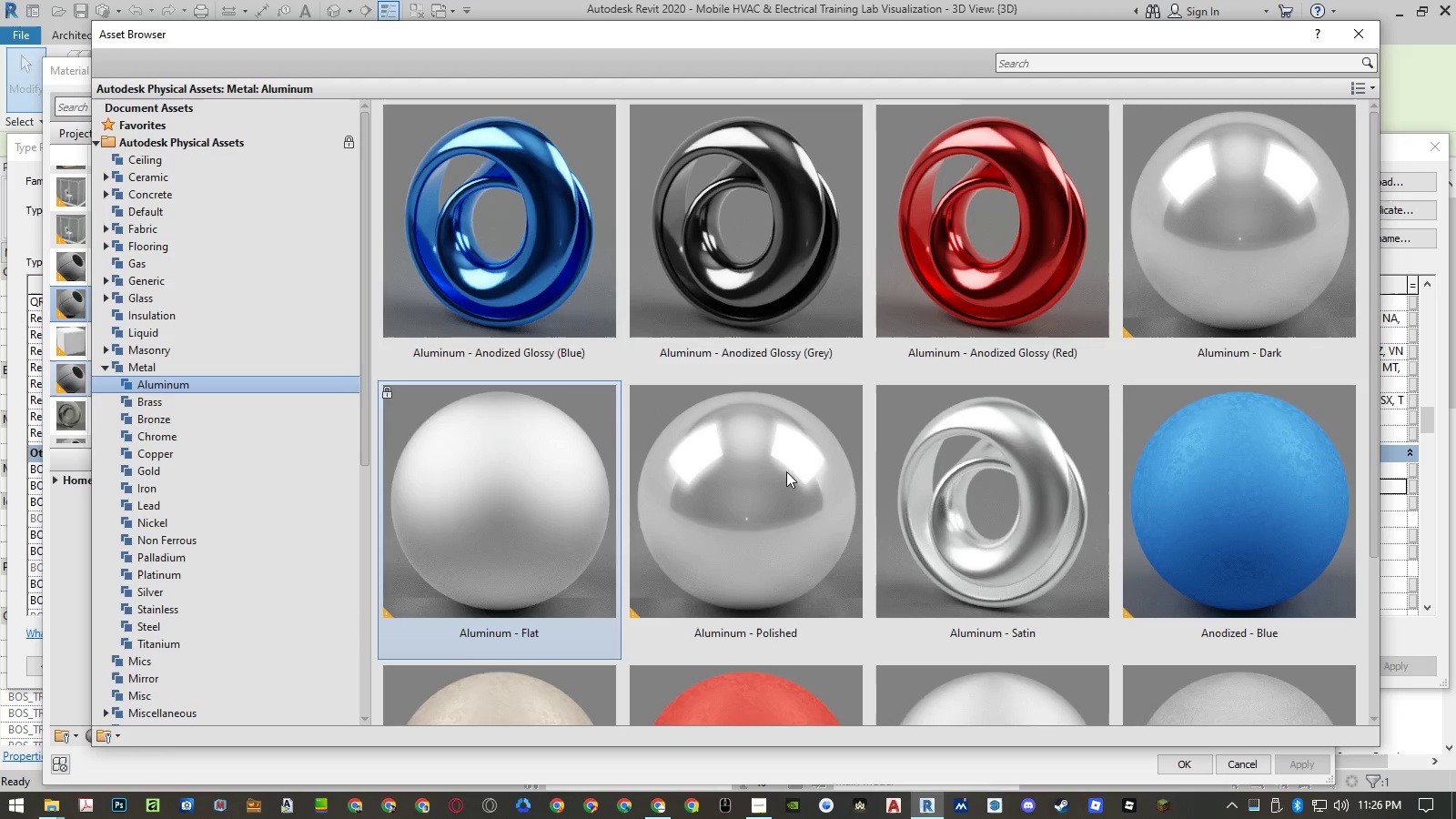 
mouse_move([1040, 534])
 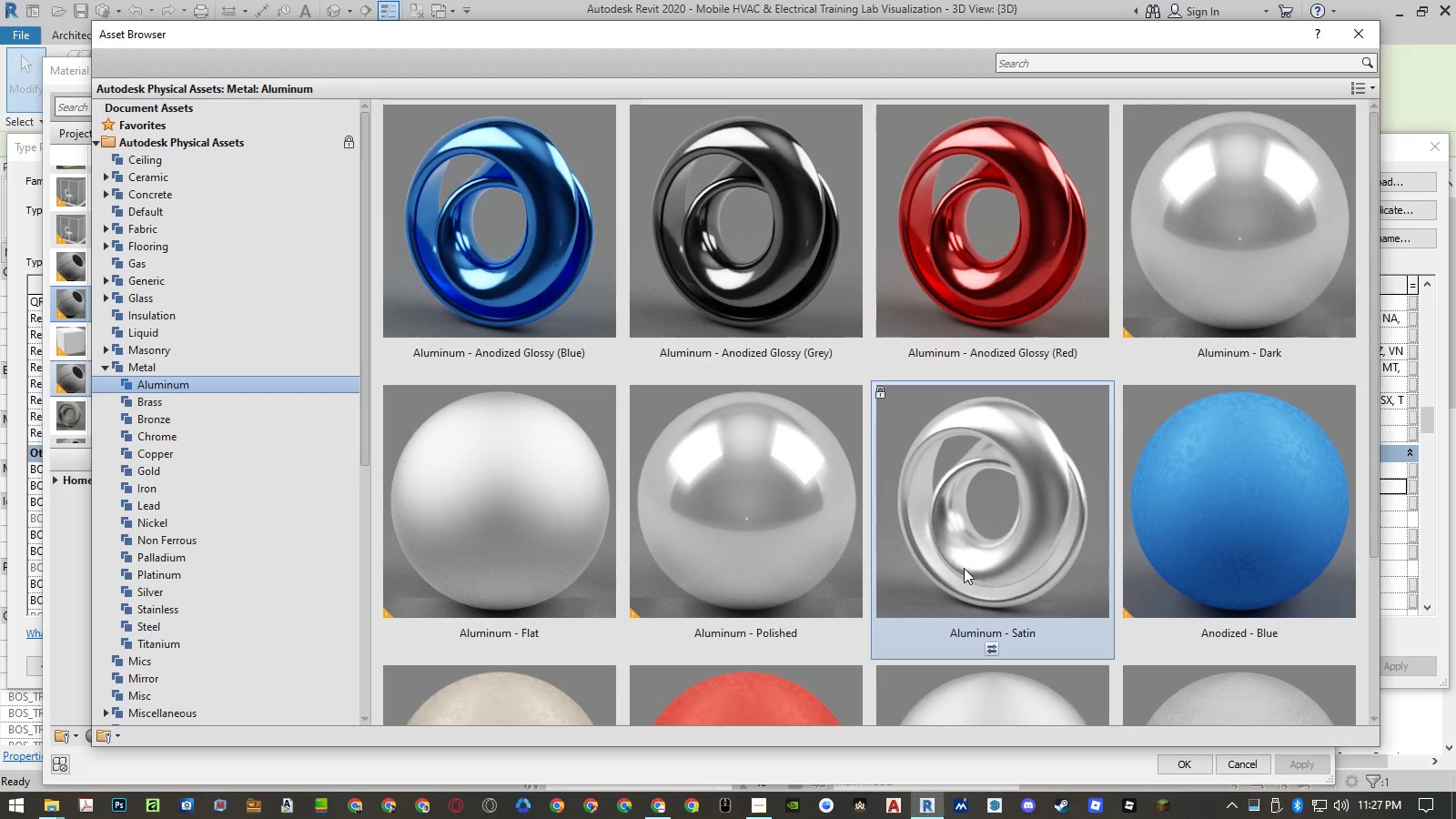 
wait(5.28)
 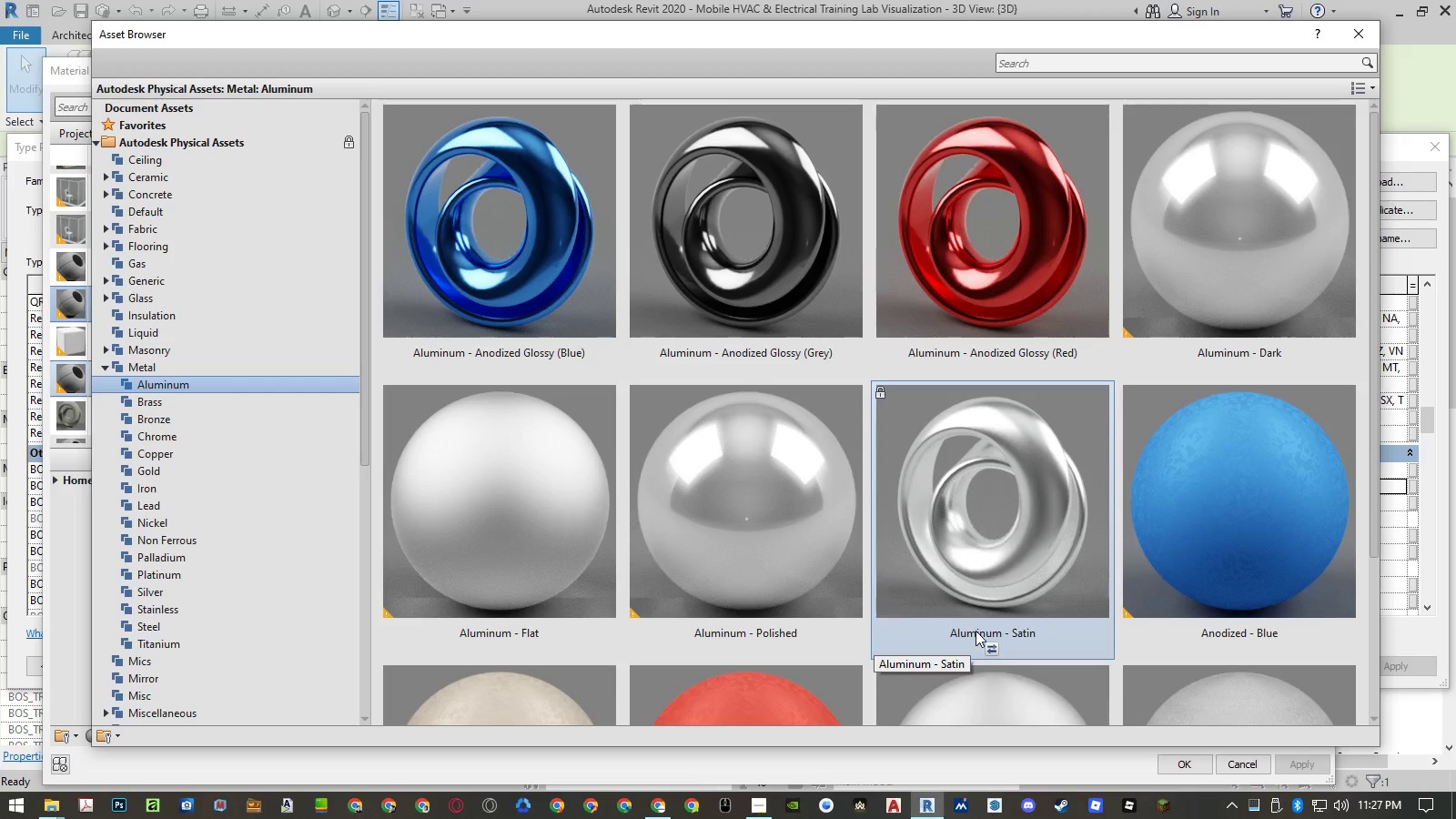 
left_click([217, 486])
 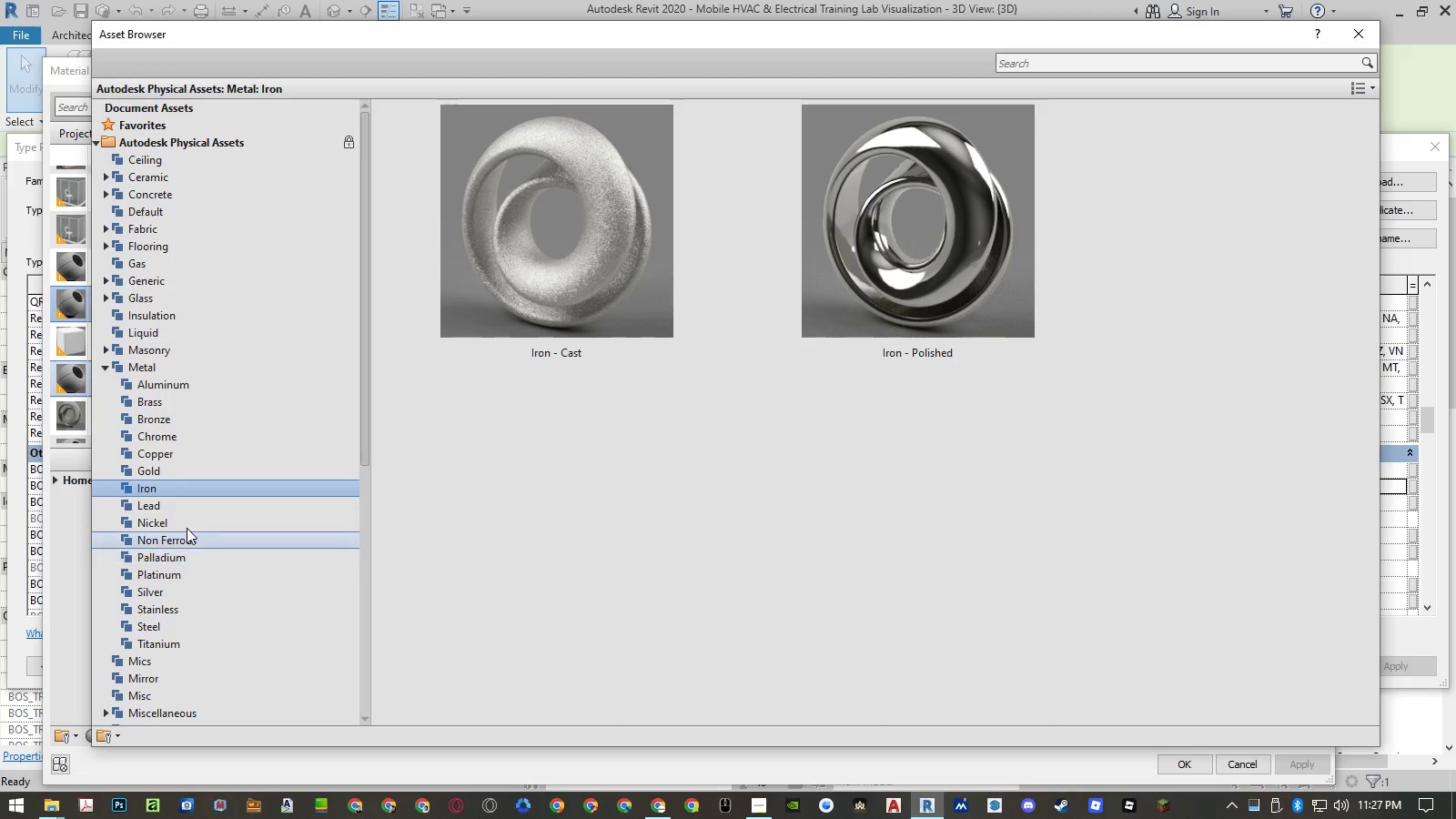 
left_click([150, 363])
 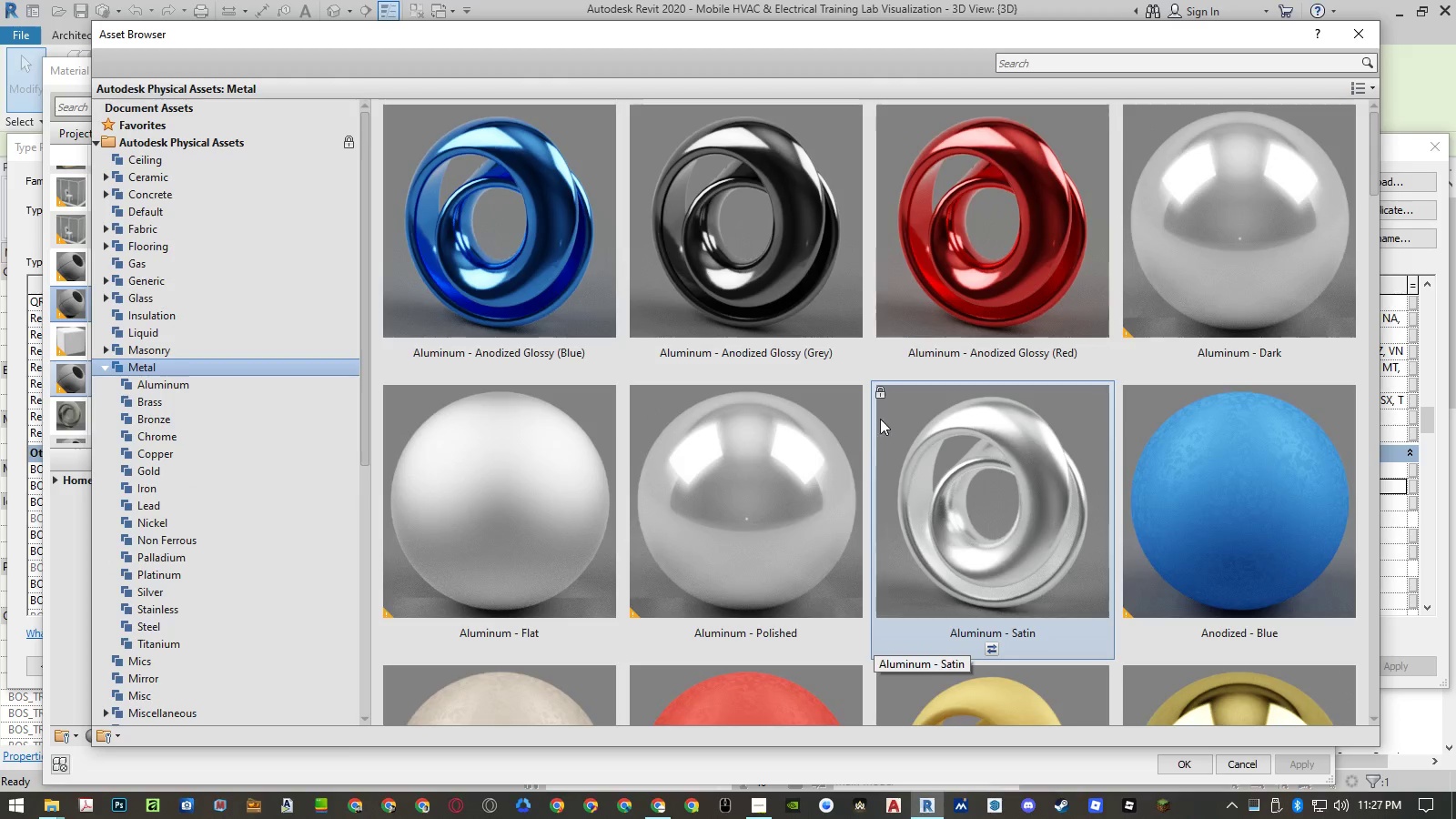 
scroll: coordinate [843, 451], scroll_direction: down, amount: 3.0
 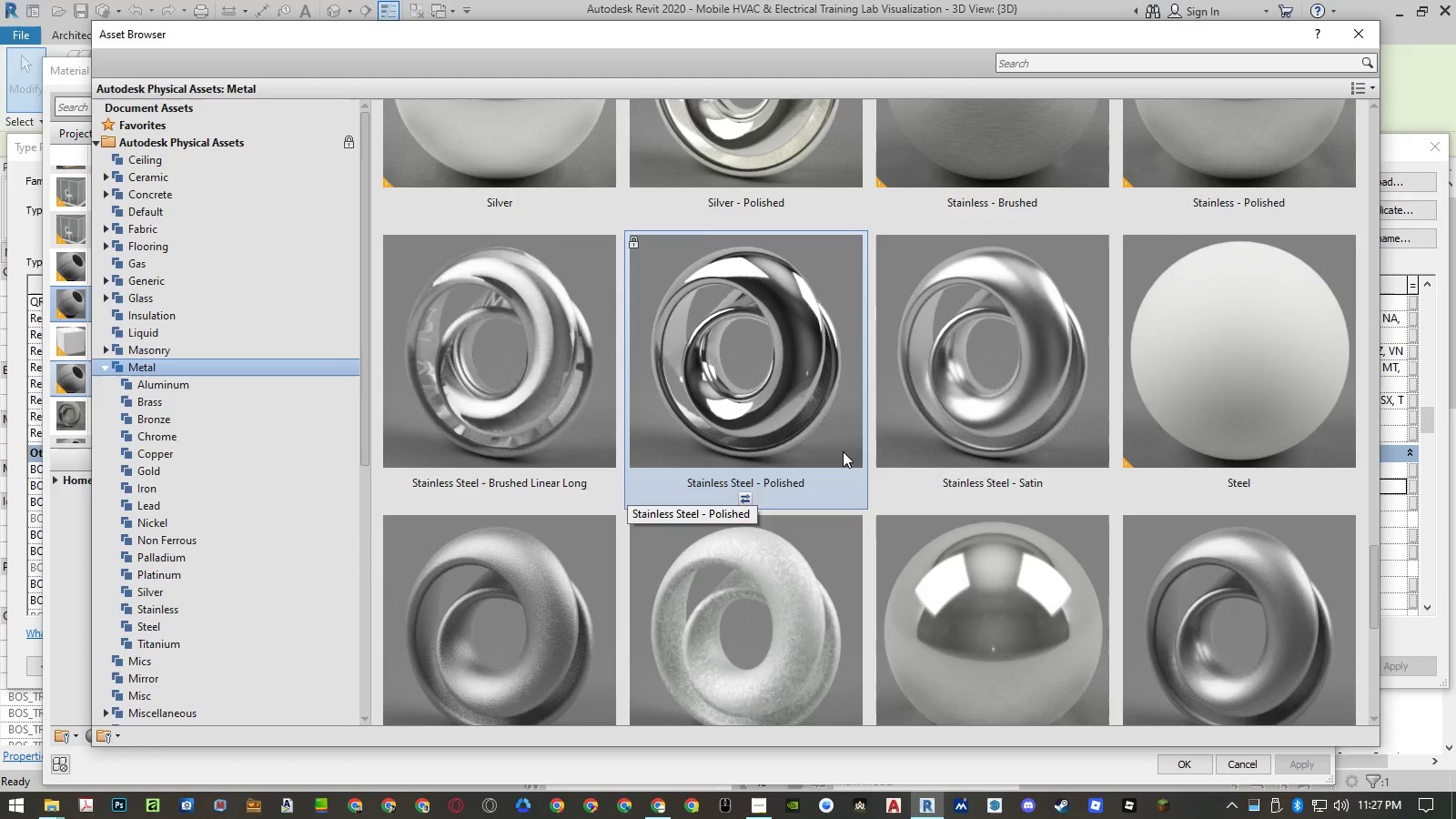 
scroll: coordinate [837, 466], scroll_direction: up, amount: 9.0
 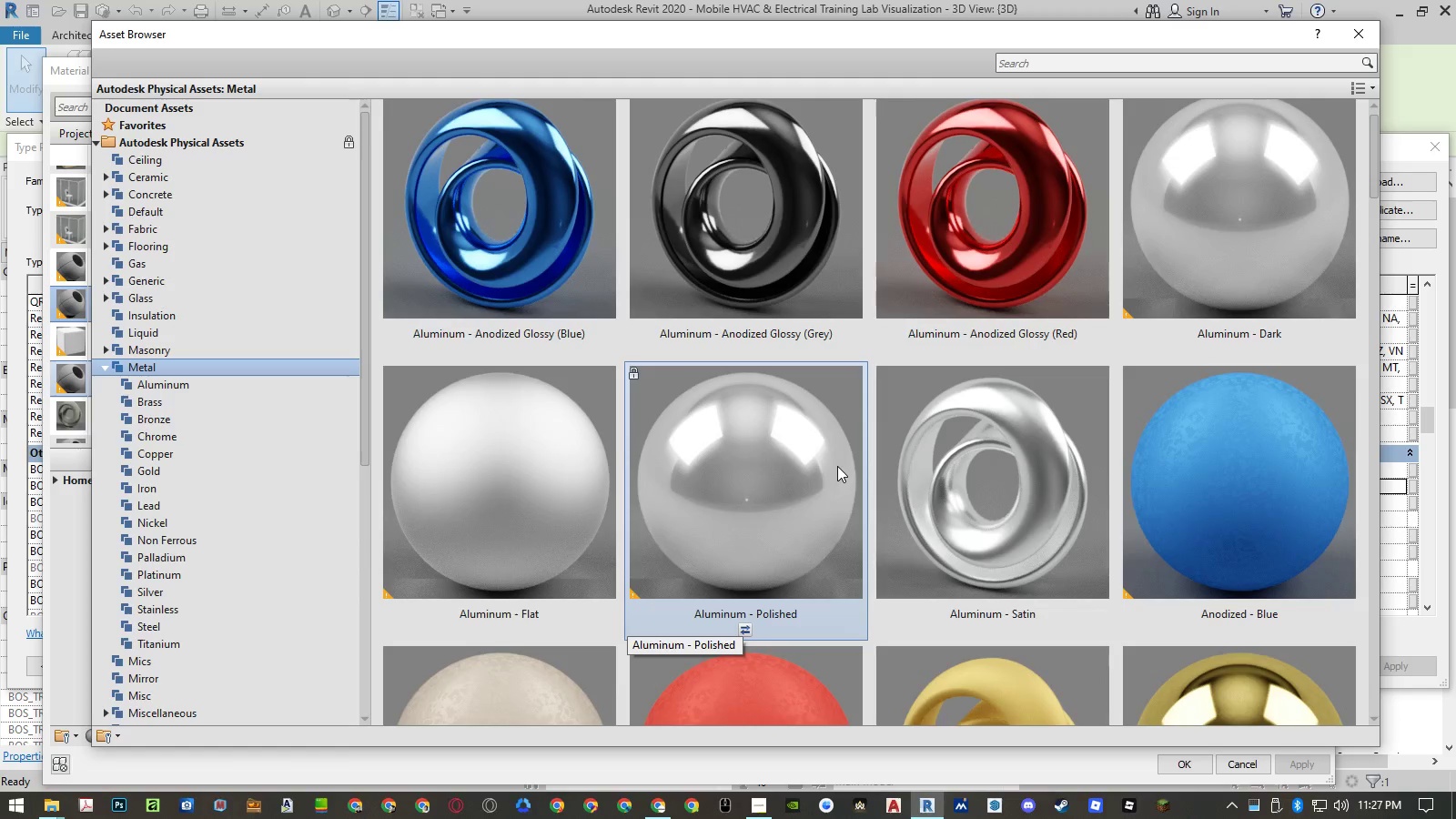 
scroll: coordinate [837, 466], scroll_direction: down, amount: 1.0
 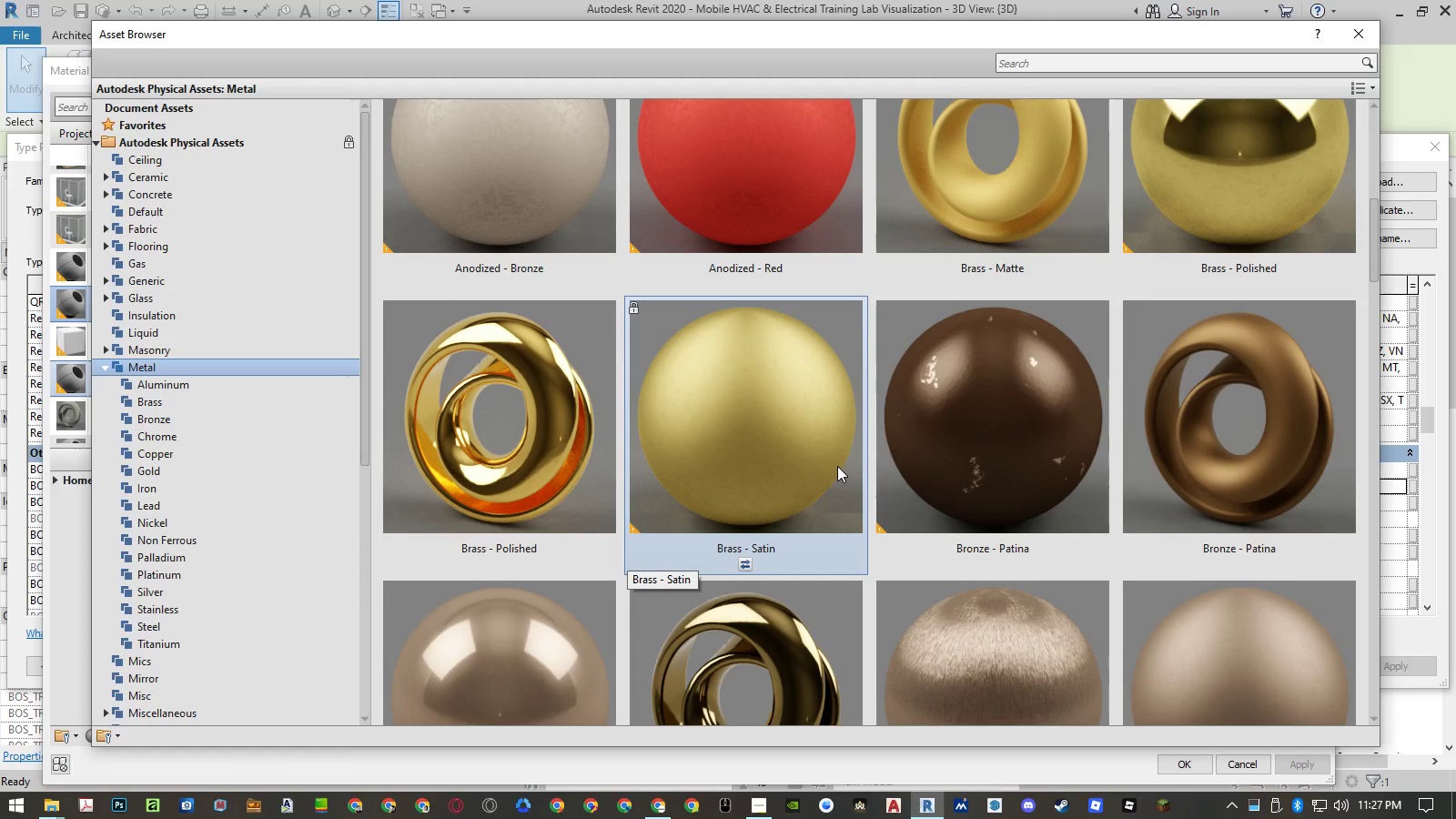 
scroll: coordinate [837, 466], scroll_direction: up, amount: 1.0
 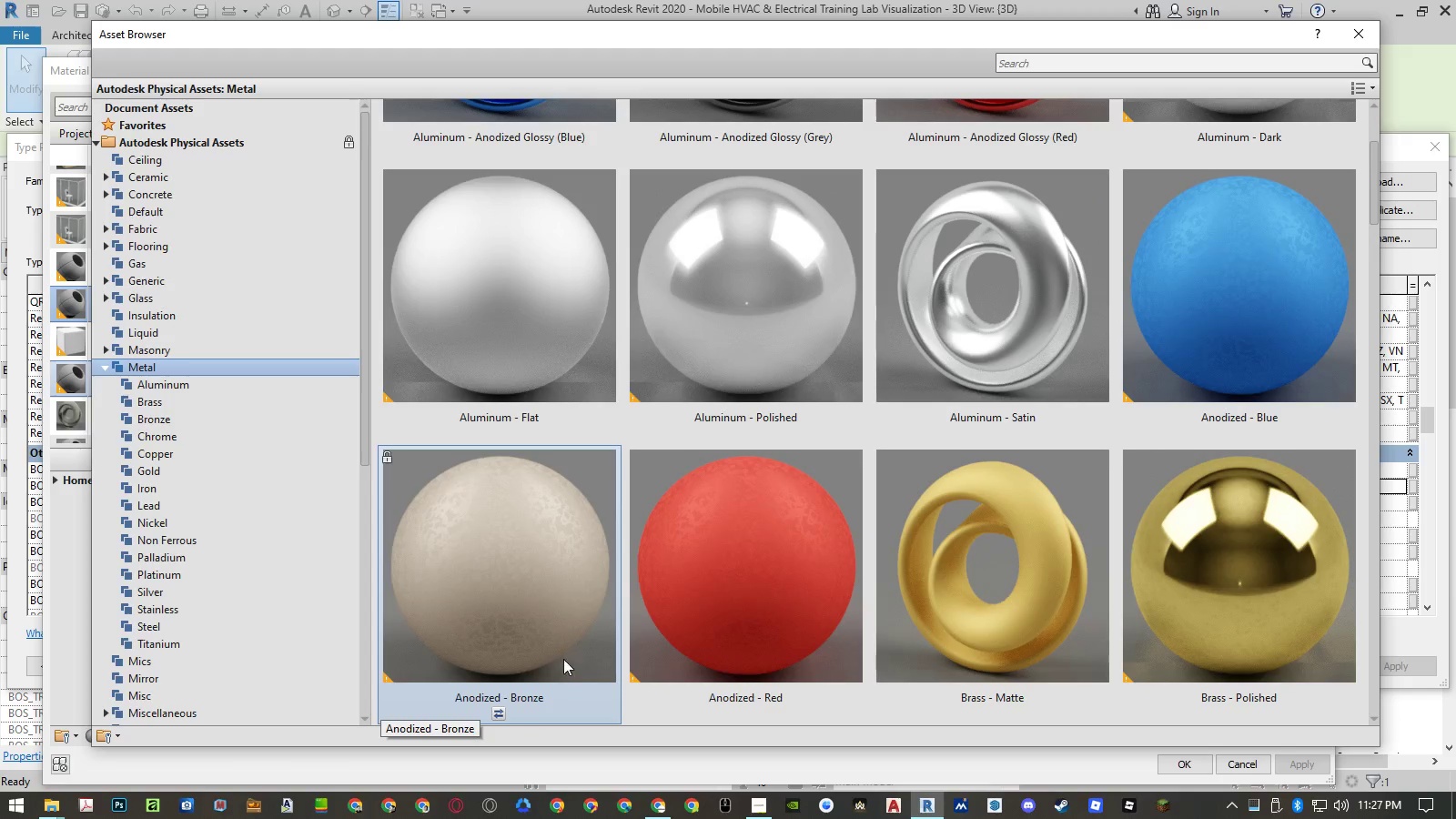 
left_click([146, 390])
 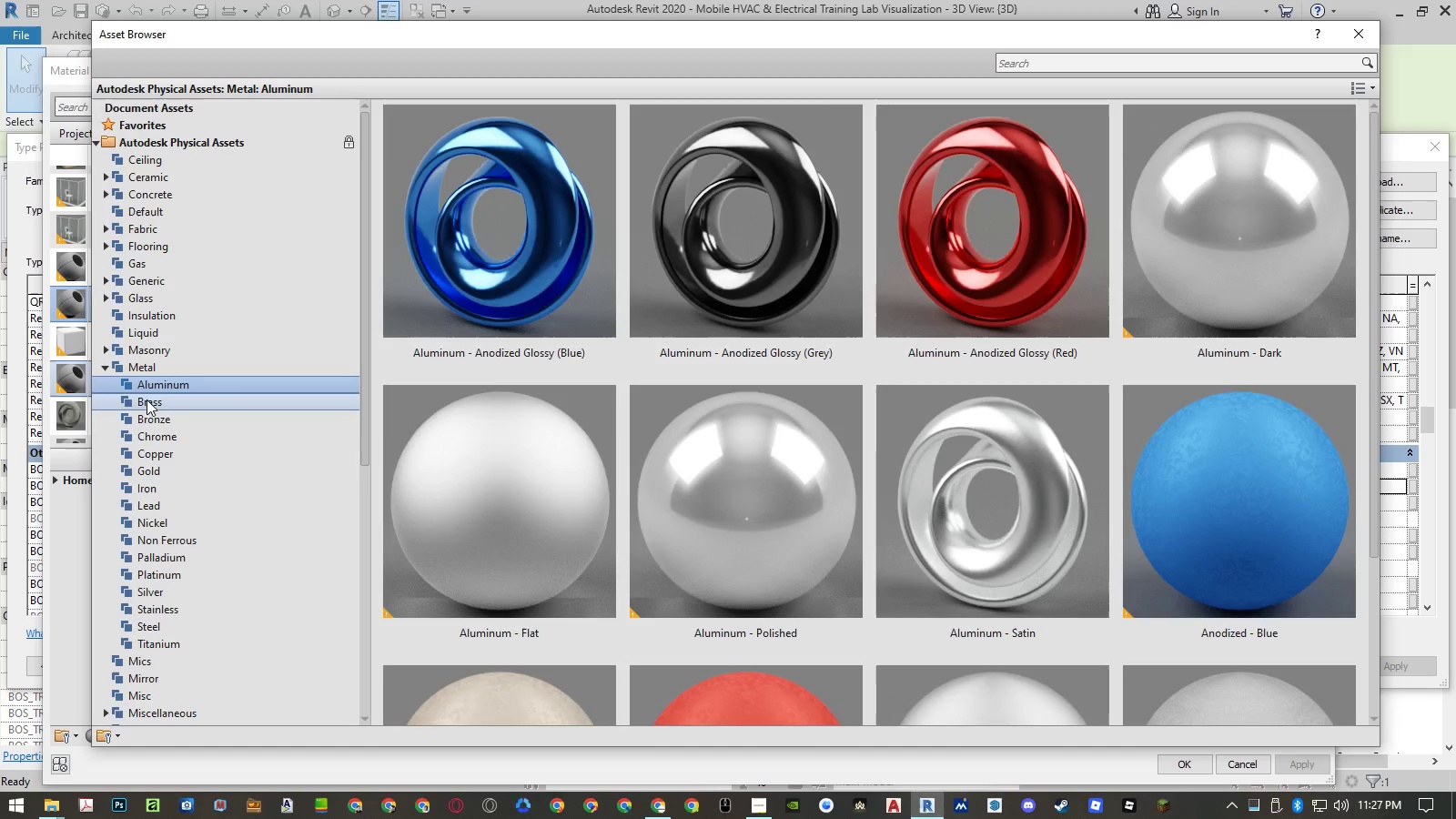 
left_click([147, 408])
 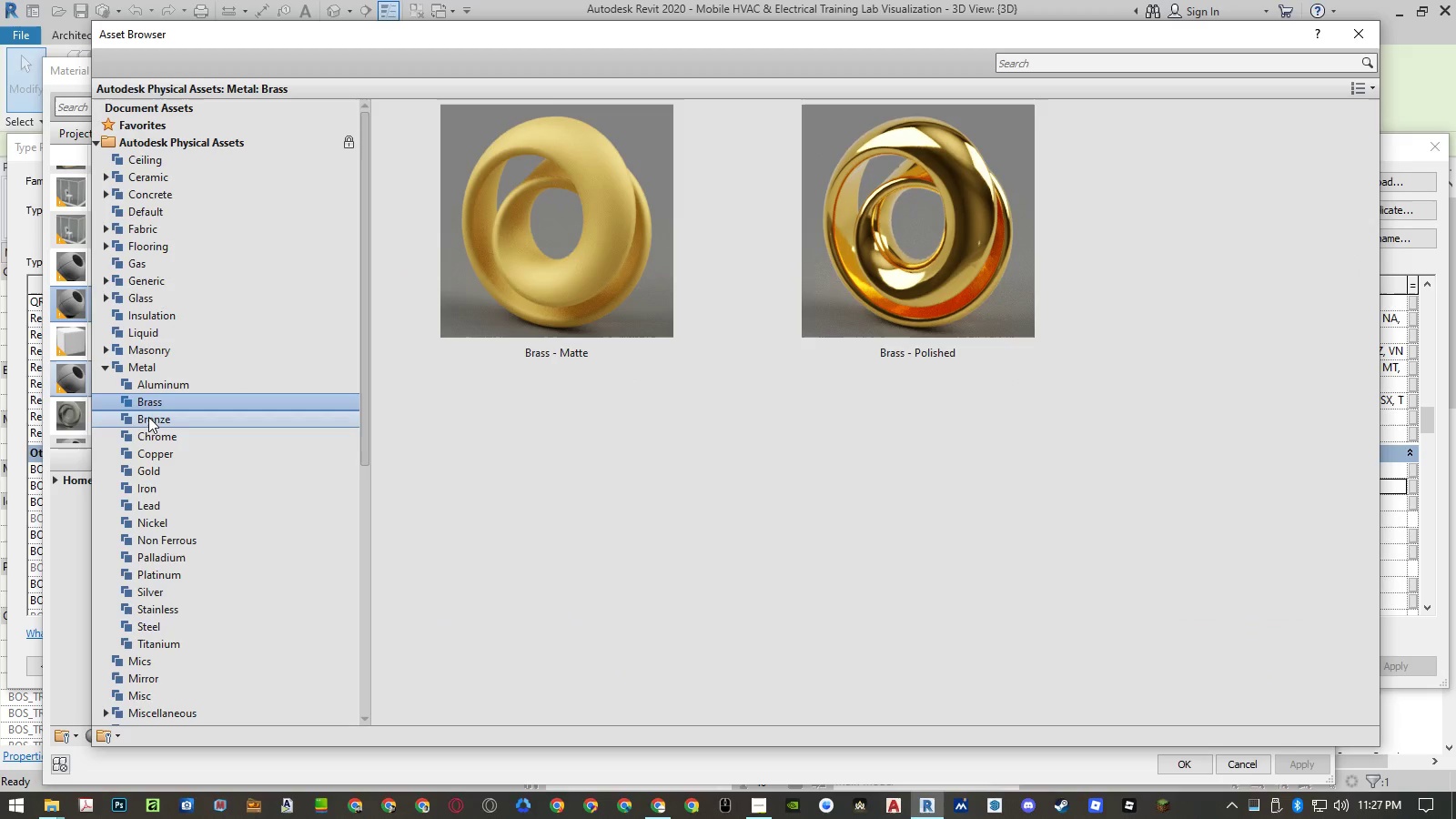 
left_click([149, 420])
 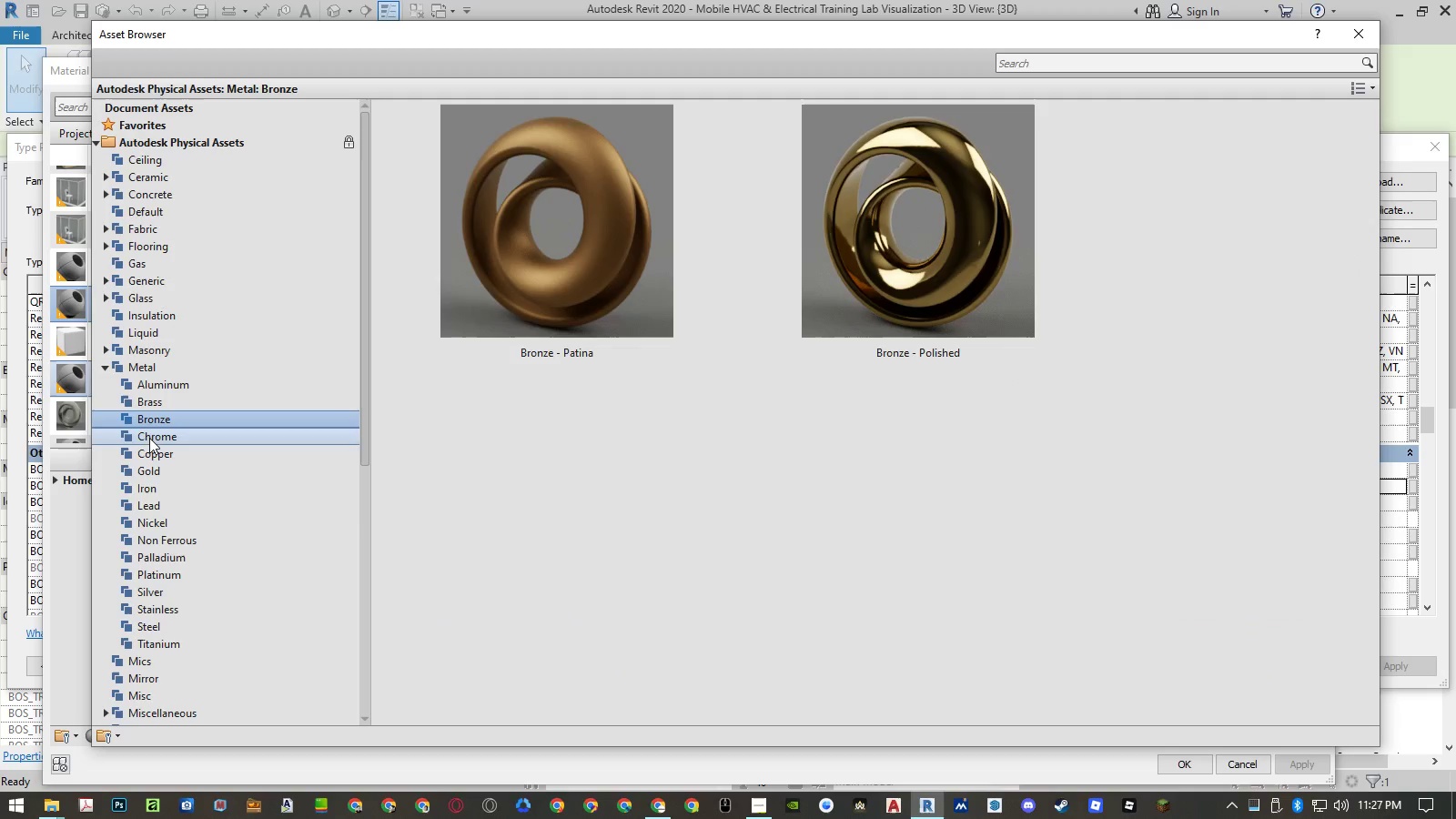 
double_click([149, 440])
 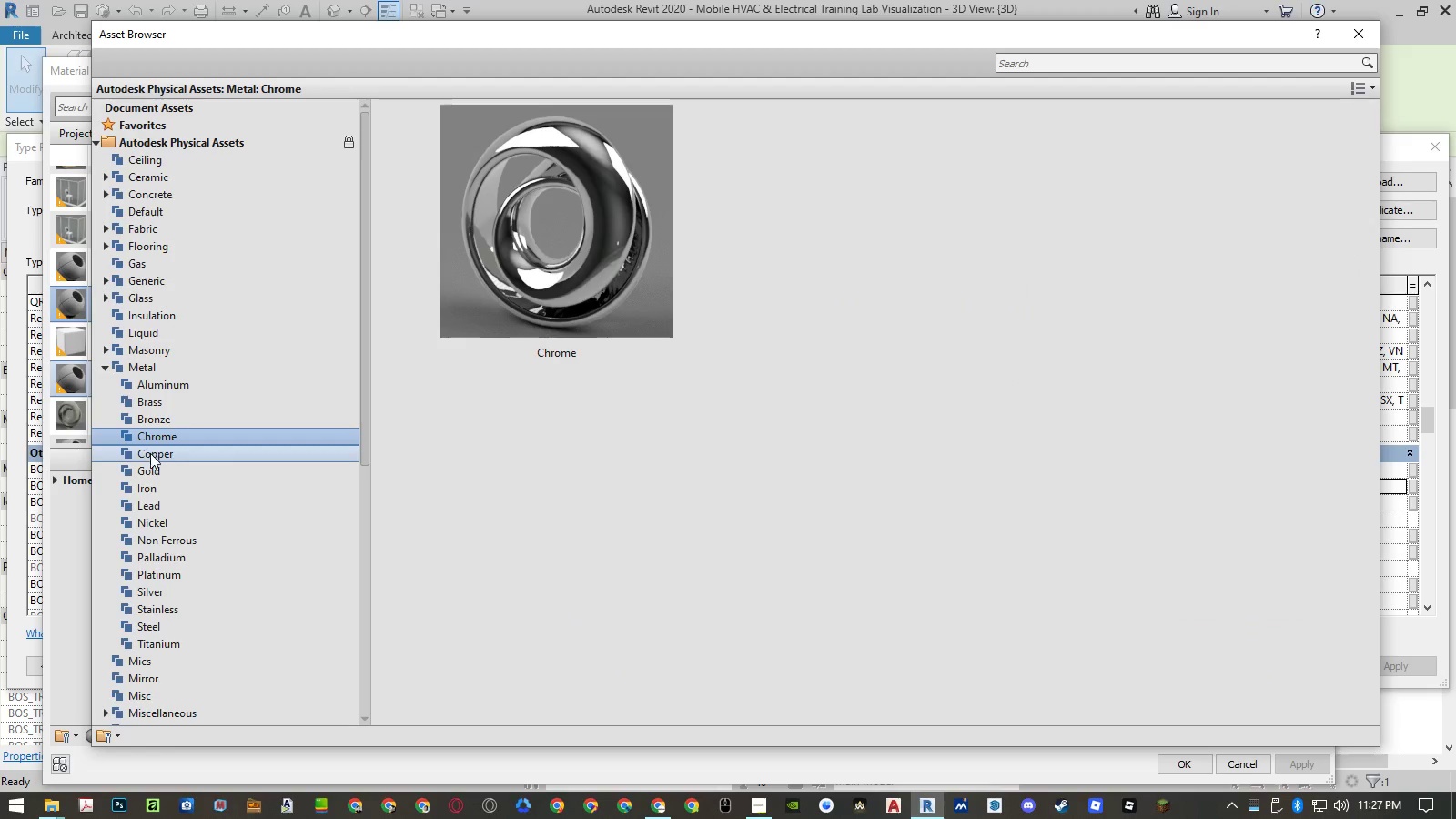 
triple_click([150, 458])
 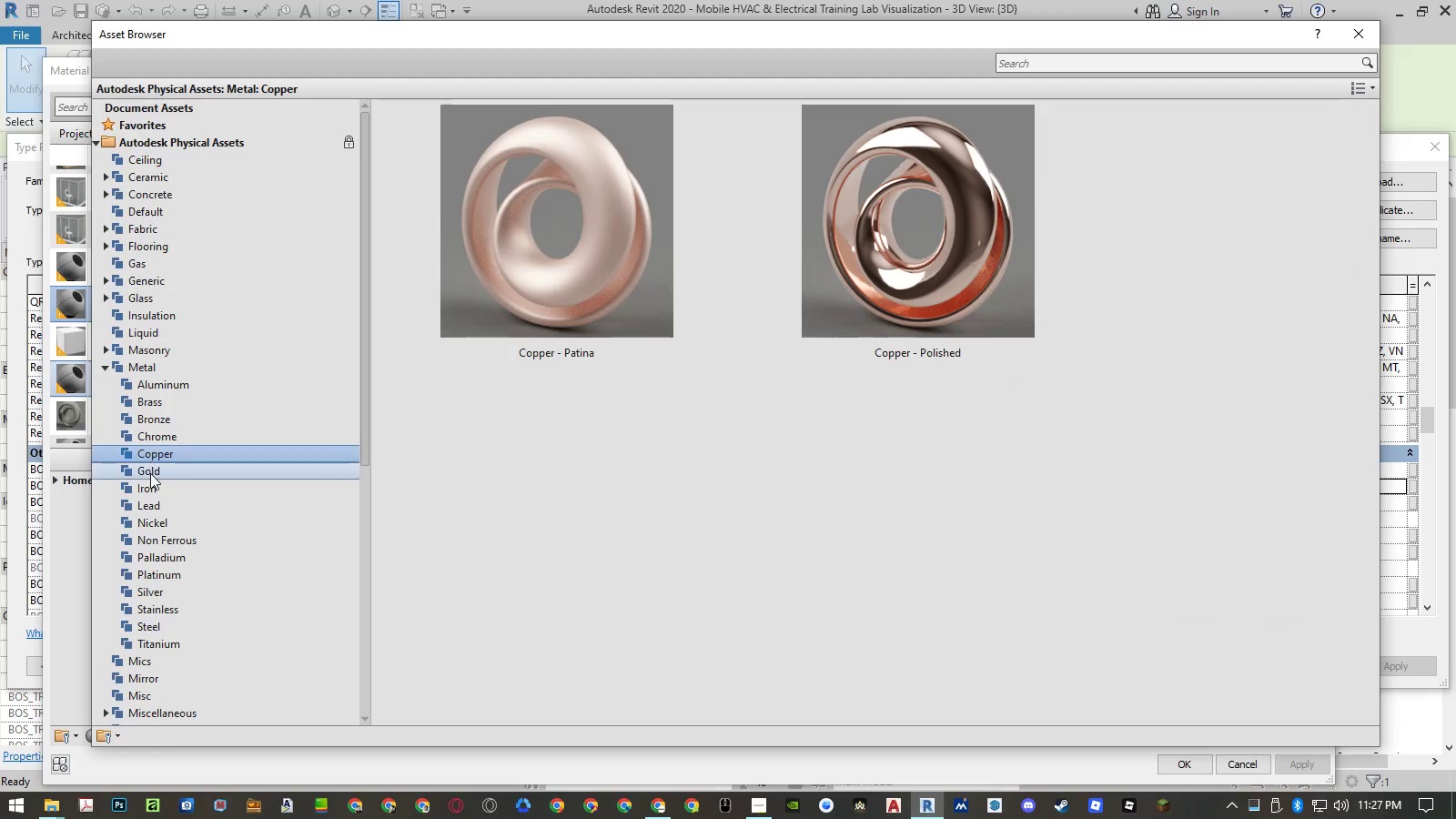 
triple_click([150, 473])
 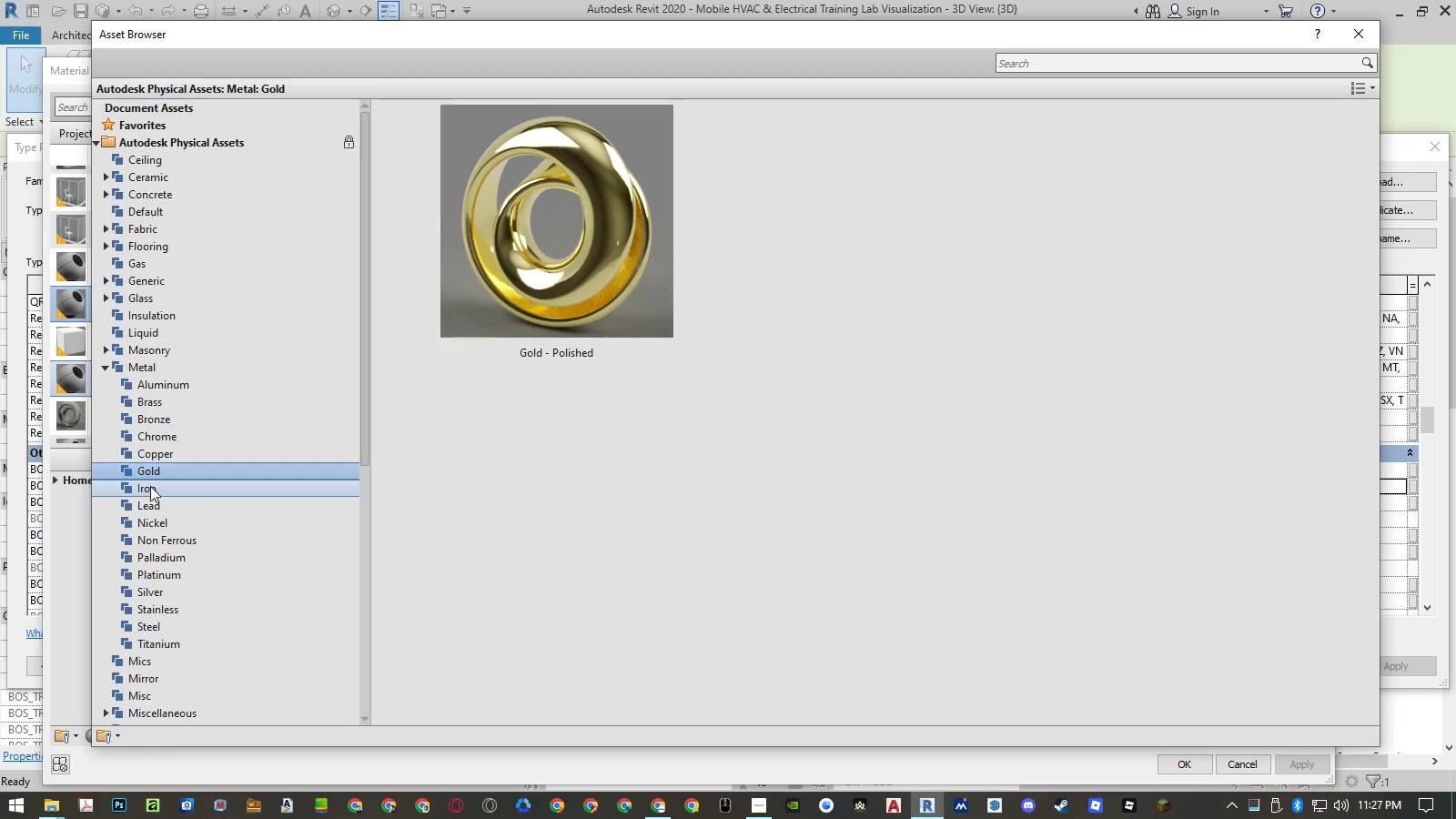 
triple_click([150, 490])
 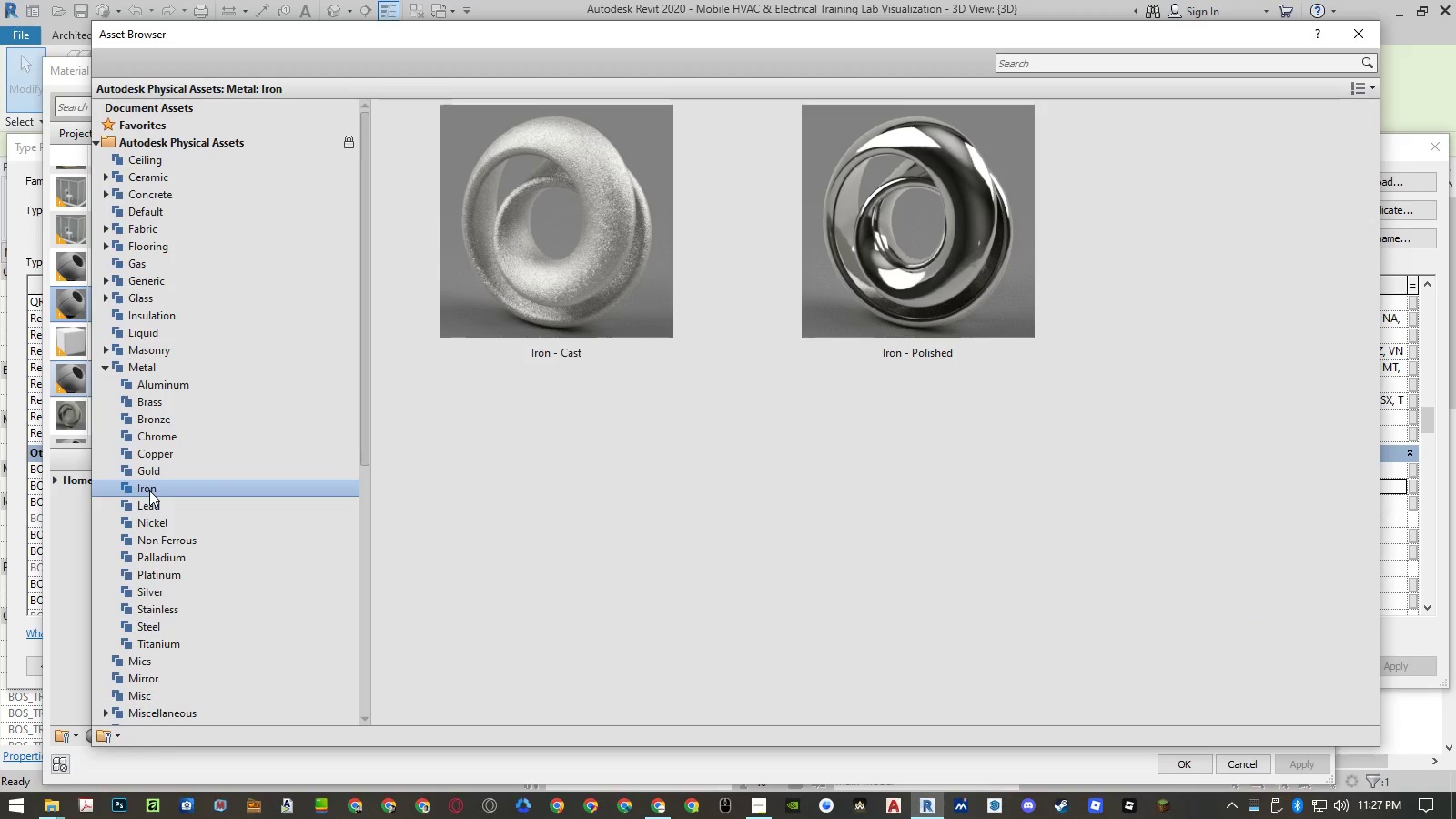 
key(ArrowDown)
 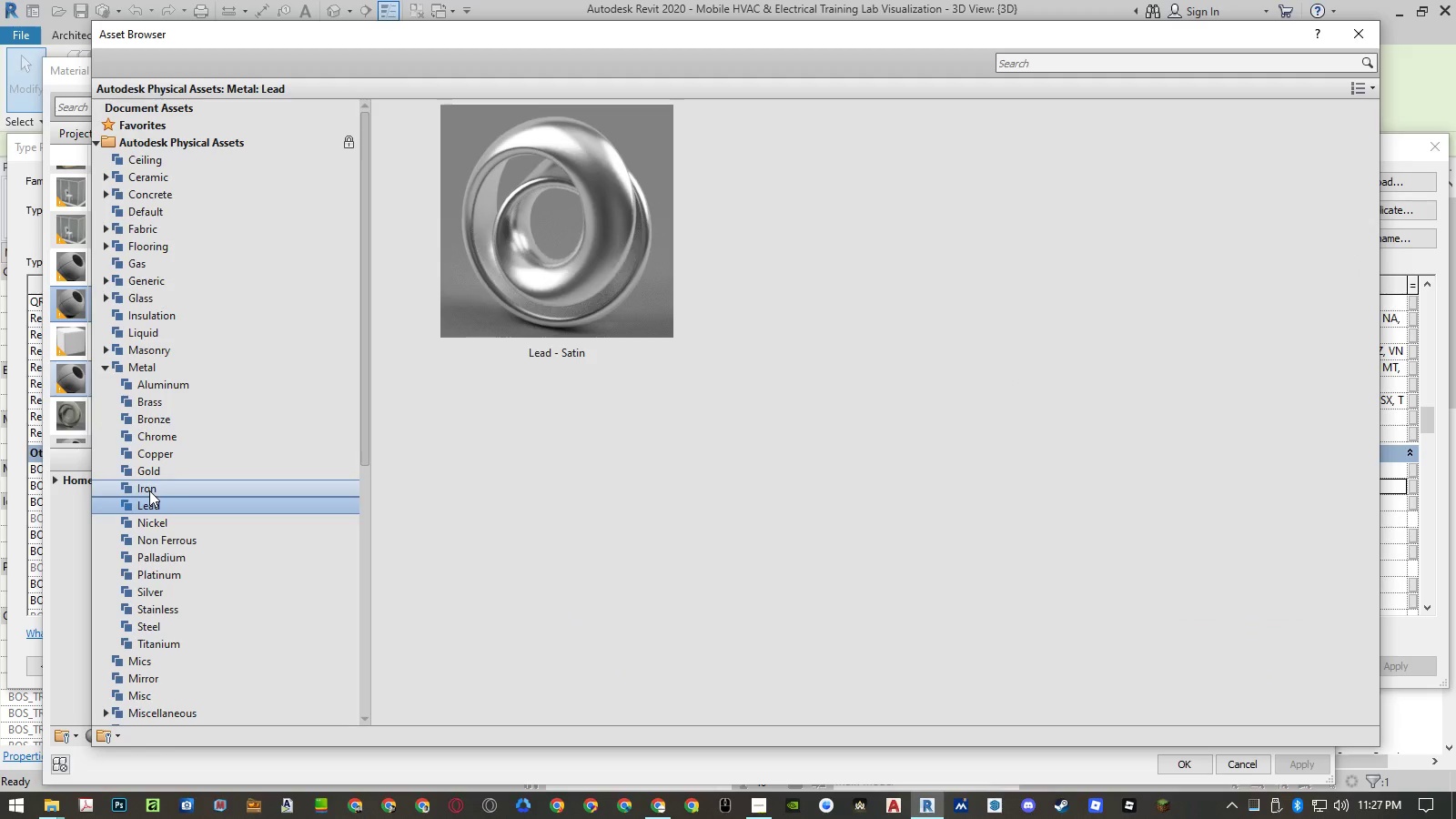 
key(ArrowDown)
 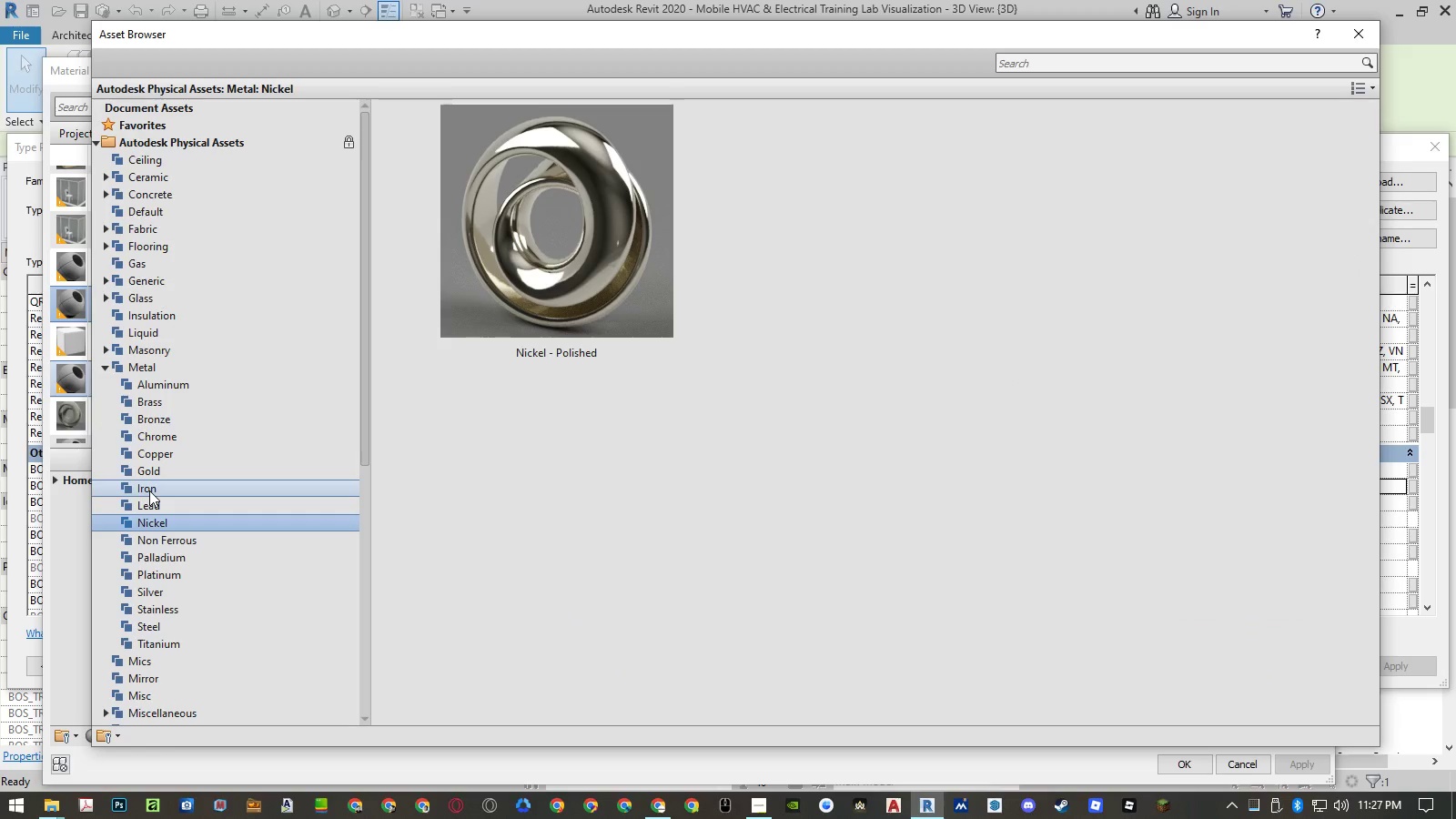 
key(ArrowDown)
 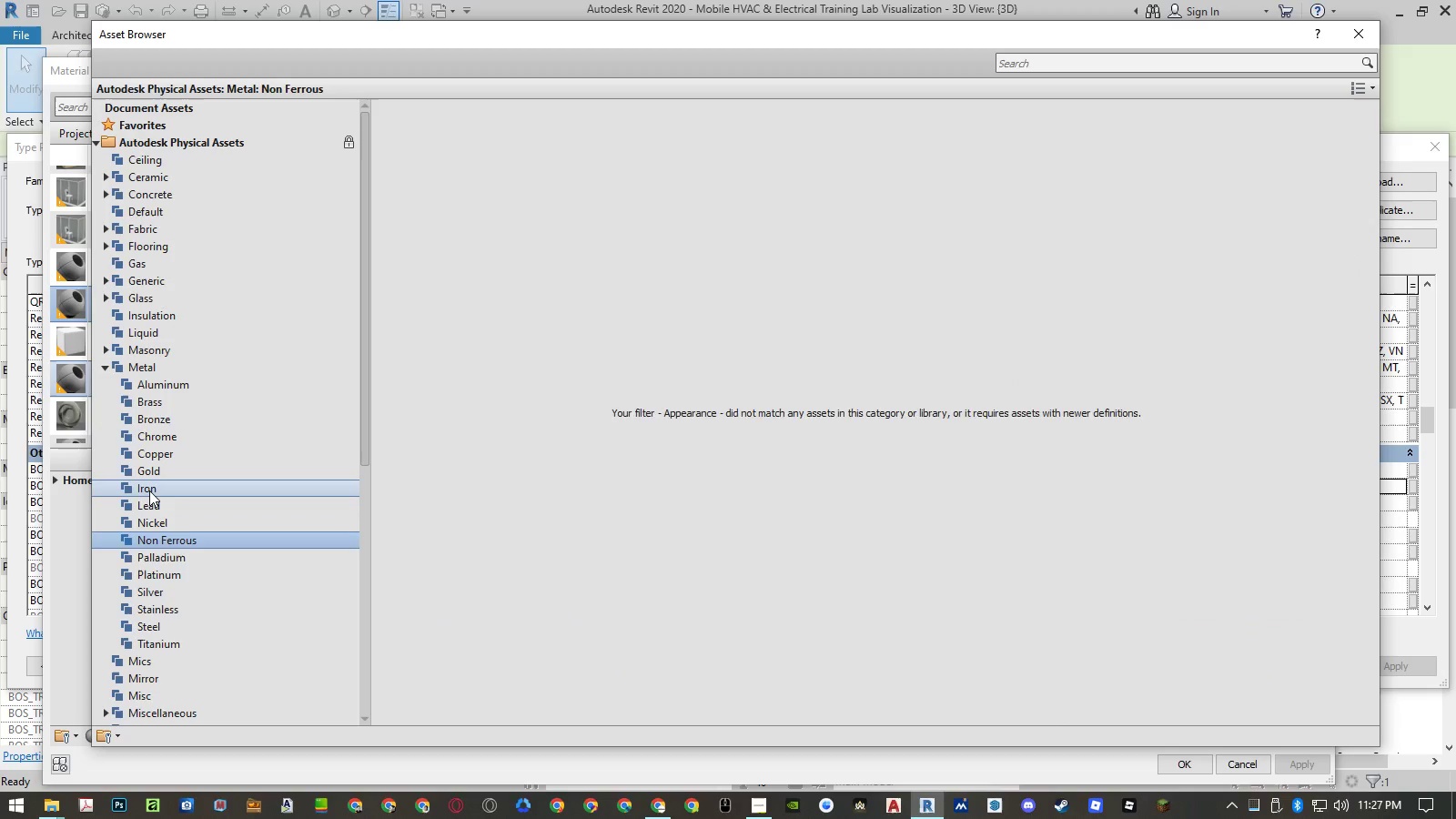 
key(ArrowDown)
 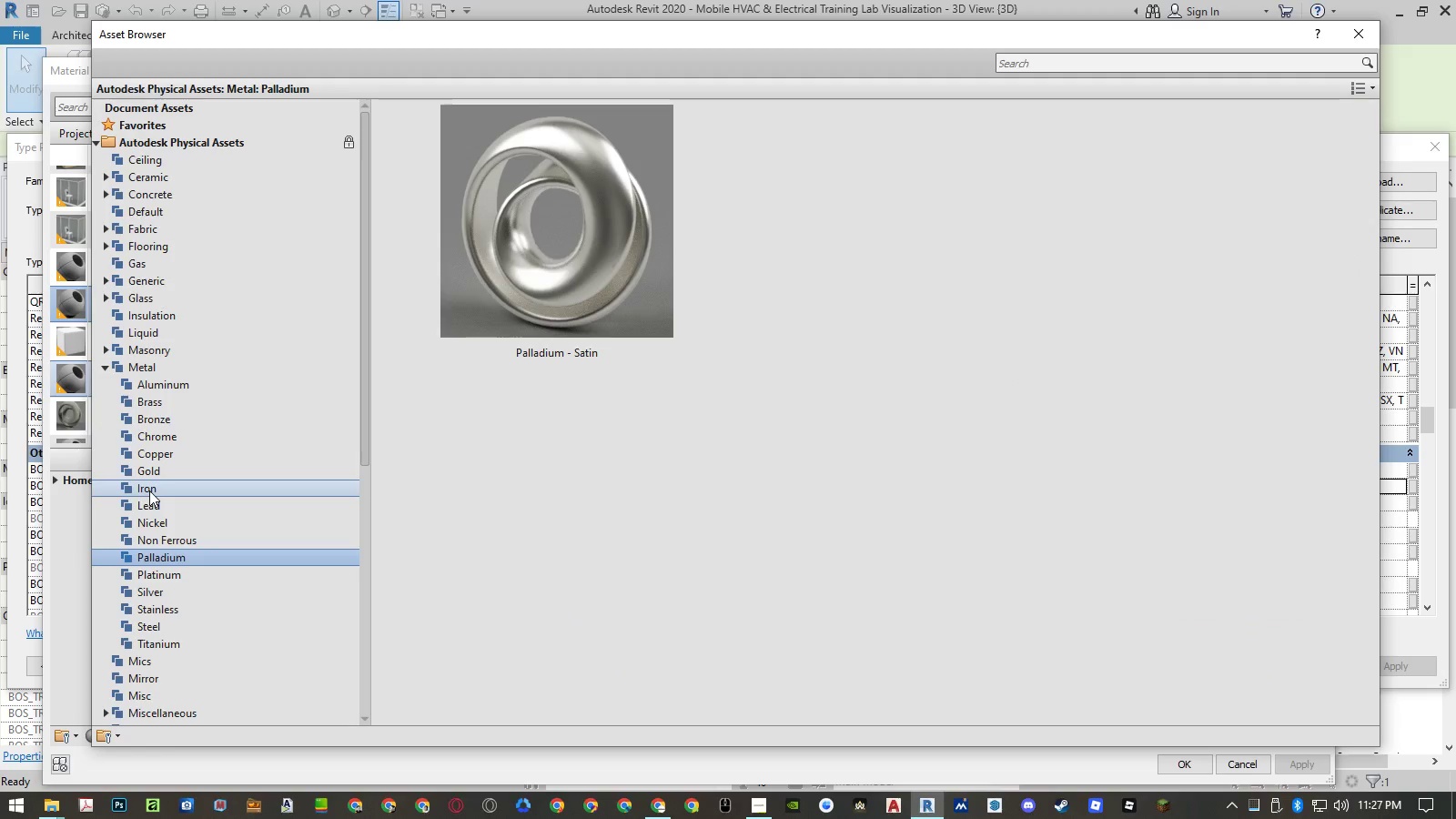 
key(ArrowUp)
 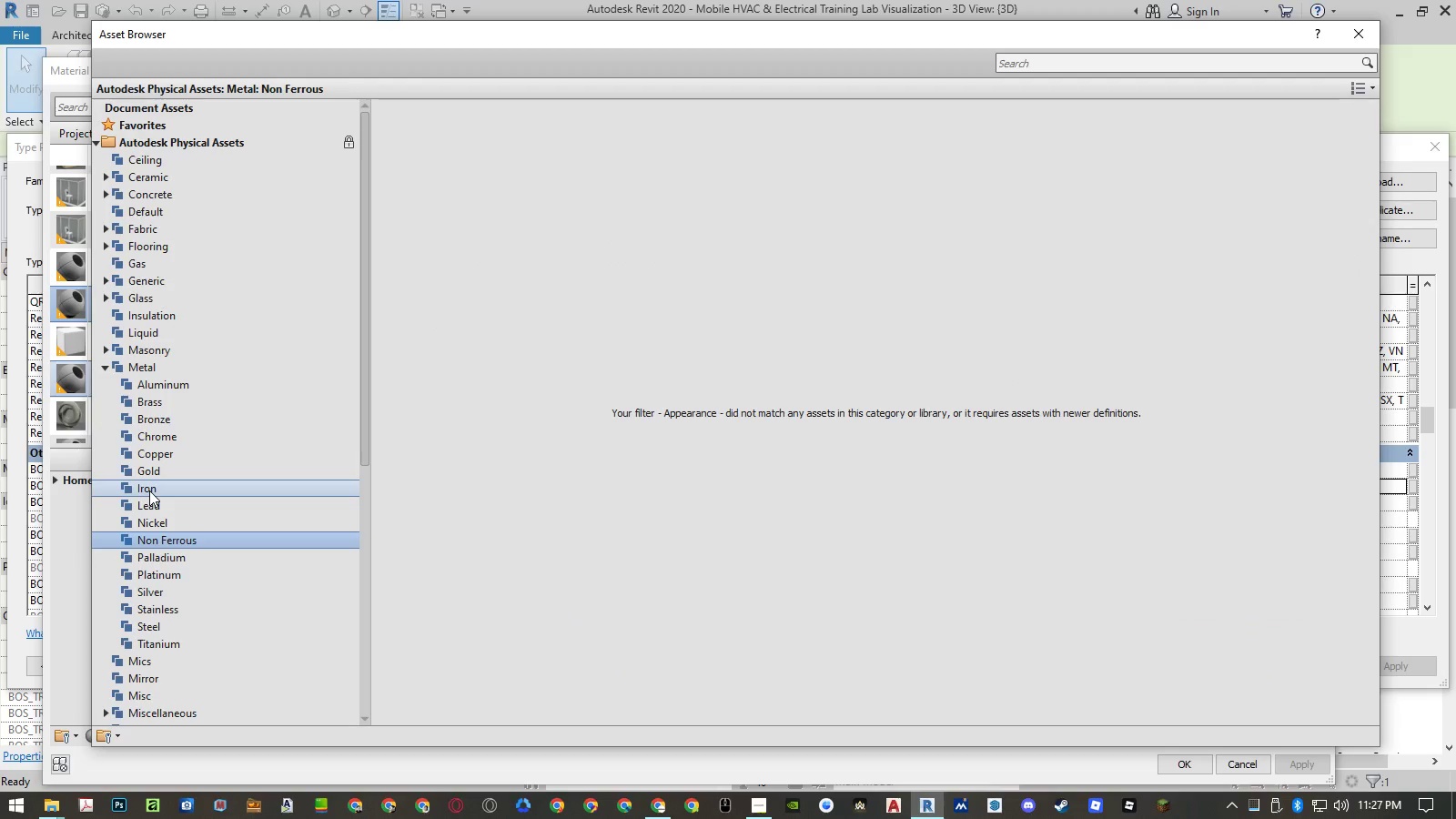 
key(ArrowDown)
 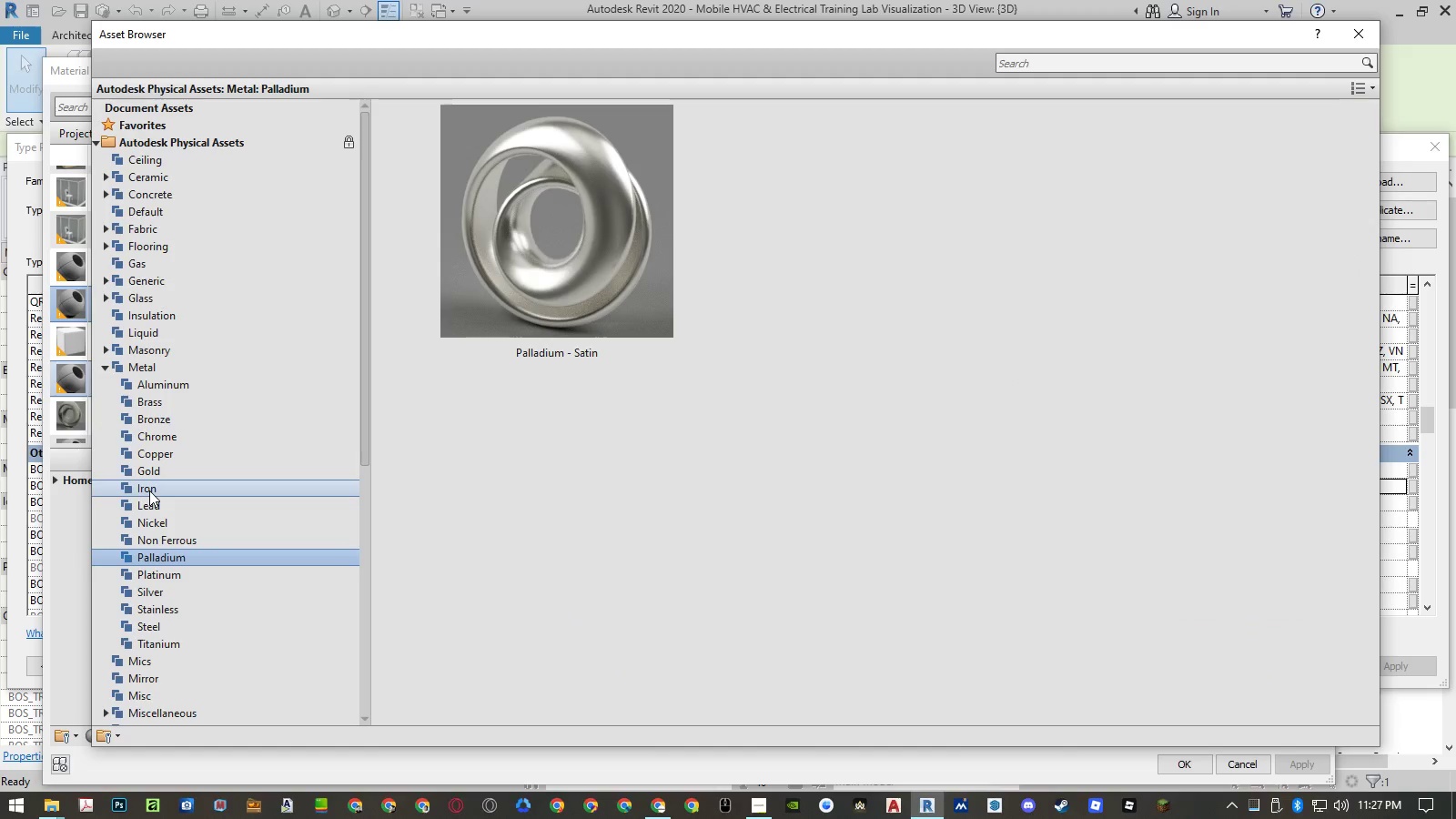 
key(ArrowDown)
 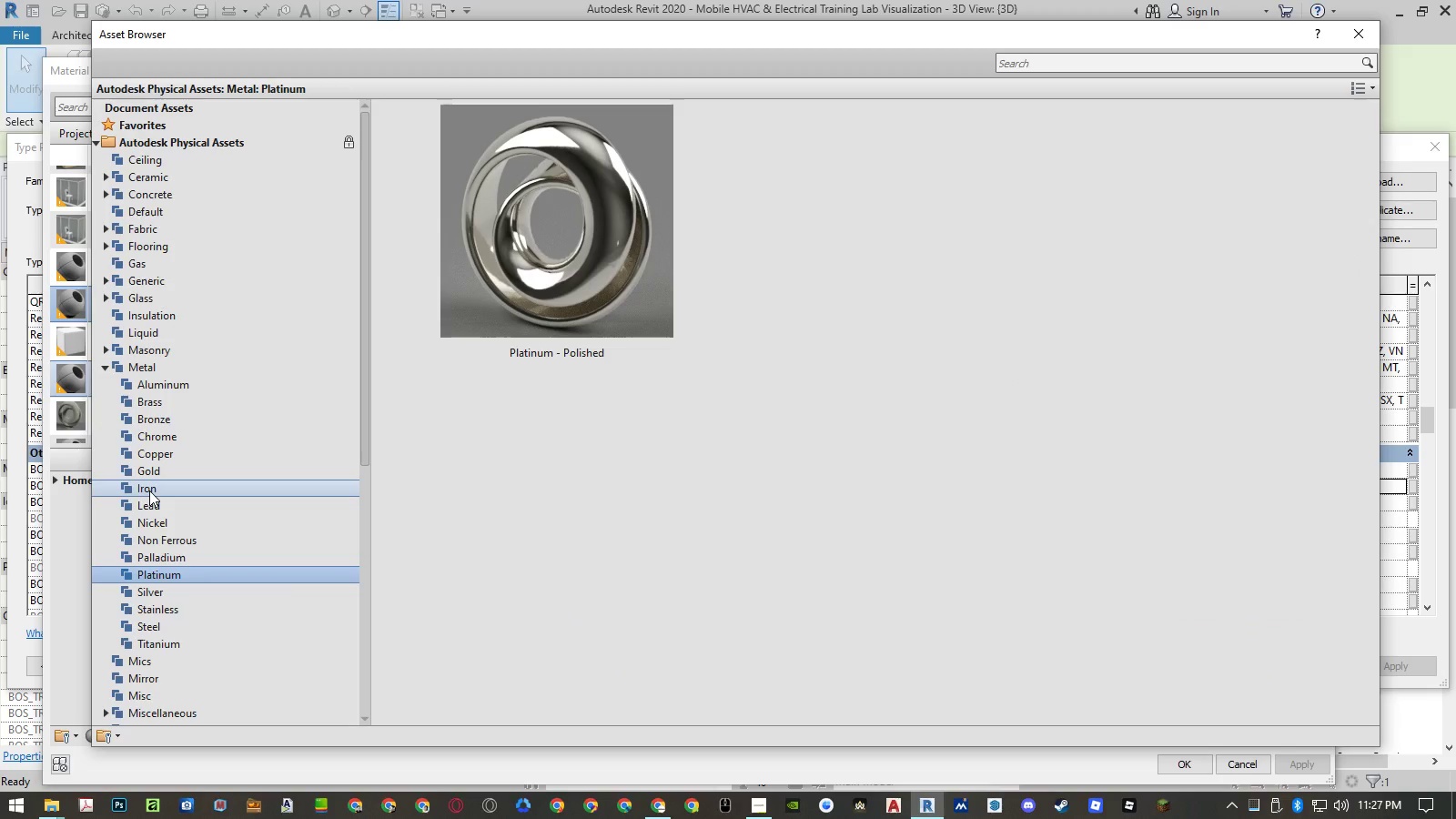 
key(ArrowDown)
 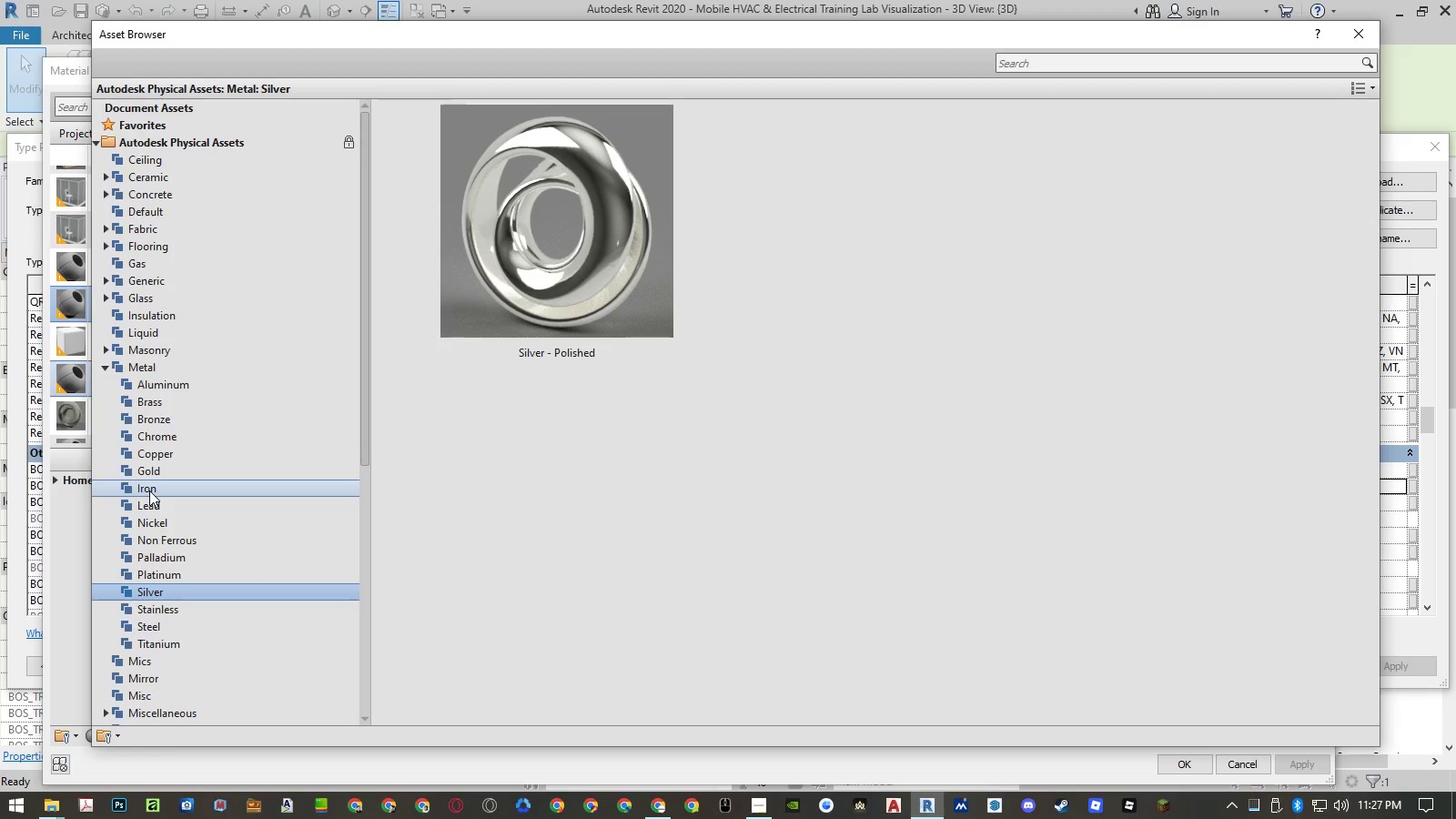 
key(ArrowDown)
 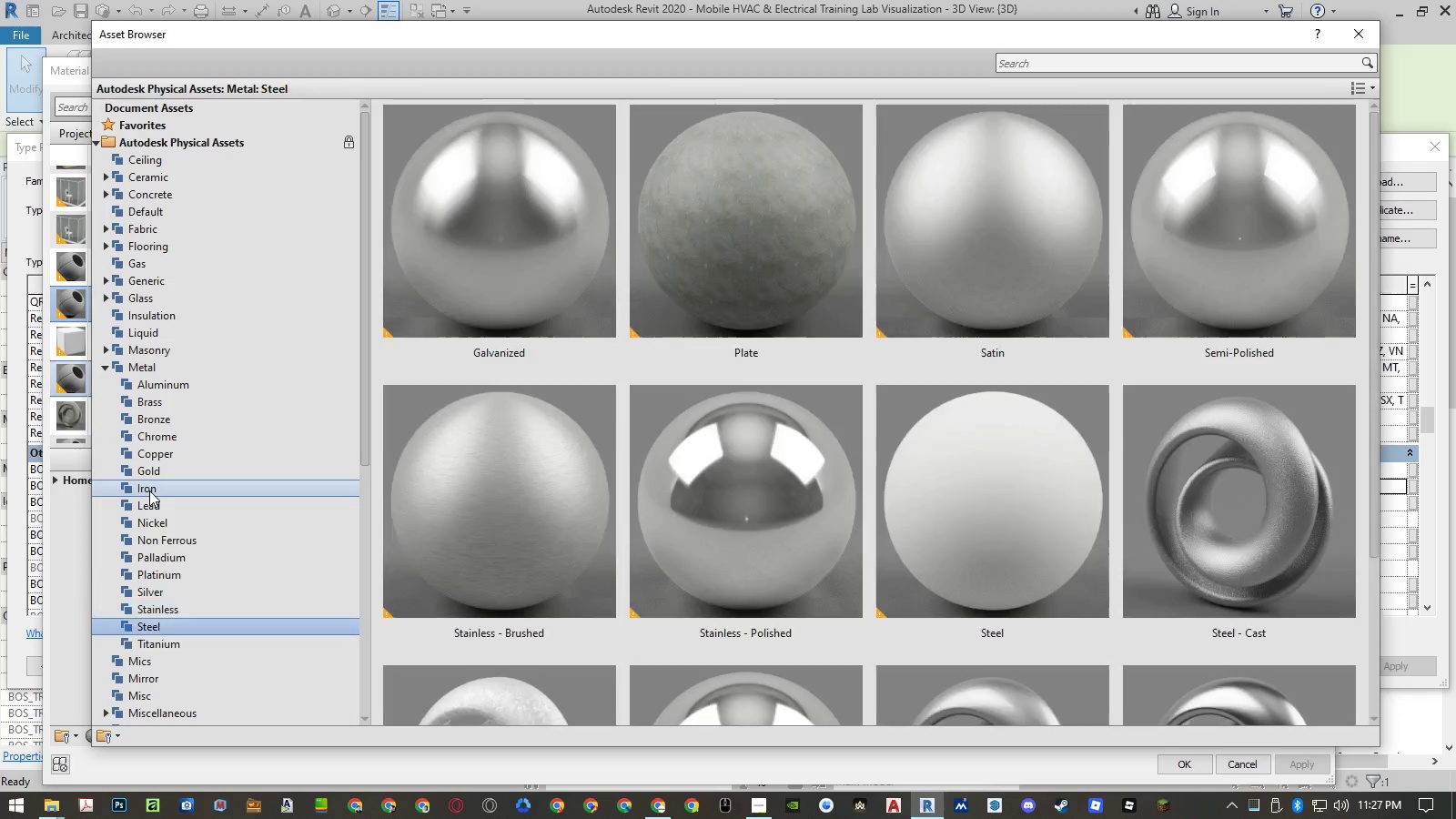 
key(ArrowDown)
 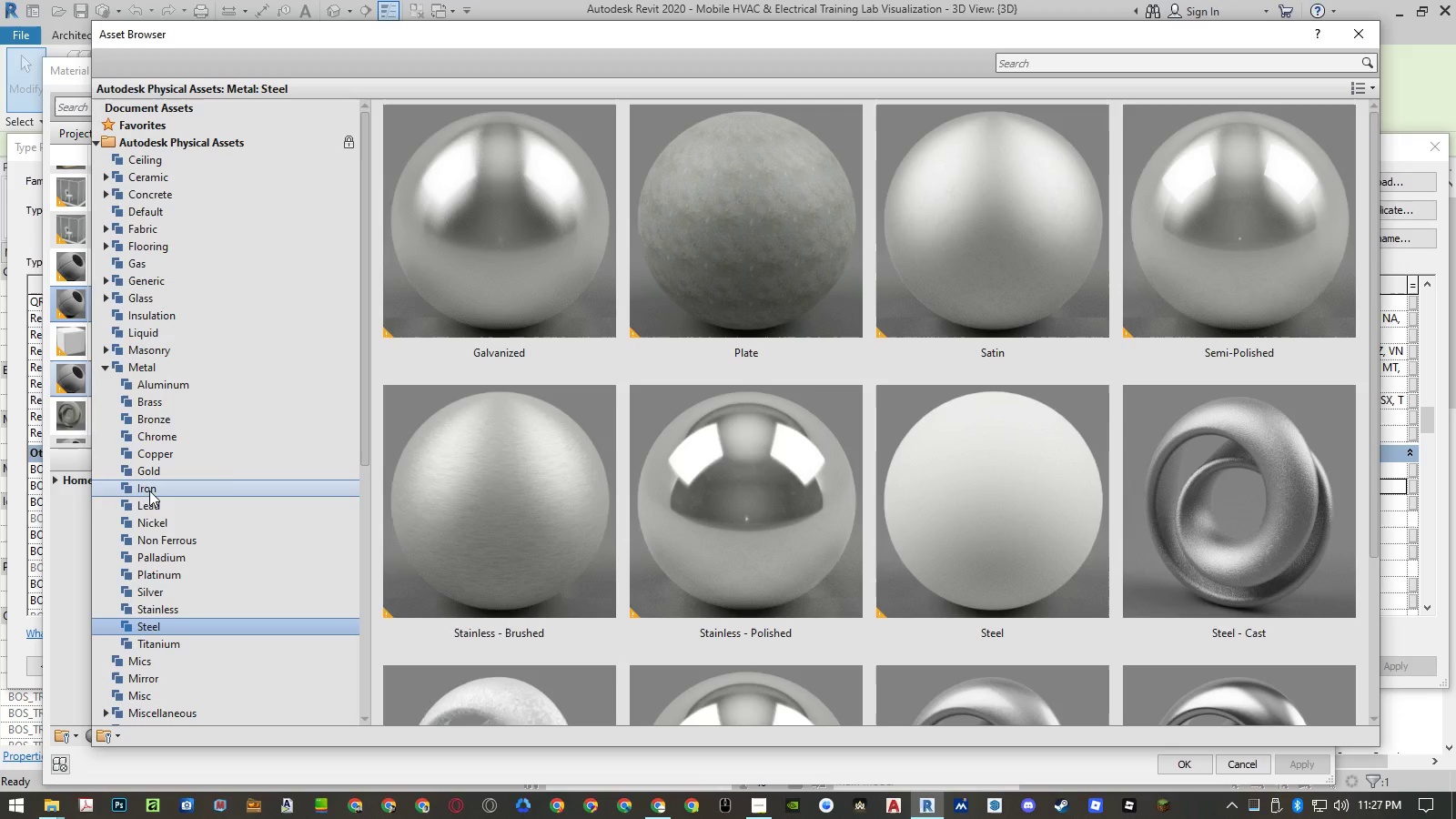 
scroll: coordinate [710, 429], scroll_direction: down, amount: 14.0
 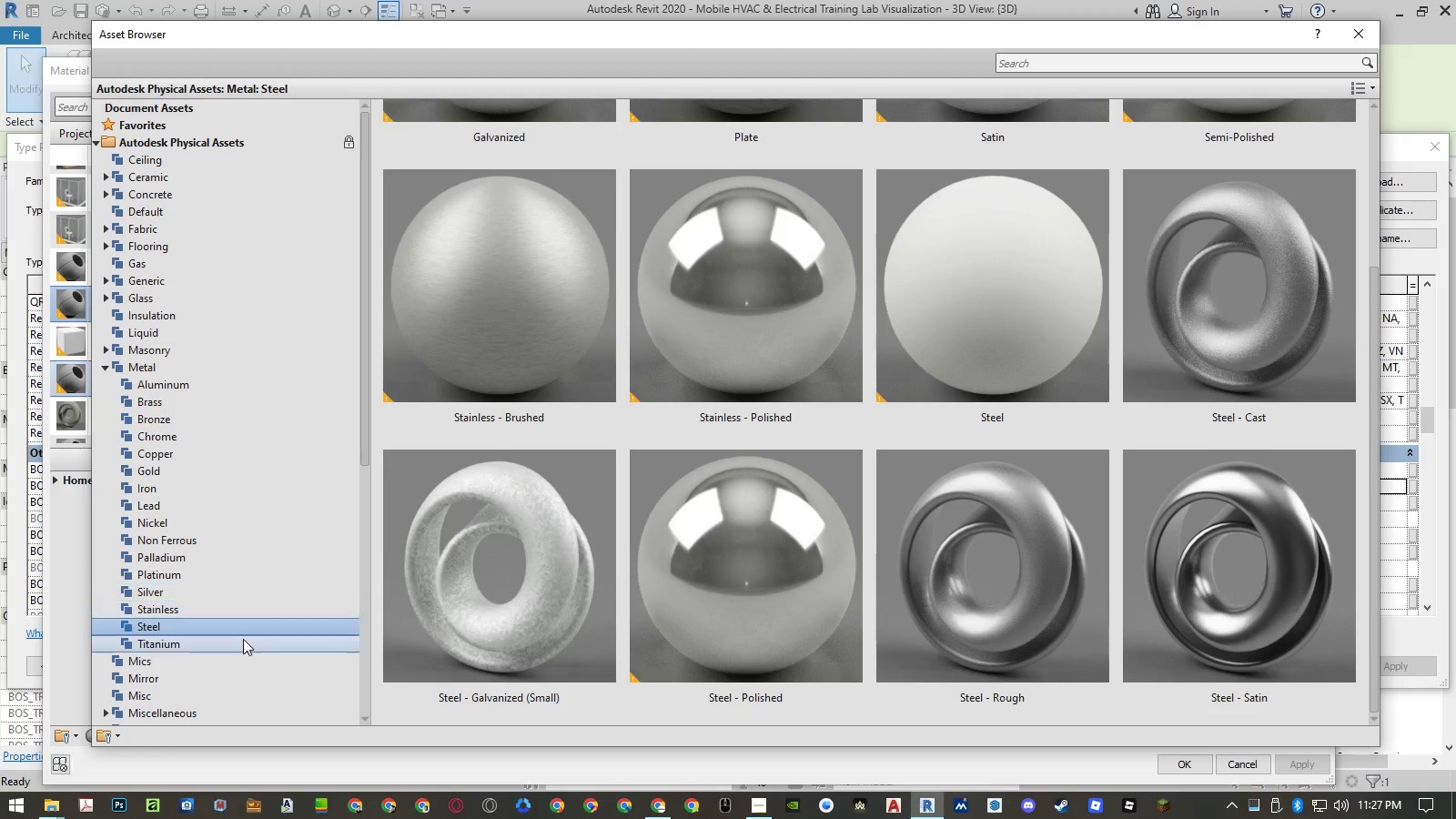 
left_click([243, 639])
 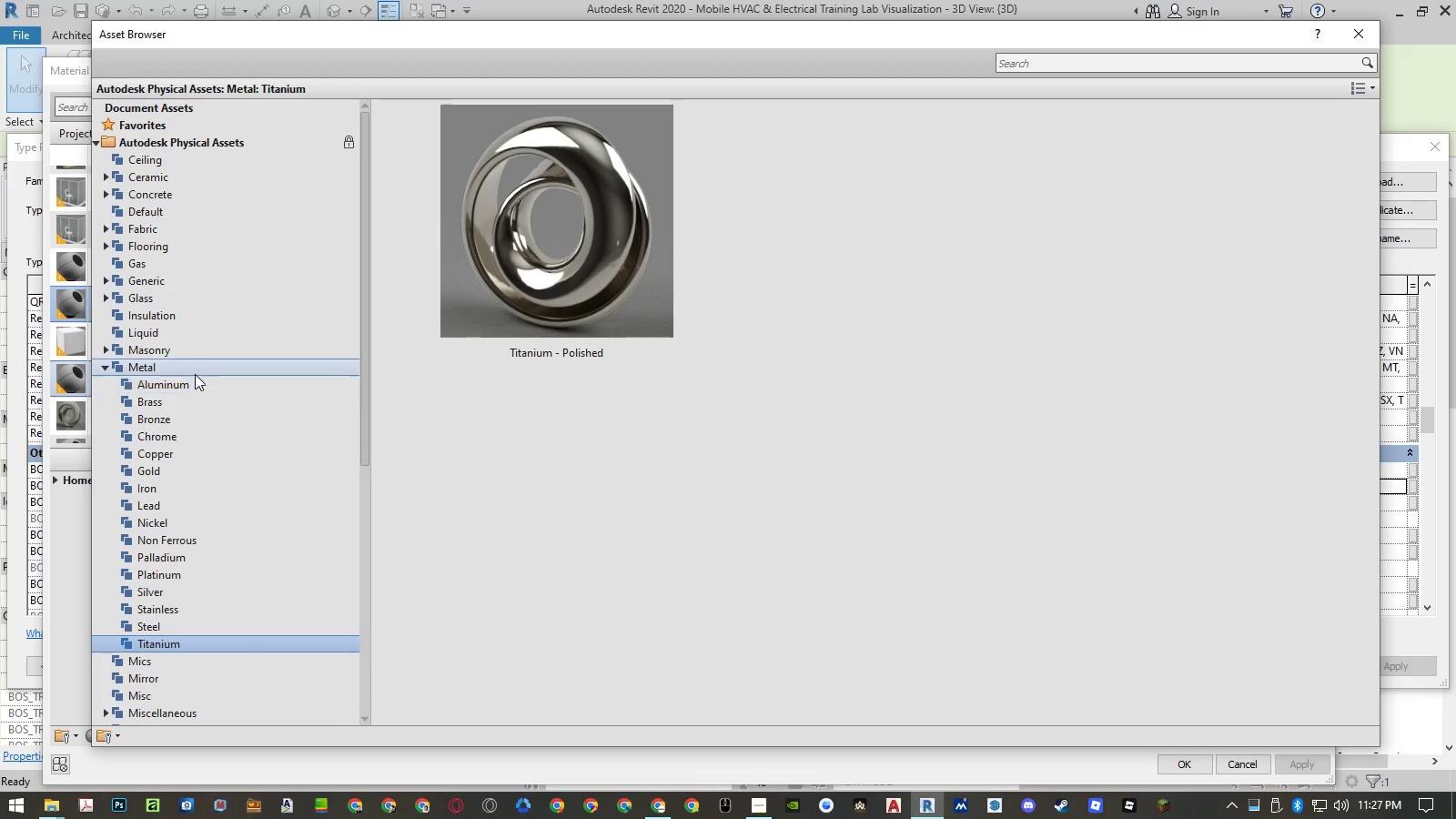 
double_click([158, 371])
 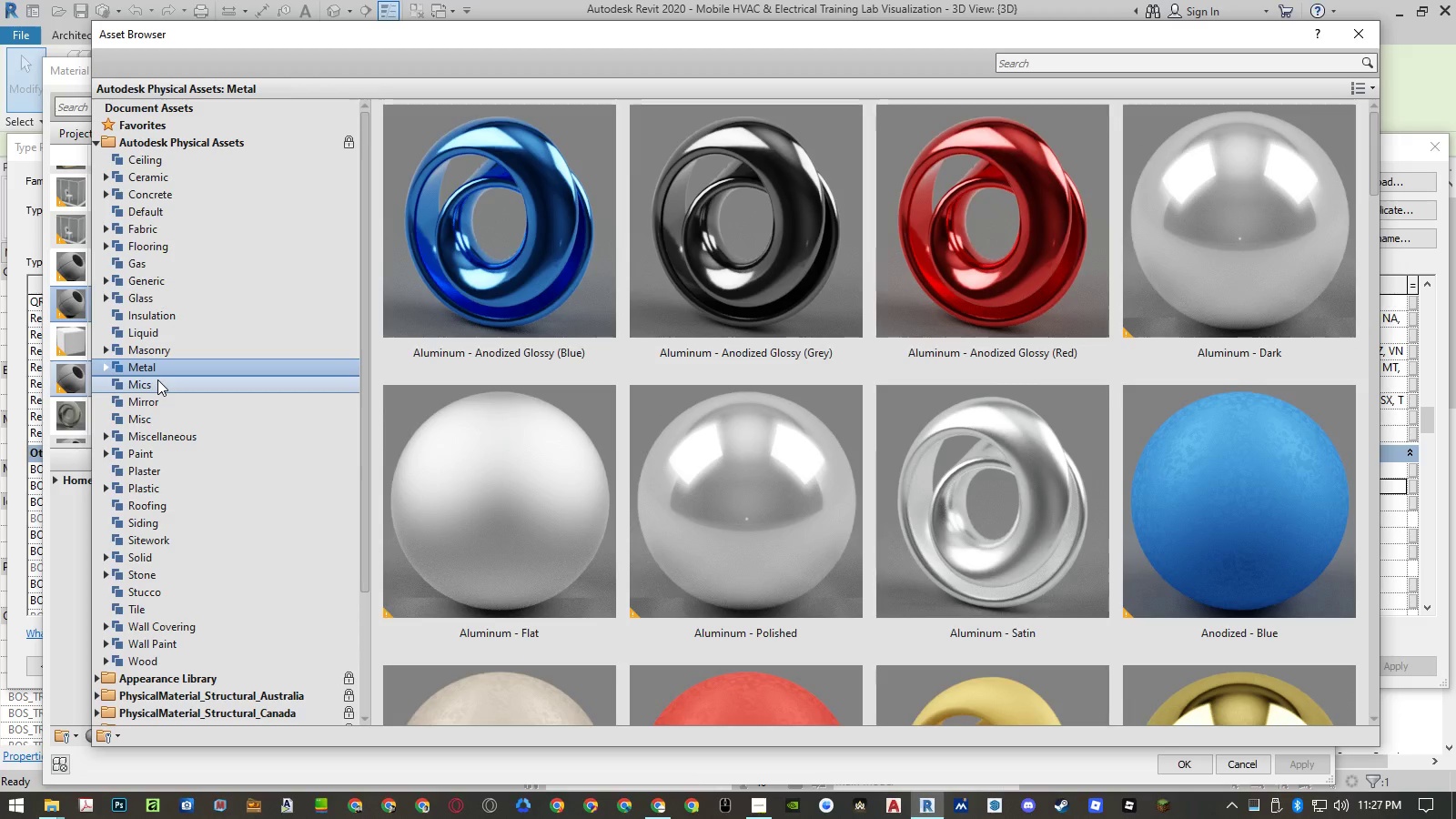 
triple_click([157, 379])
 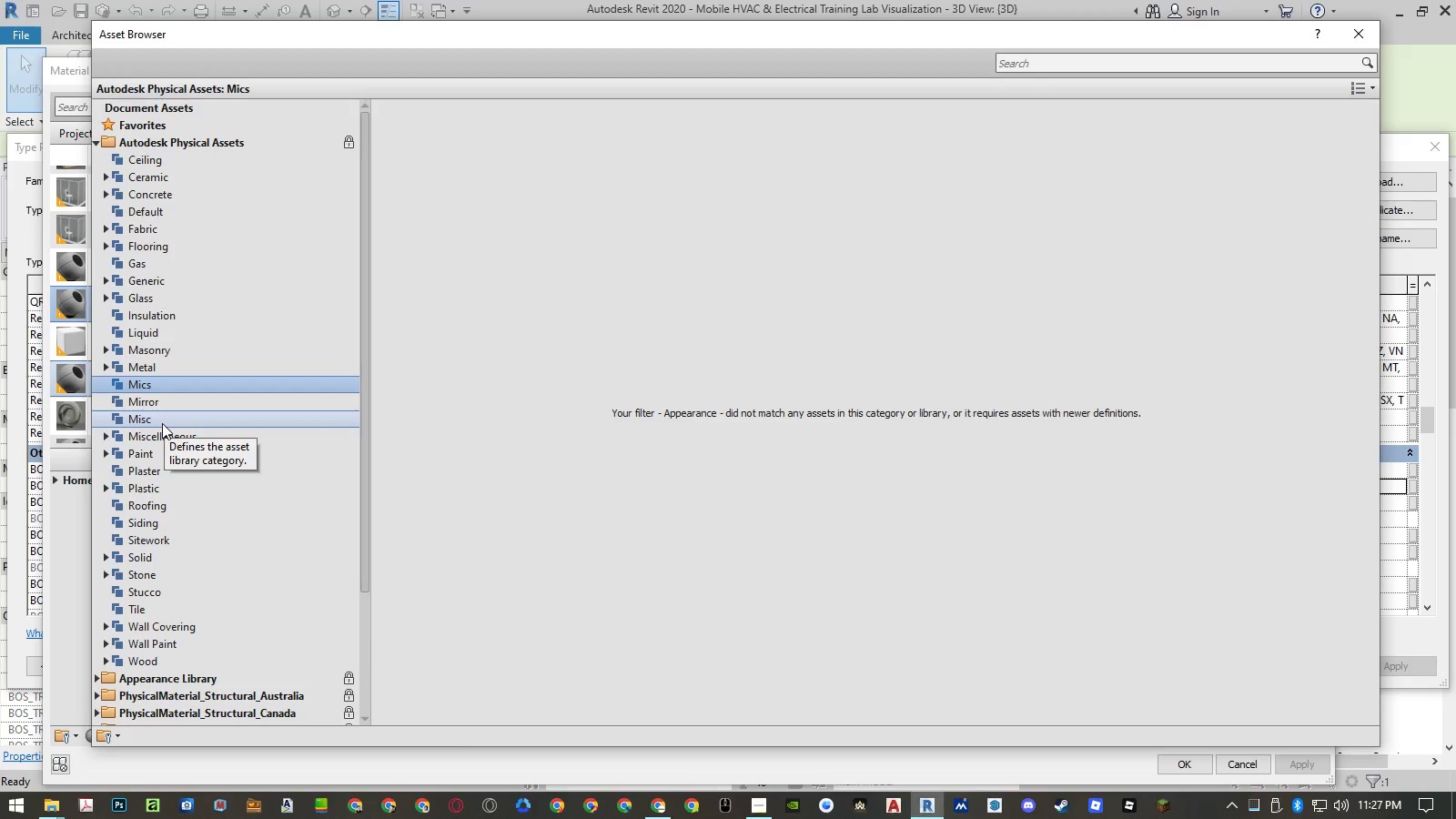 
double_click([152, 368])
 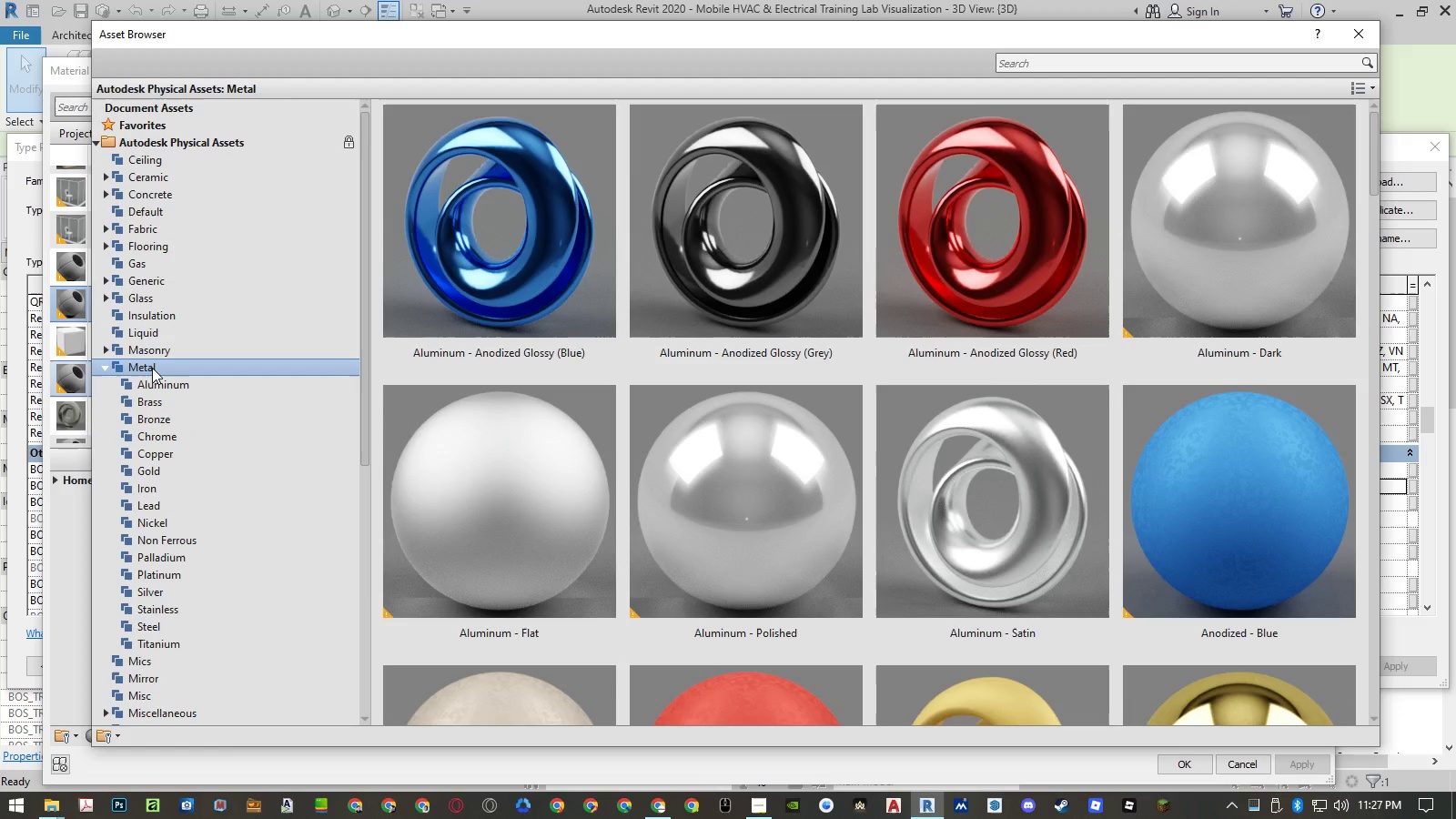 
double_click([152, 368])
 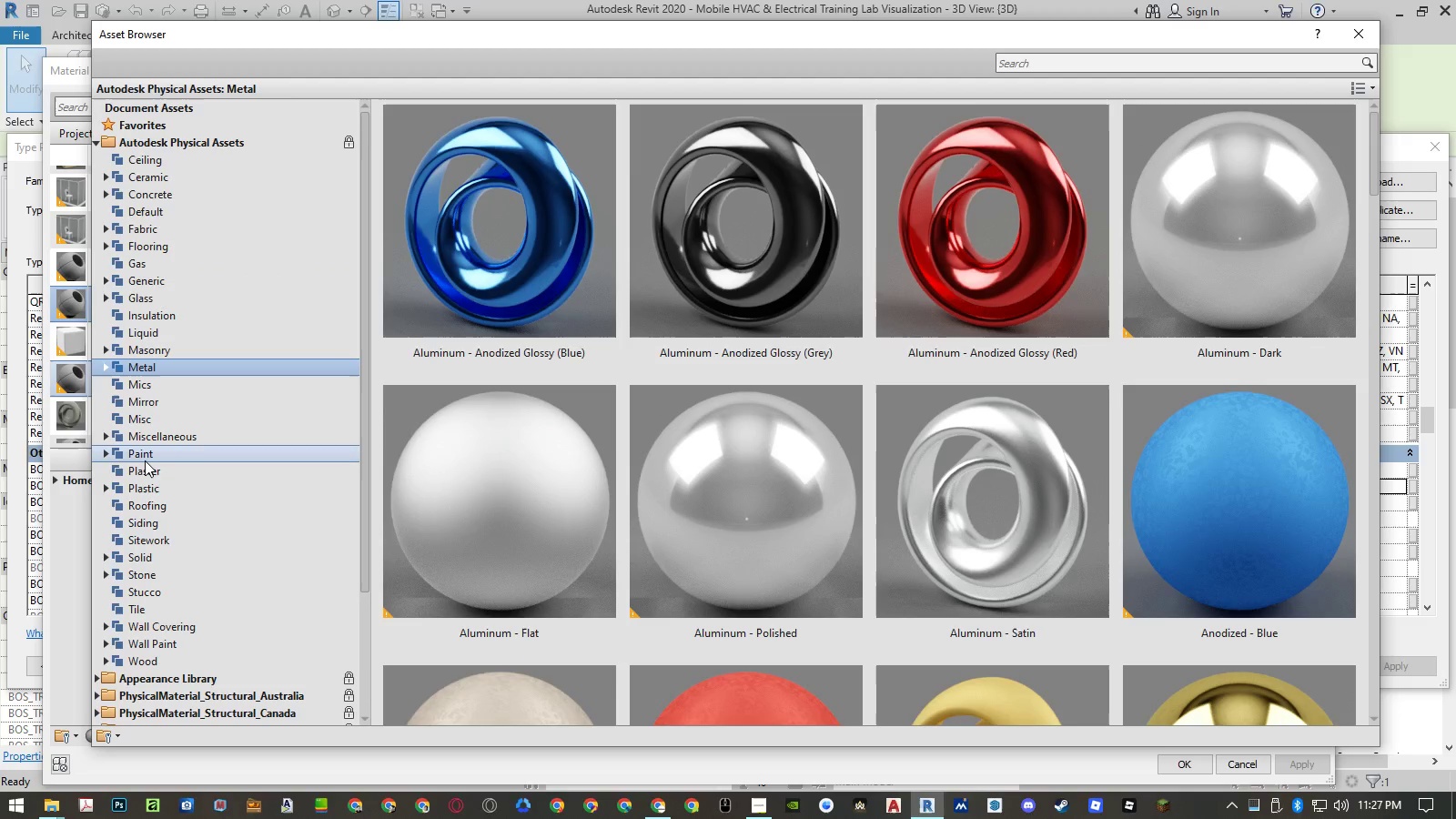 
double_click([154, 436])
 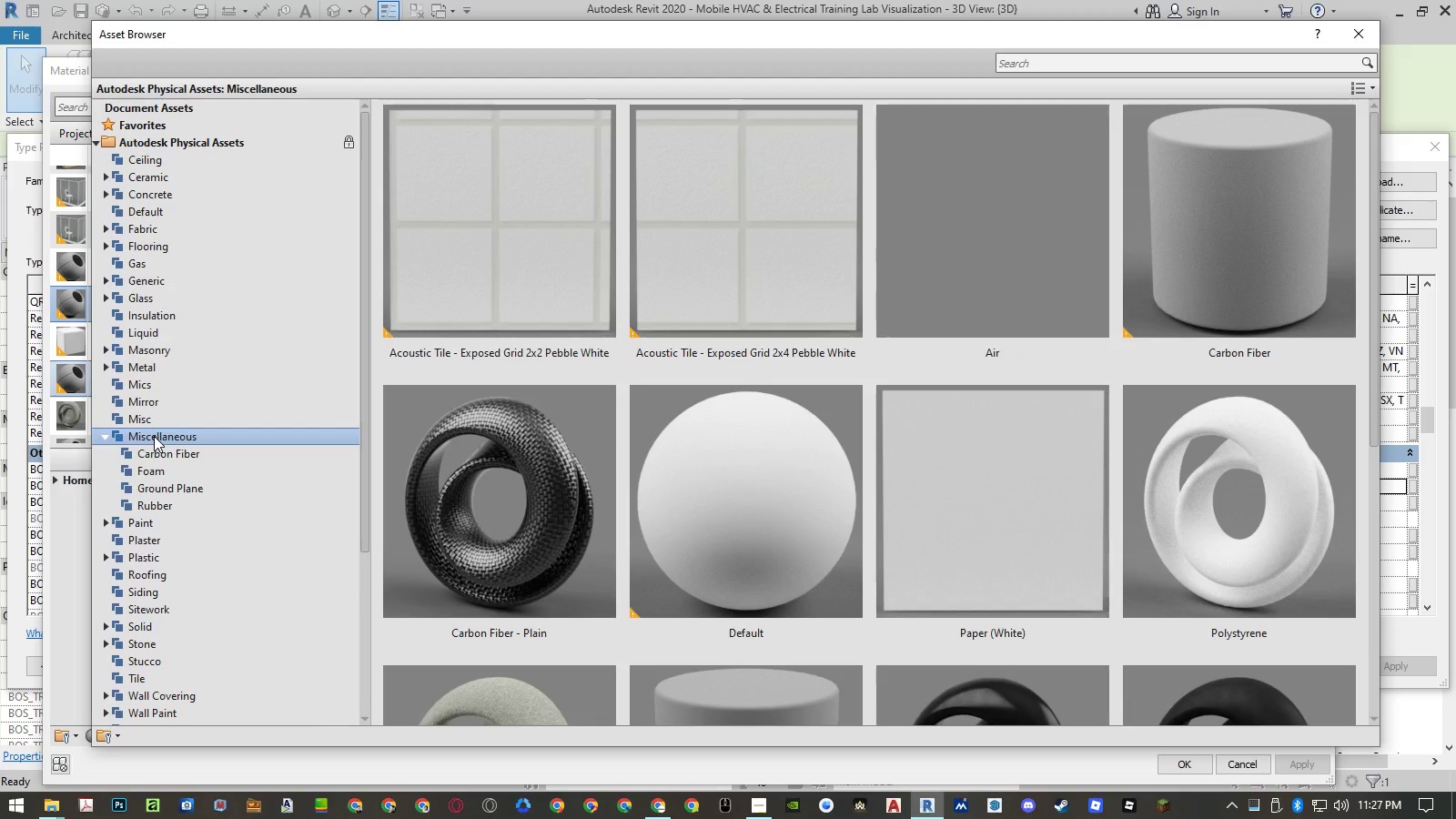 
double_click([154, 436])
 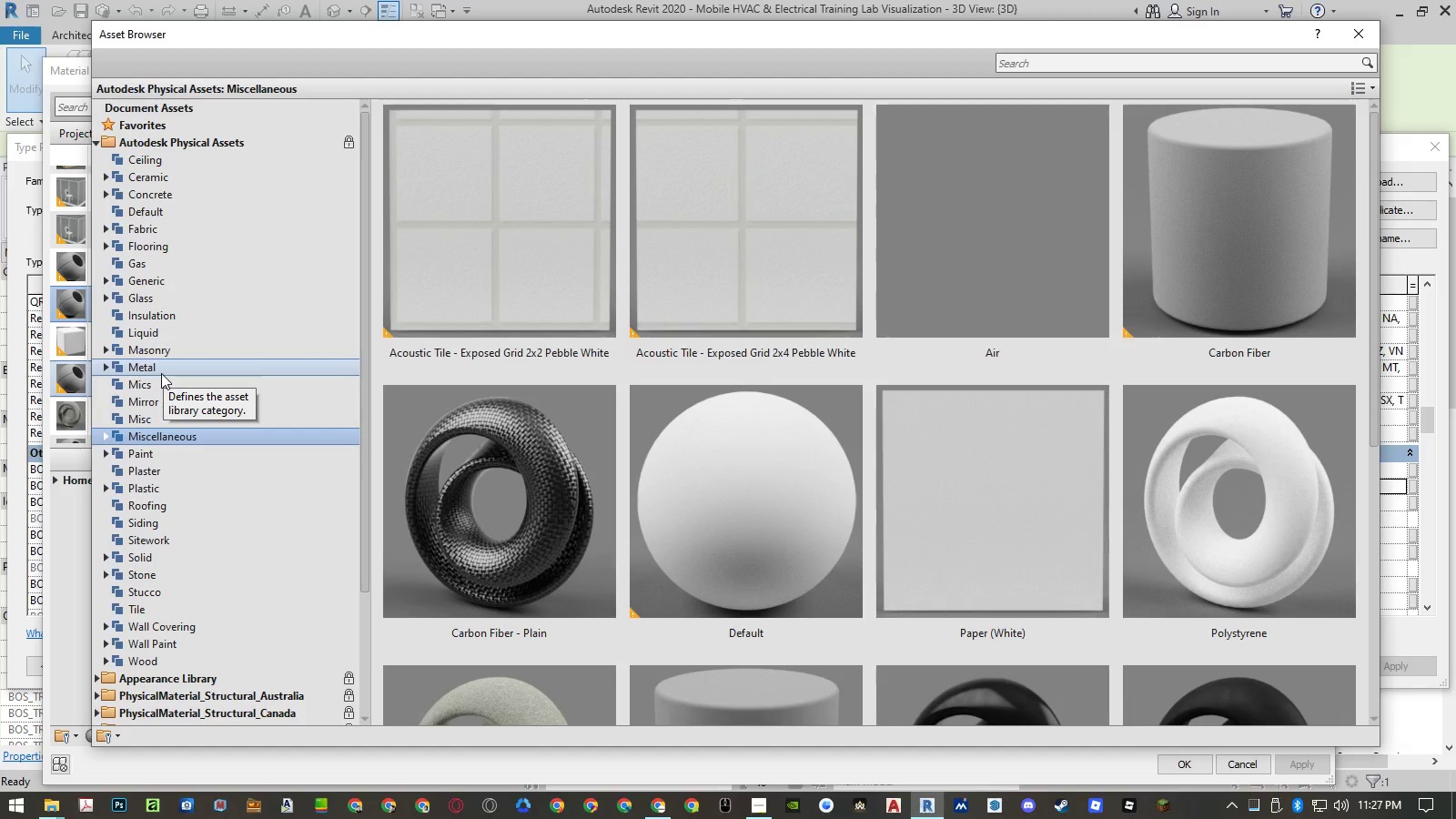 
wait(6.03)
 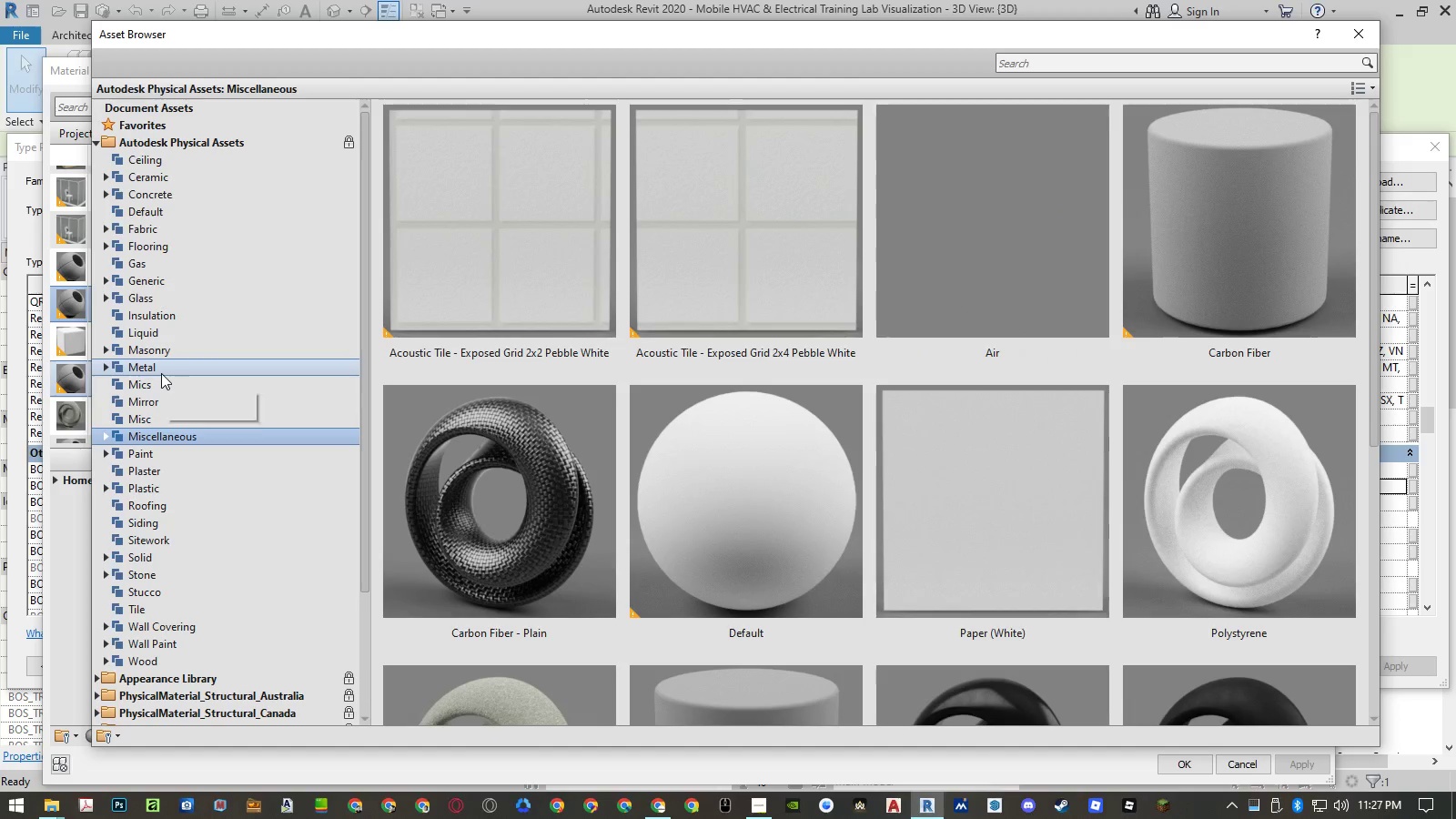 
double_click([131, 145])
 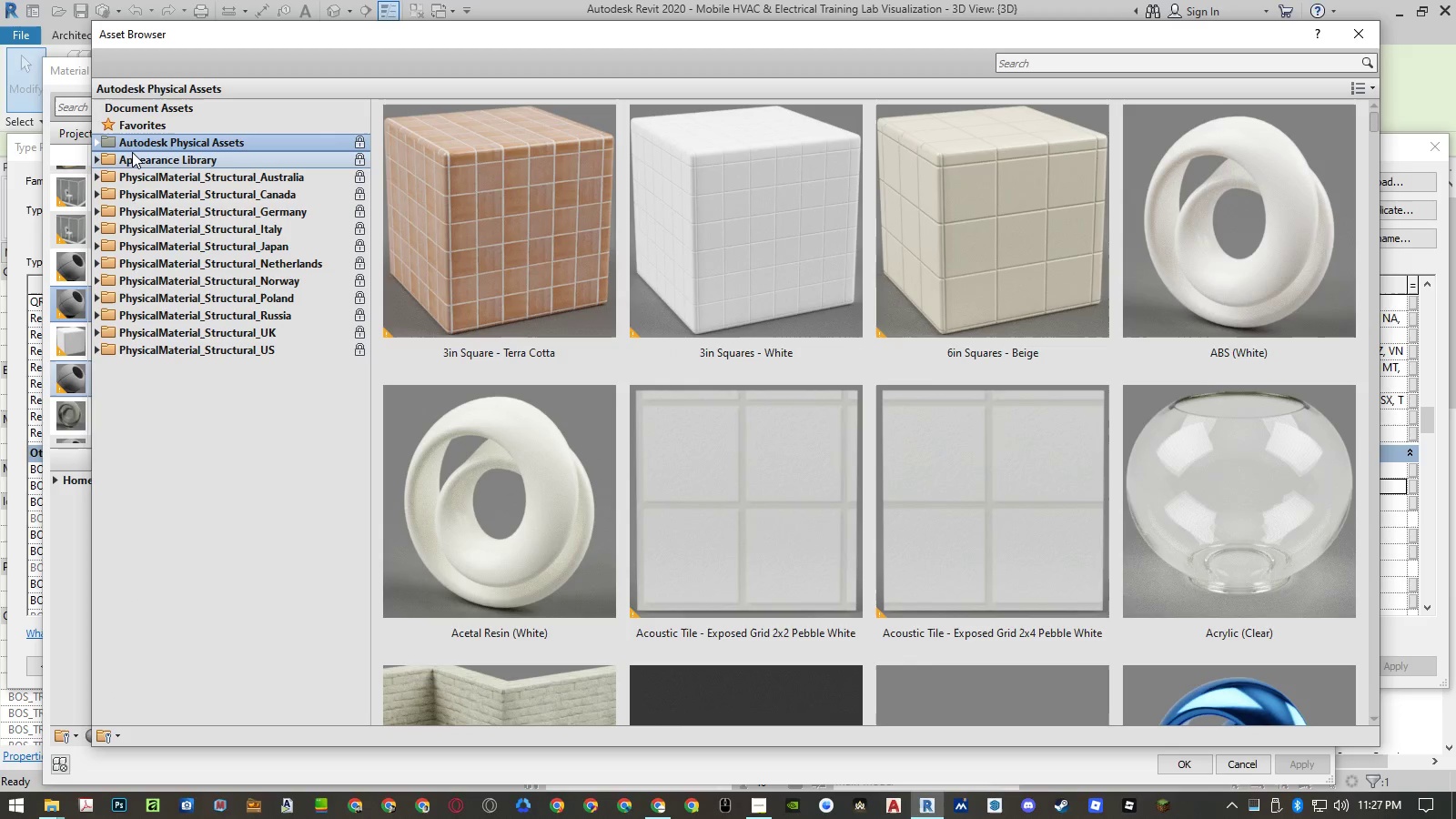 
left_click([133, 153])
 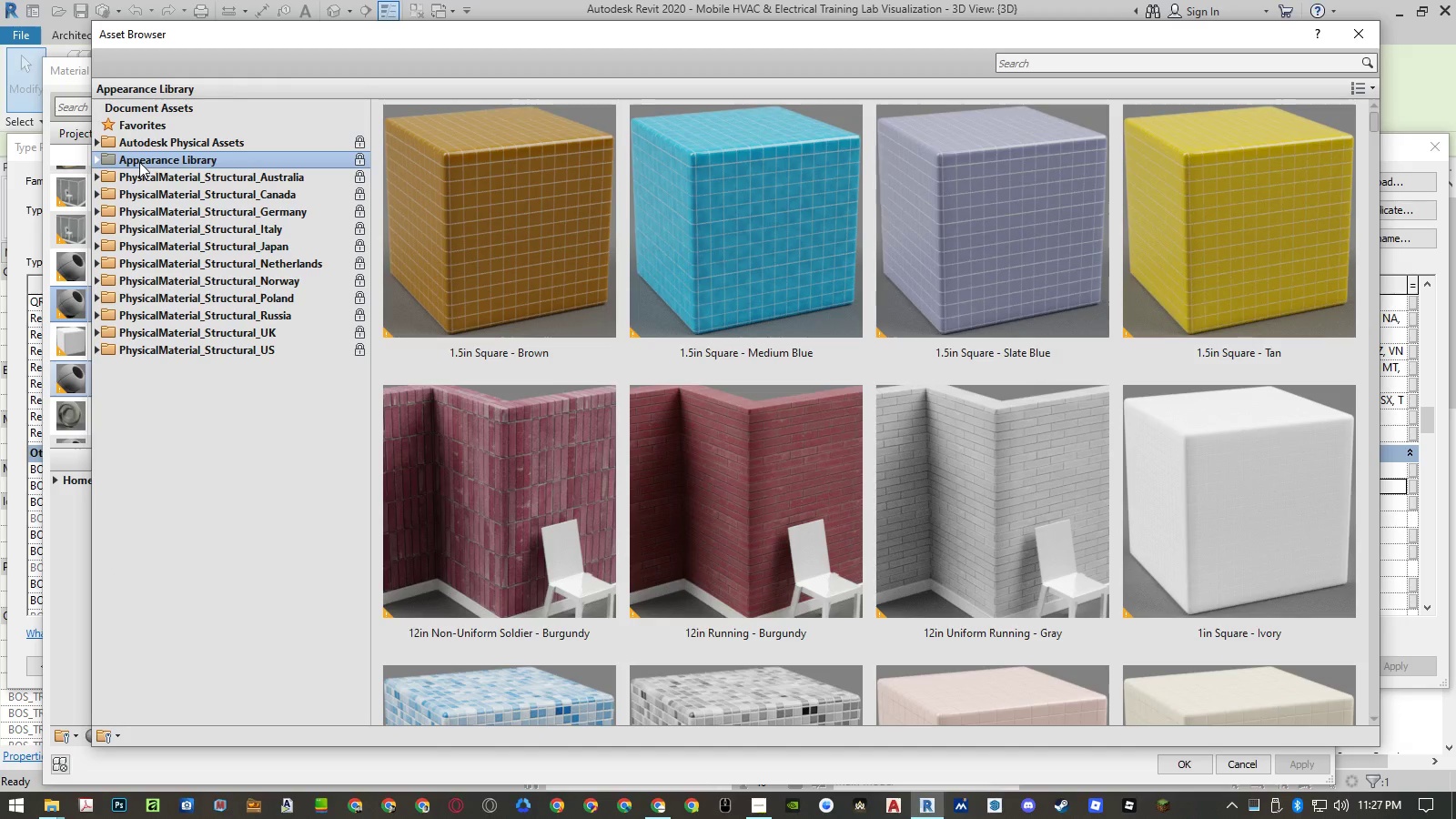 
double_click([140, 157])
 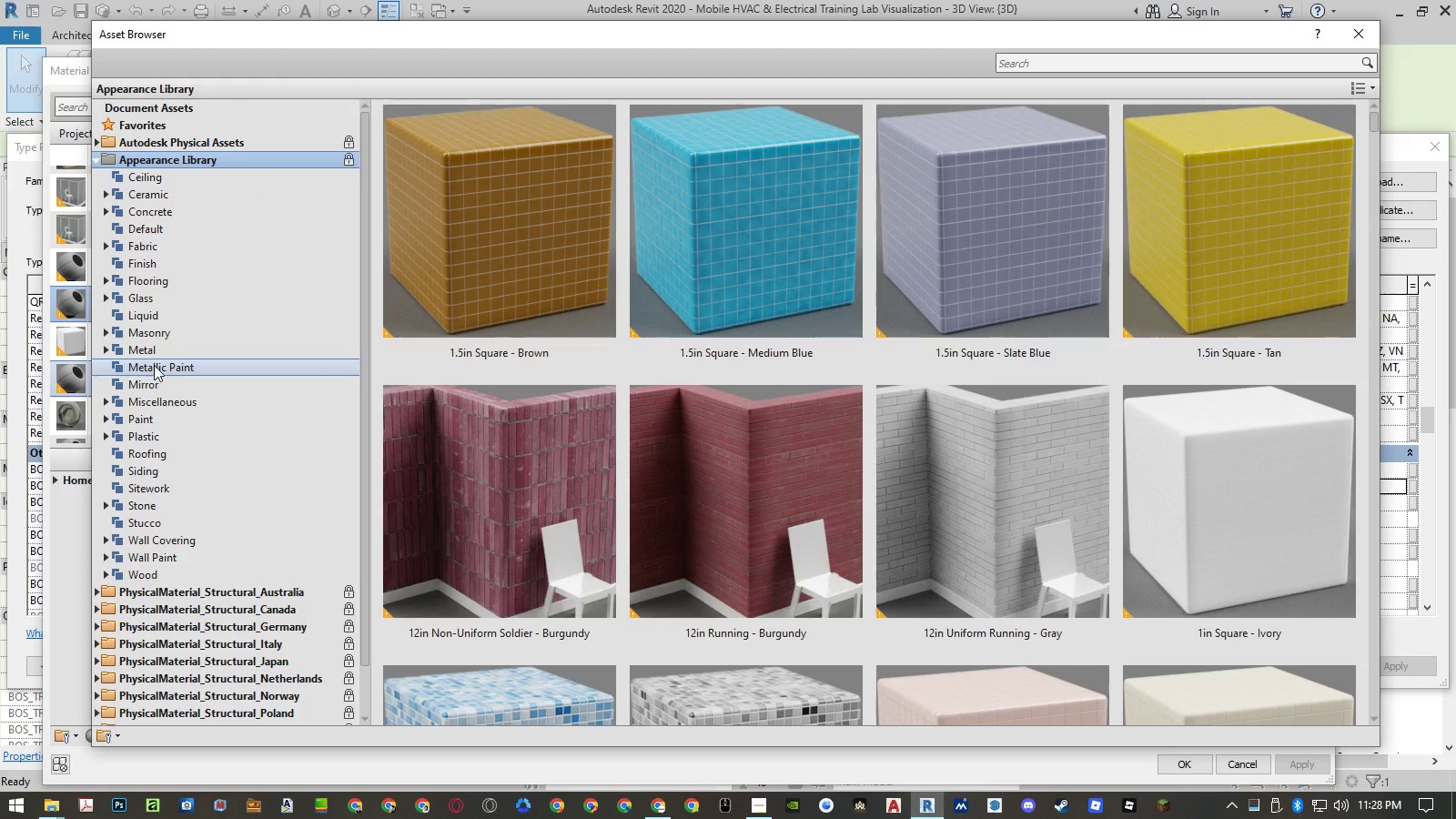 
double_click([150, 349])
 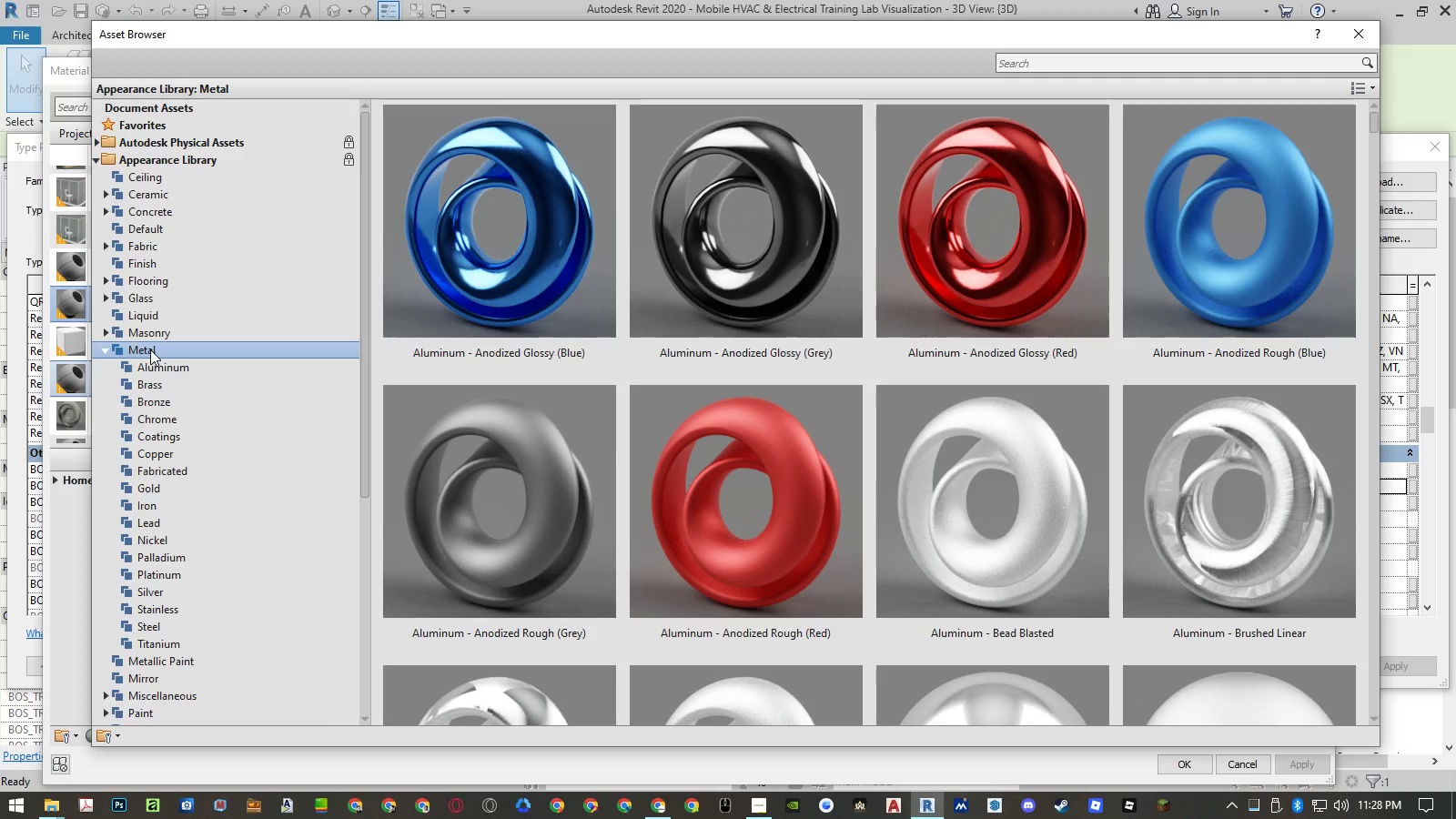 
left_click([149, 368])
 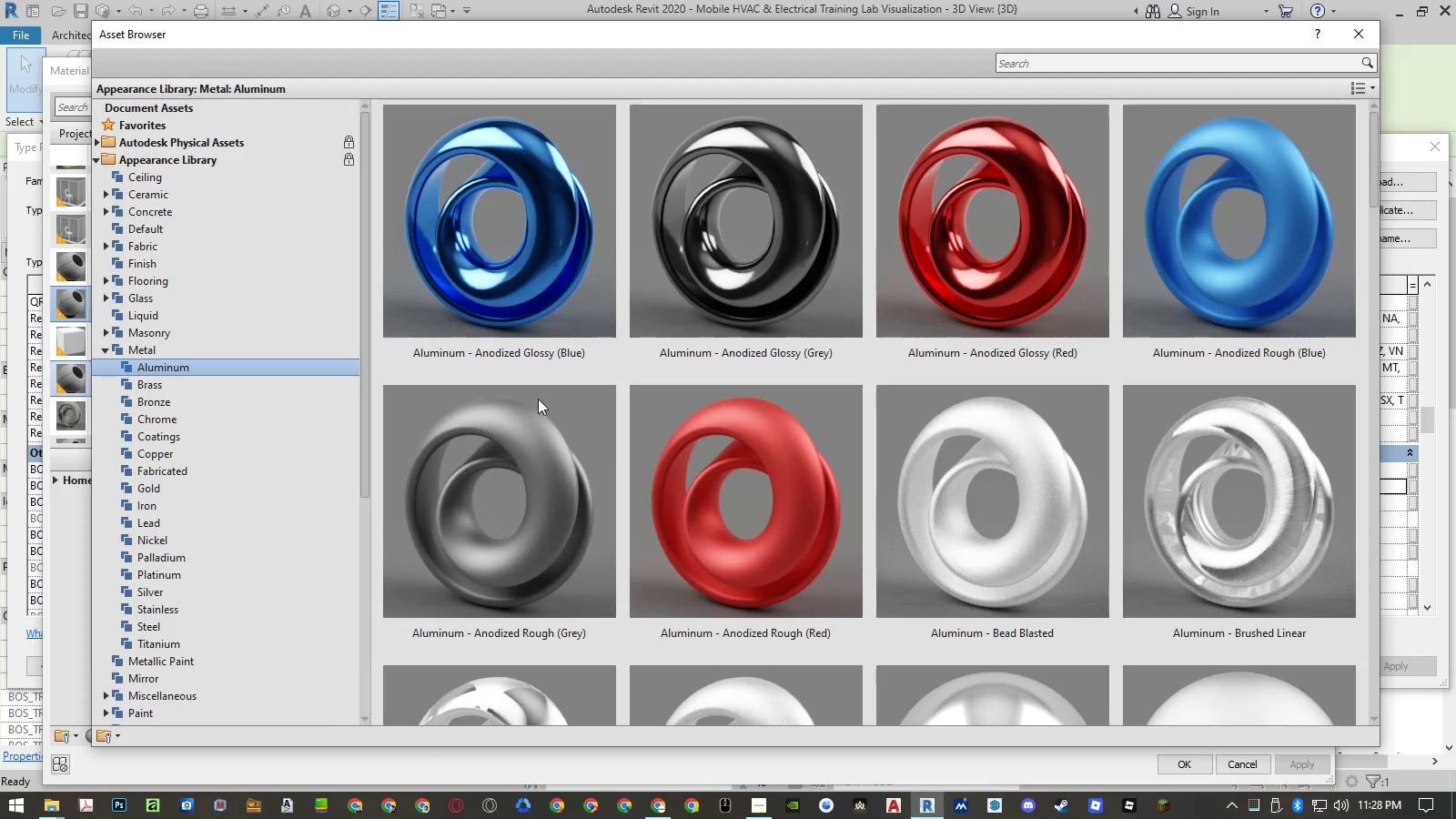 
scroll: coordinate [607, 402], scroll_direction: down, amount: 1.0
 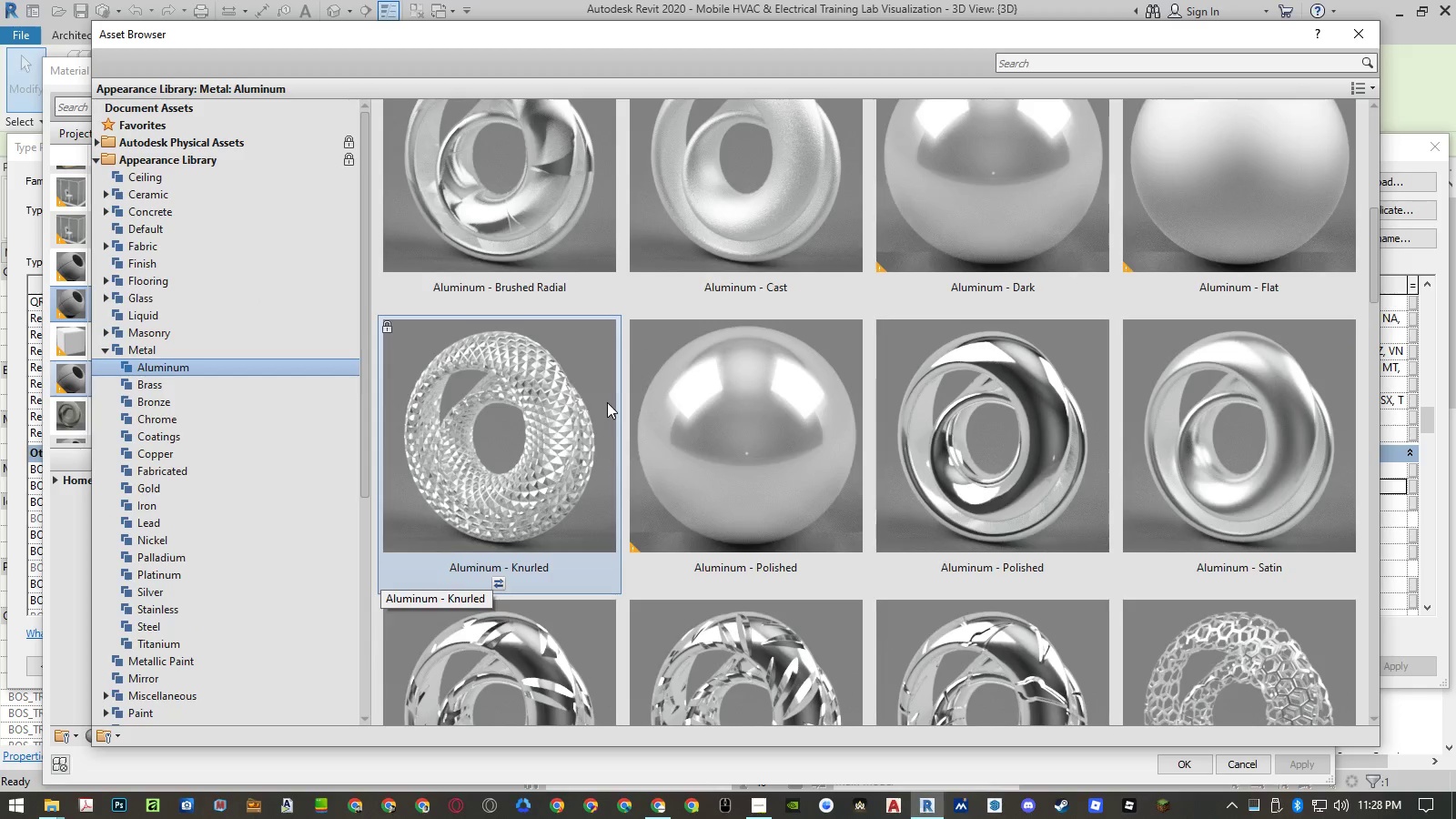 
scroll: coordinate [607, 402], scroll_direction: up, amount: 1.0
 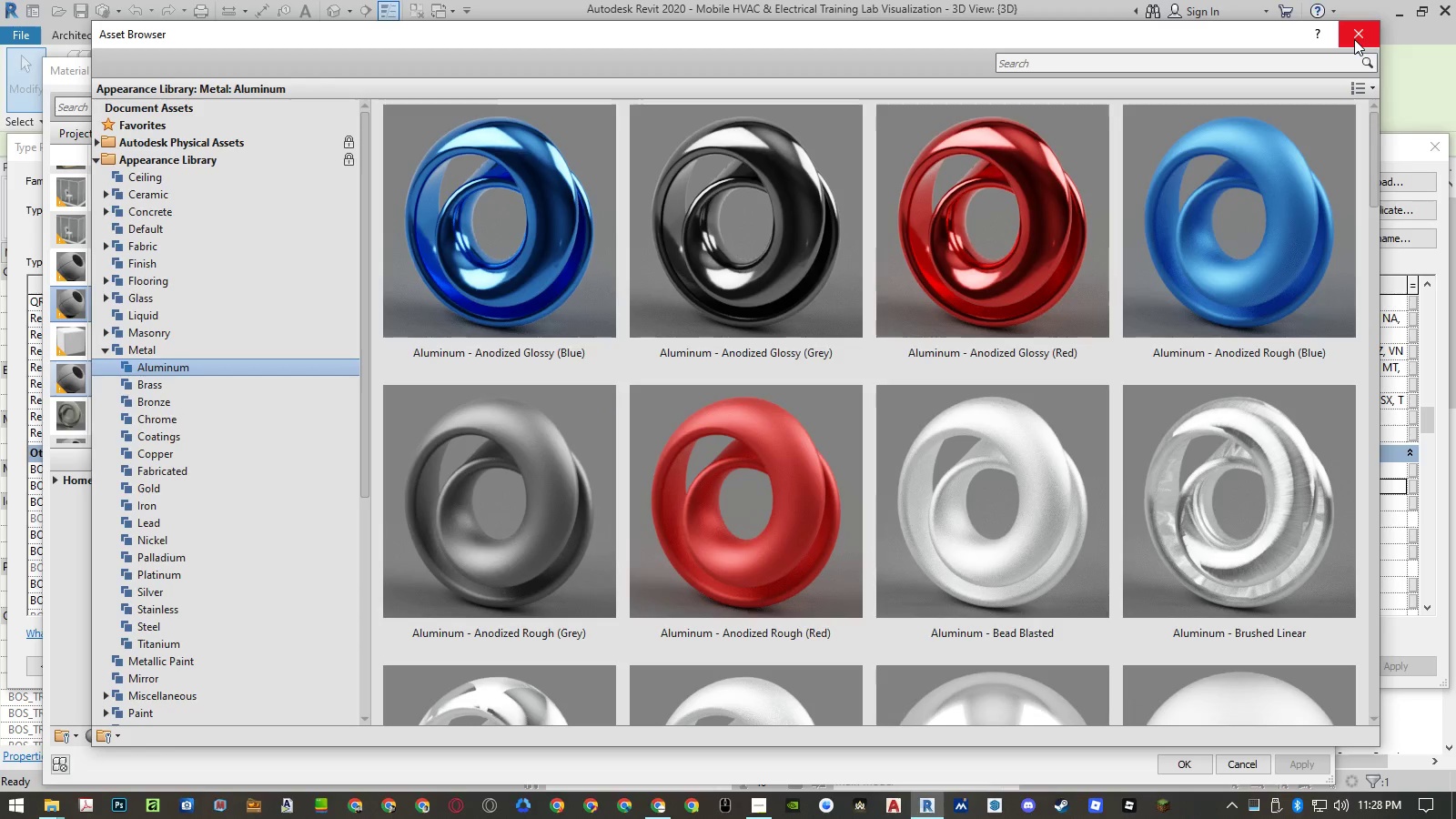 
scroll: coordinate [1084, 324], scroll_direction: down, amount: 1.0
 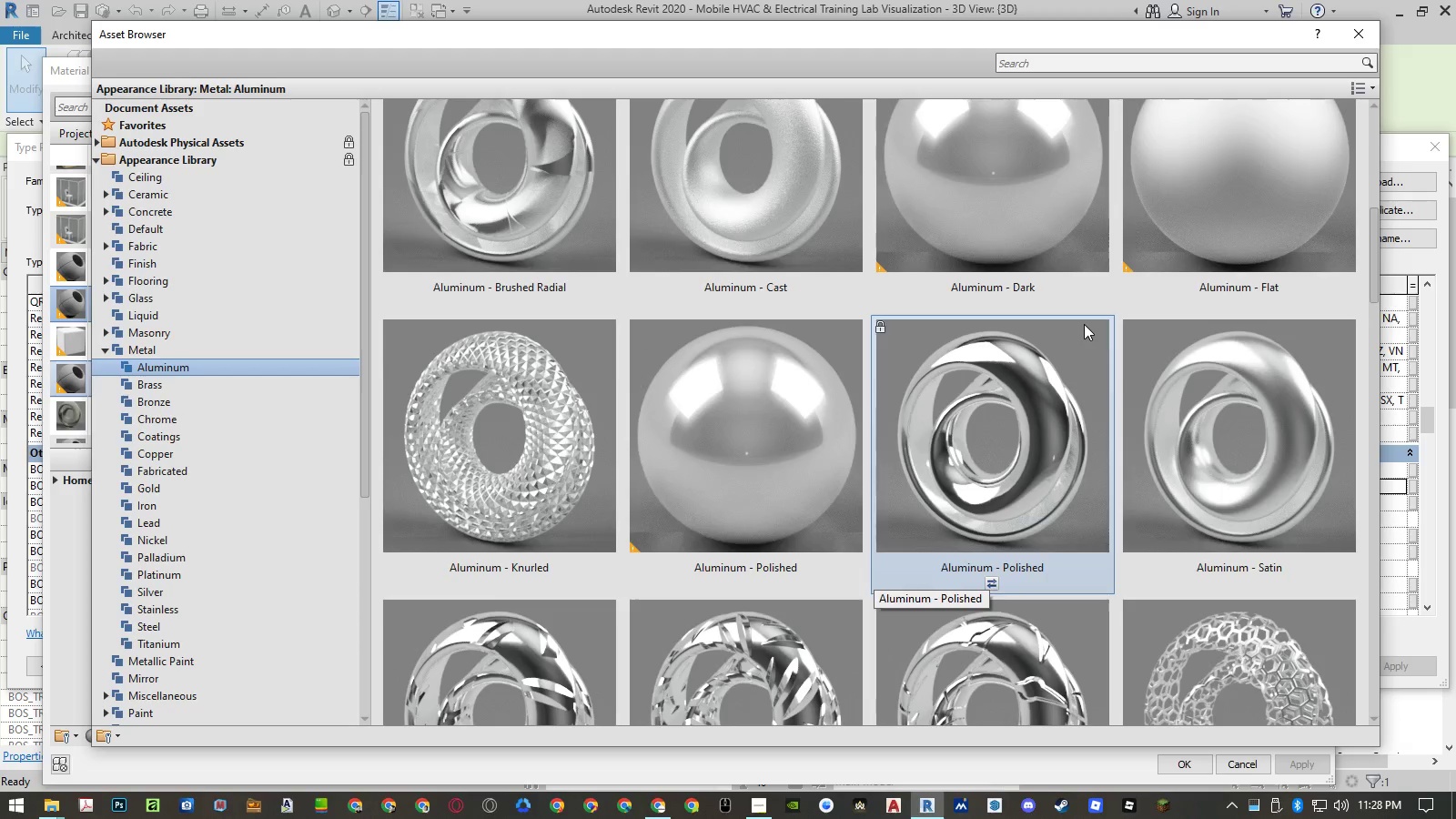 
scroll: coordinate [1084, 324], scroll_direction: up, amount: 2.0
 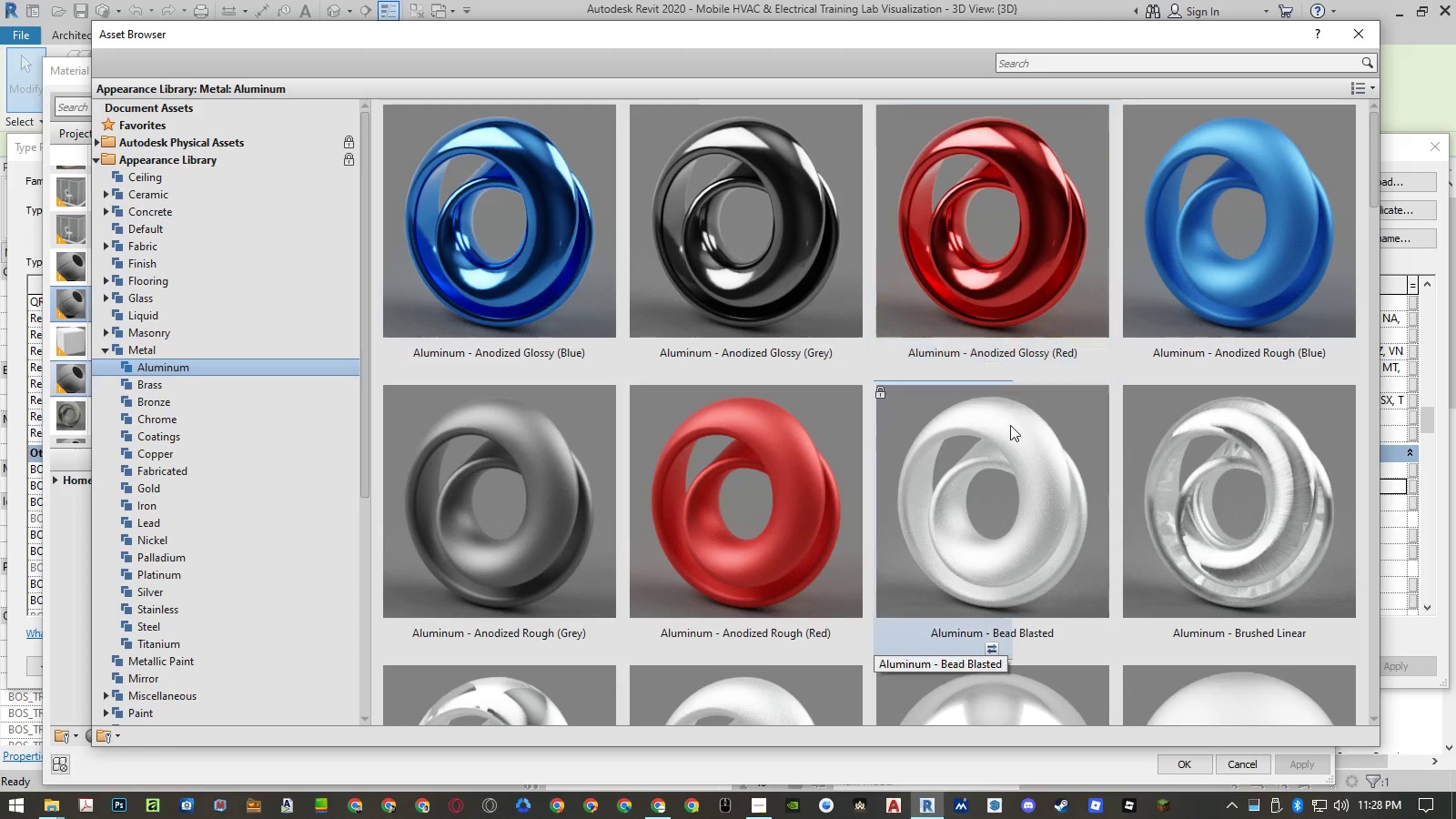 
left_click([998, 443])
 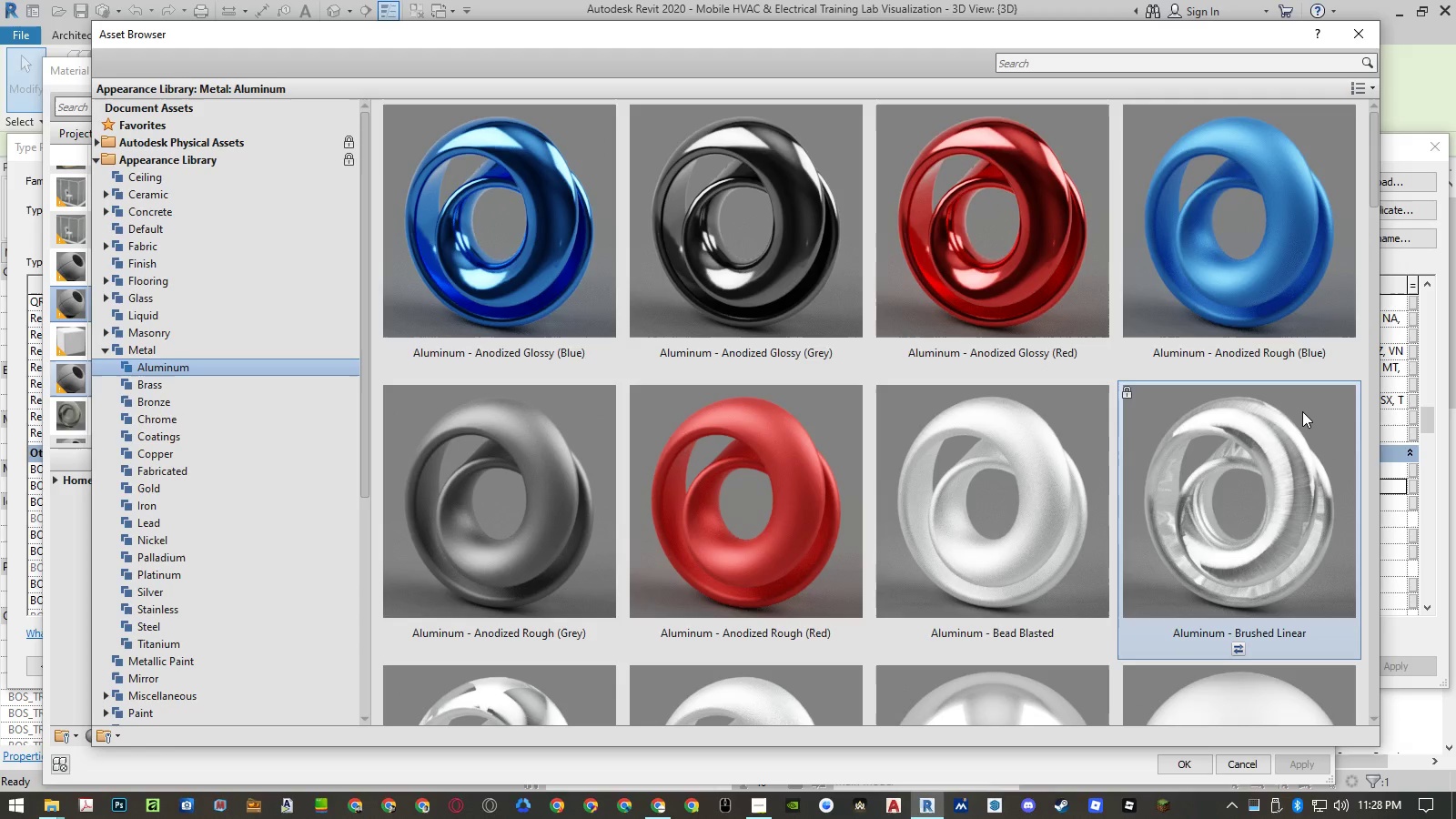 
key(ArrowDown)
 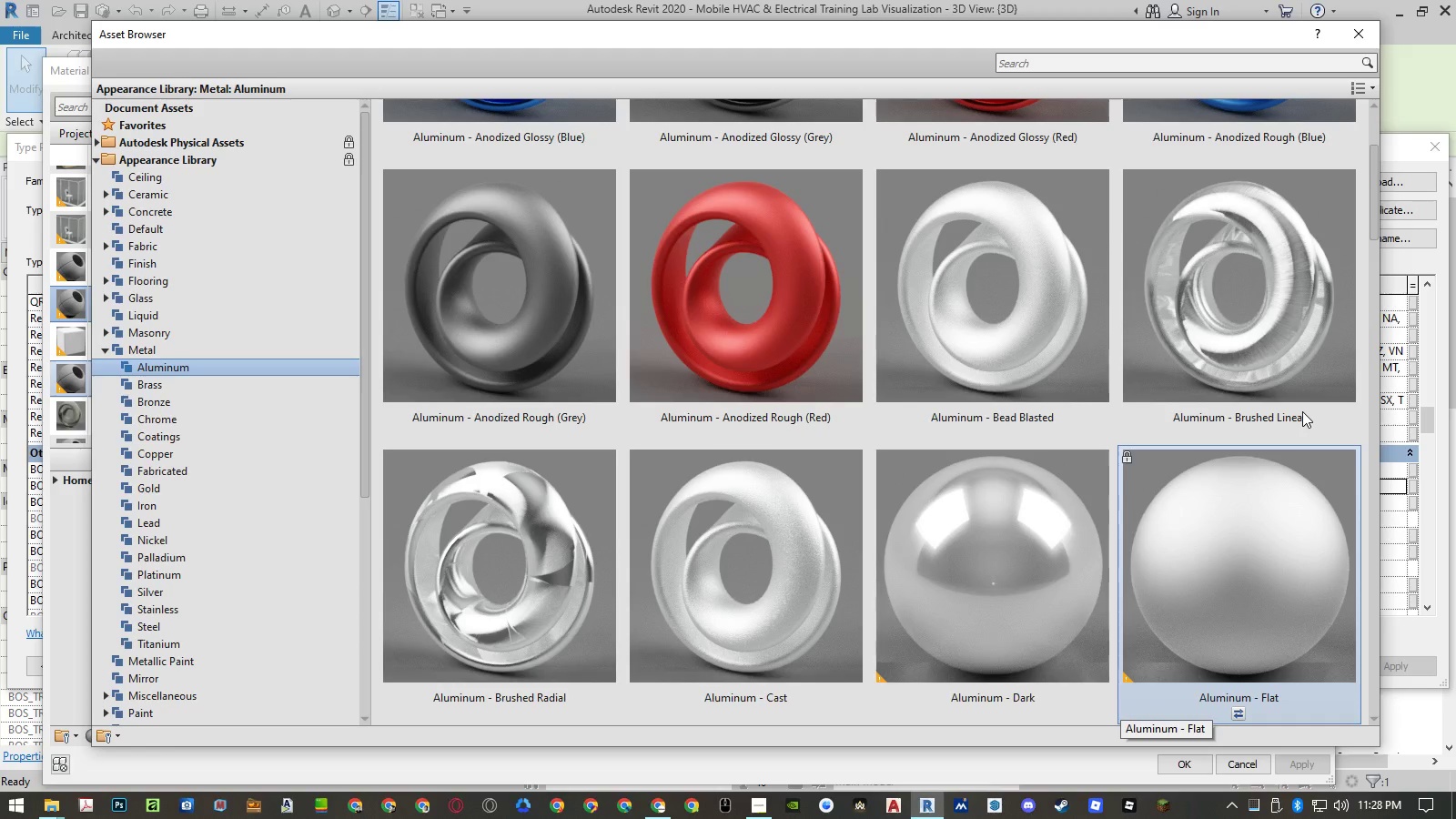 
key(ArrowDown)
 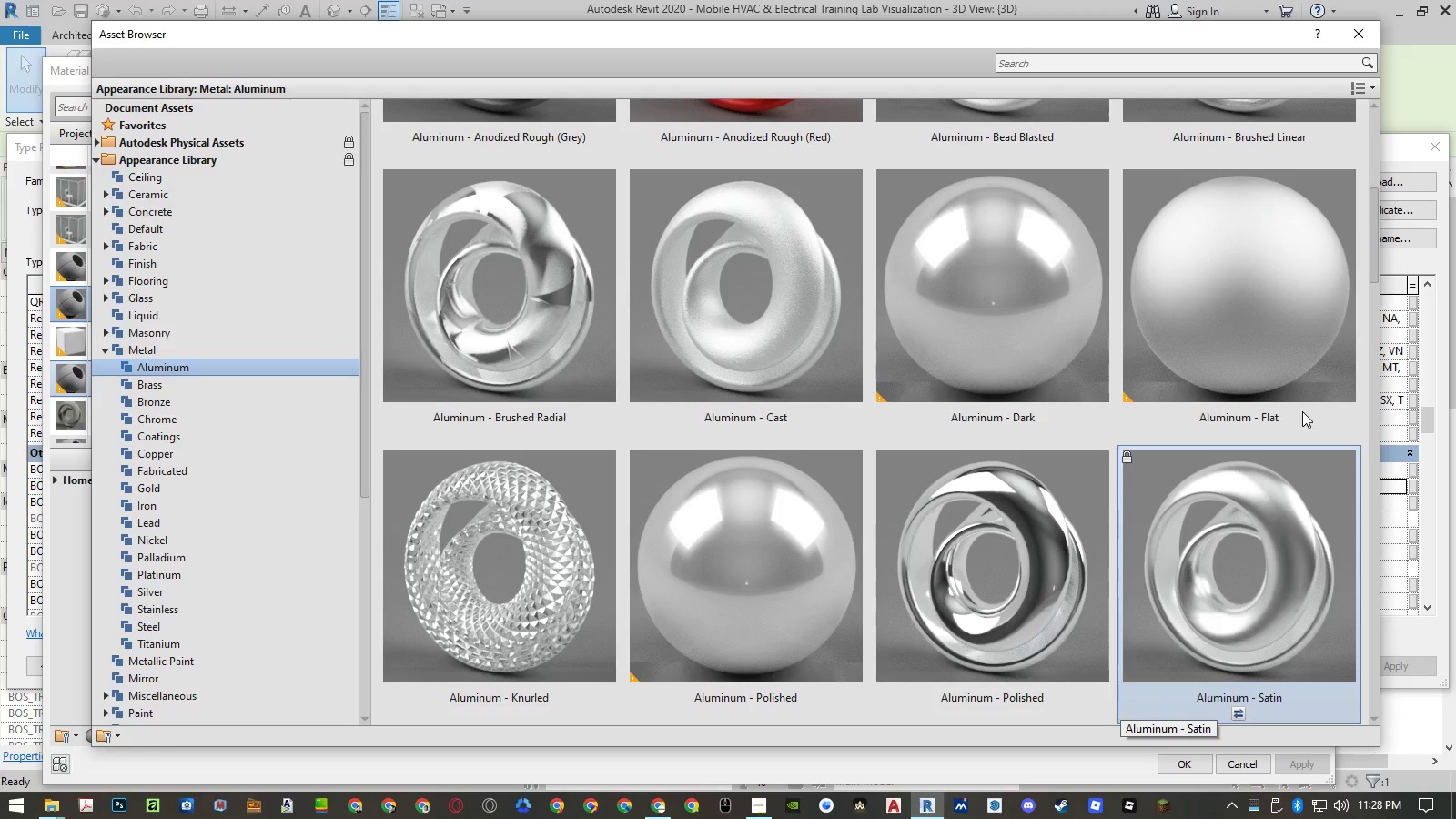 
key(ArrowDown)
 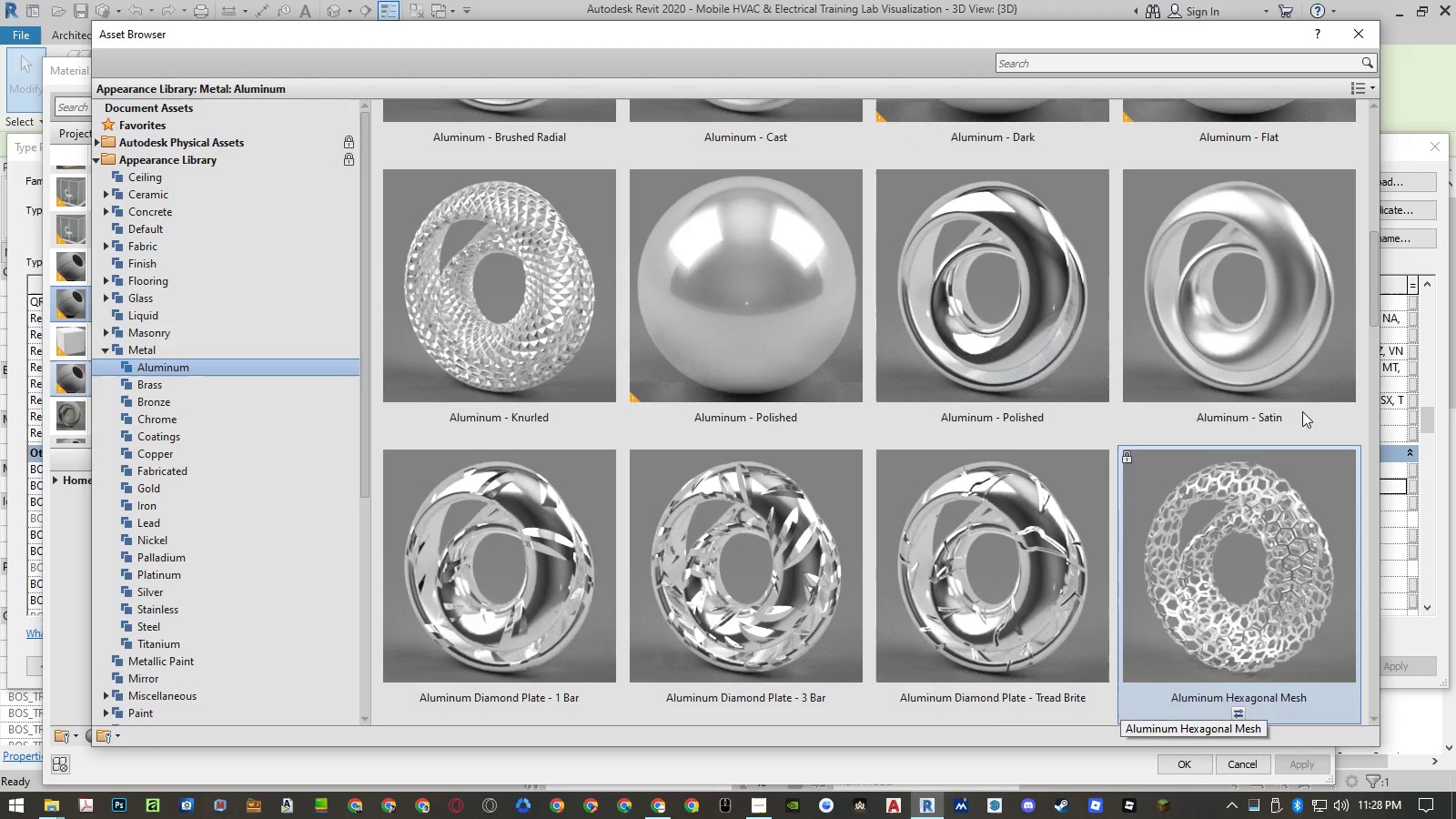 
key(ArrowDown)
 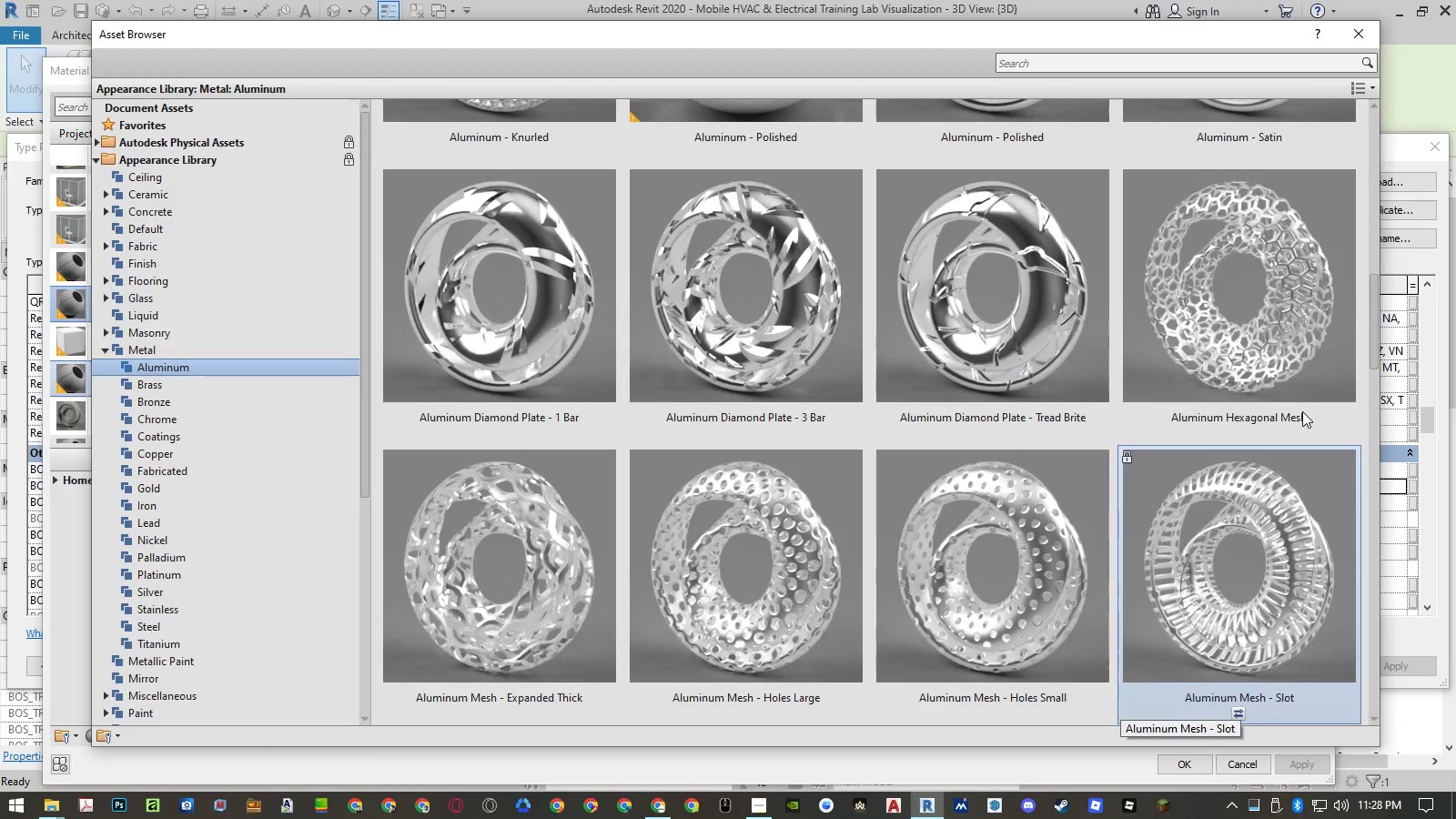 
key(ArrowDown)
 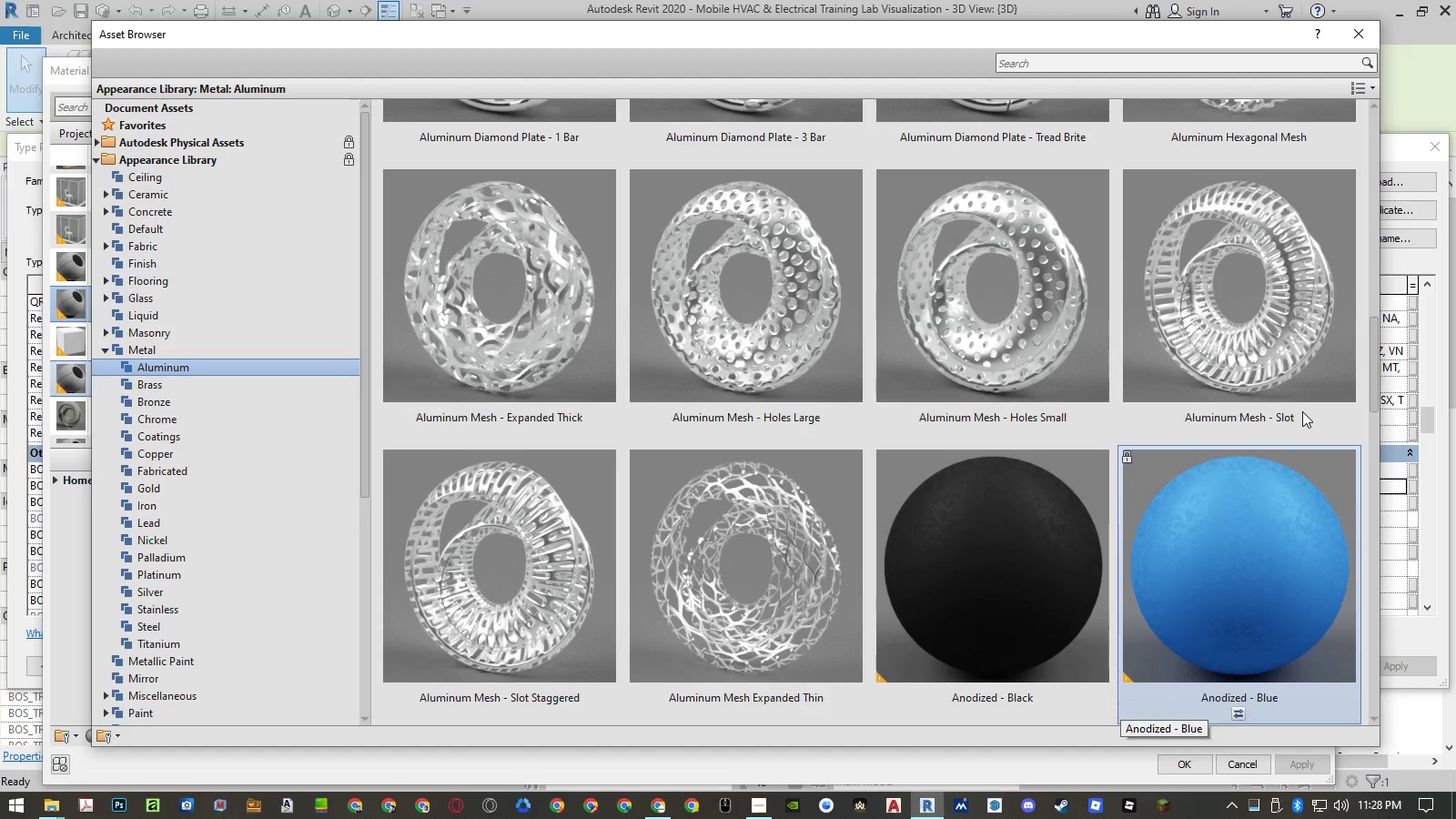 
key(ArrowDown)
 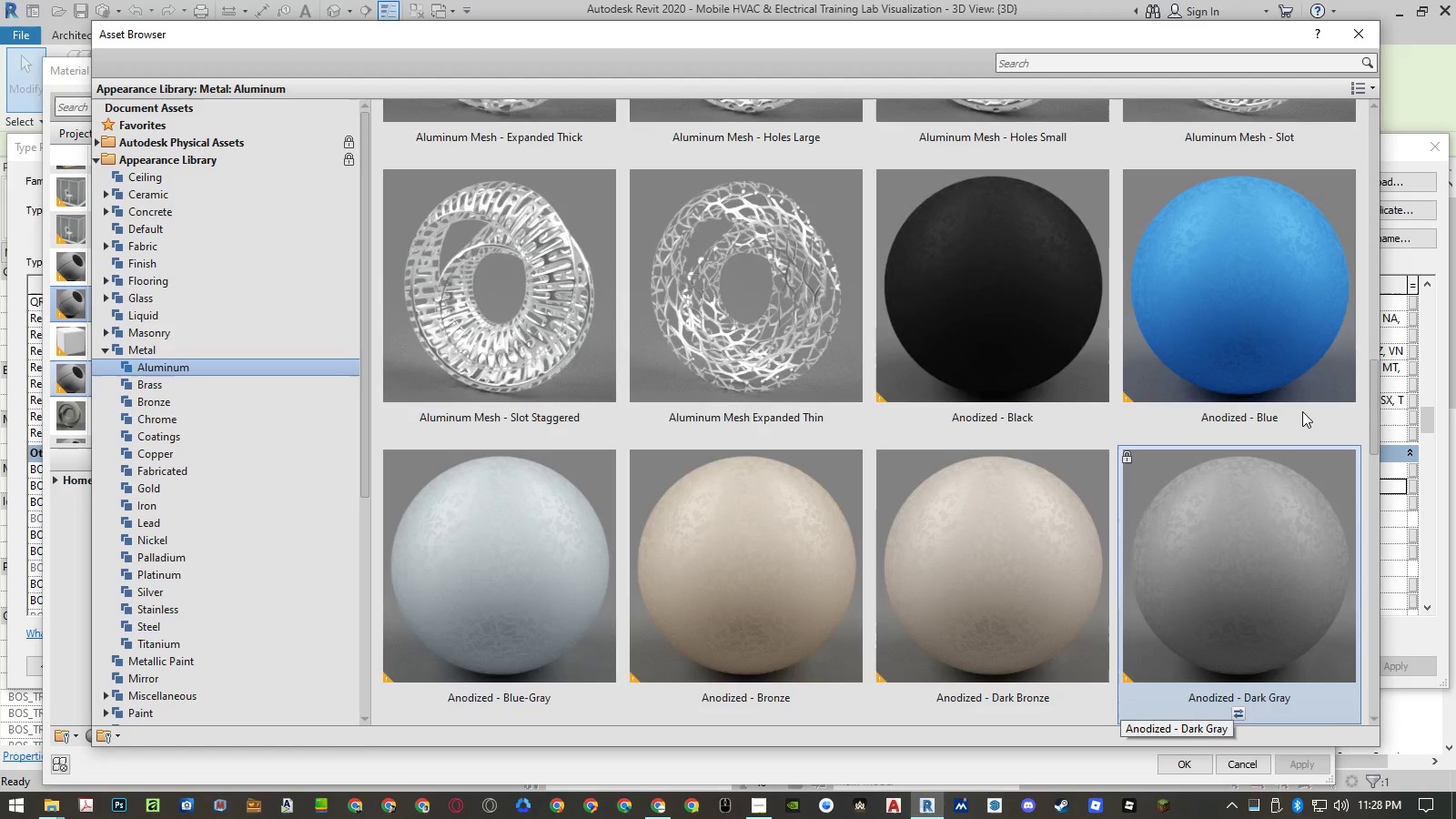 
key(ArrowDown)
 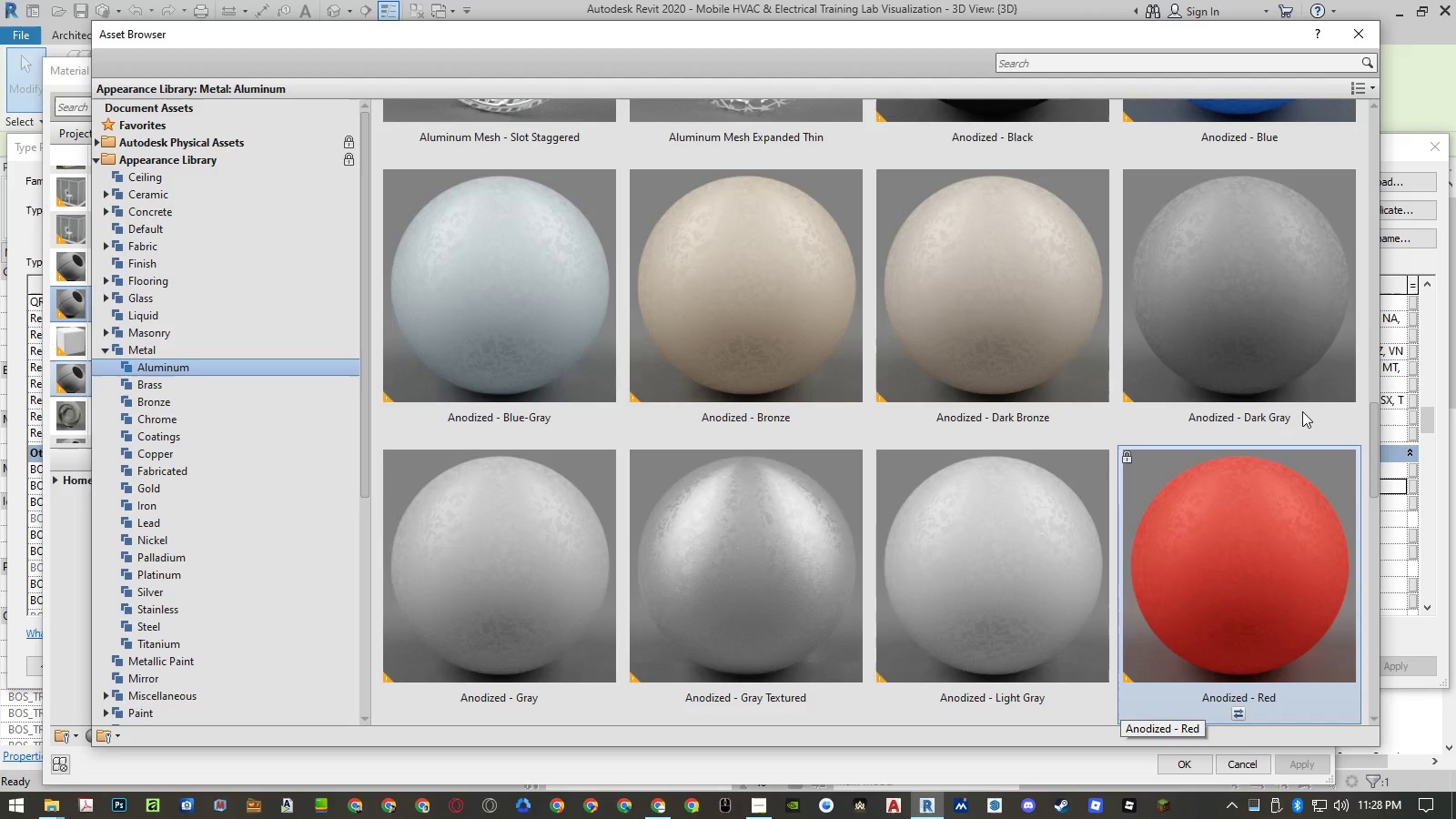 
key(ArrowDown)
 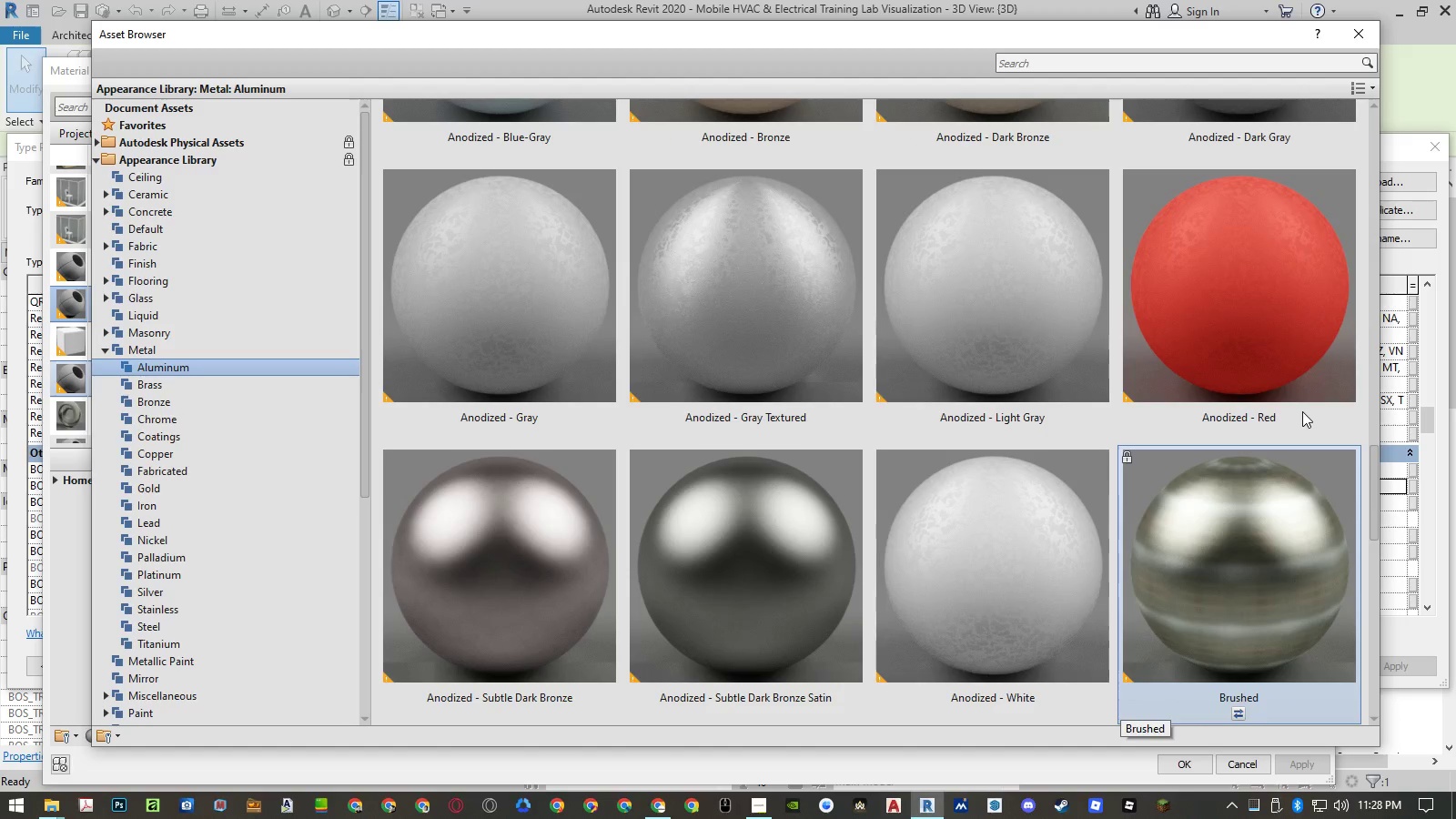 
key(ArrowDown)
 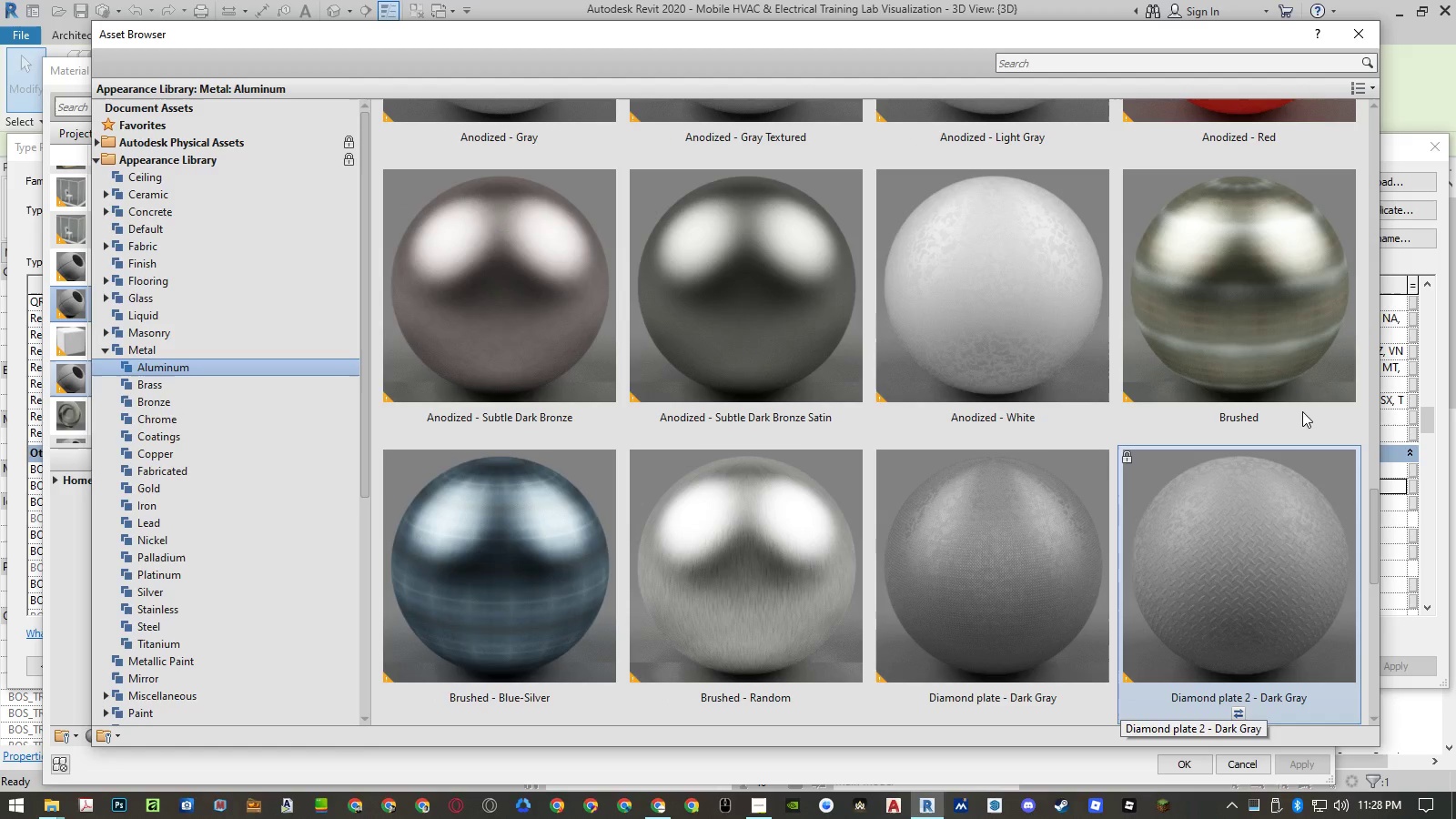 
key(ArrowDown)
 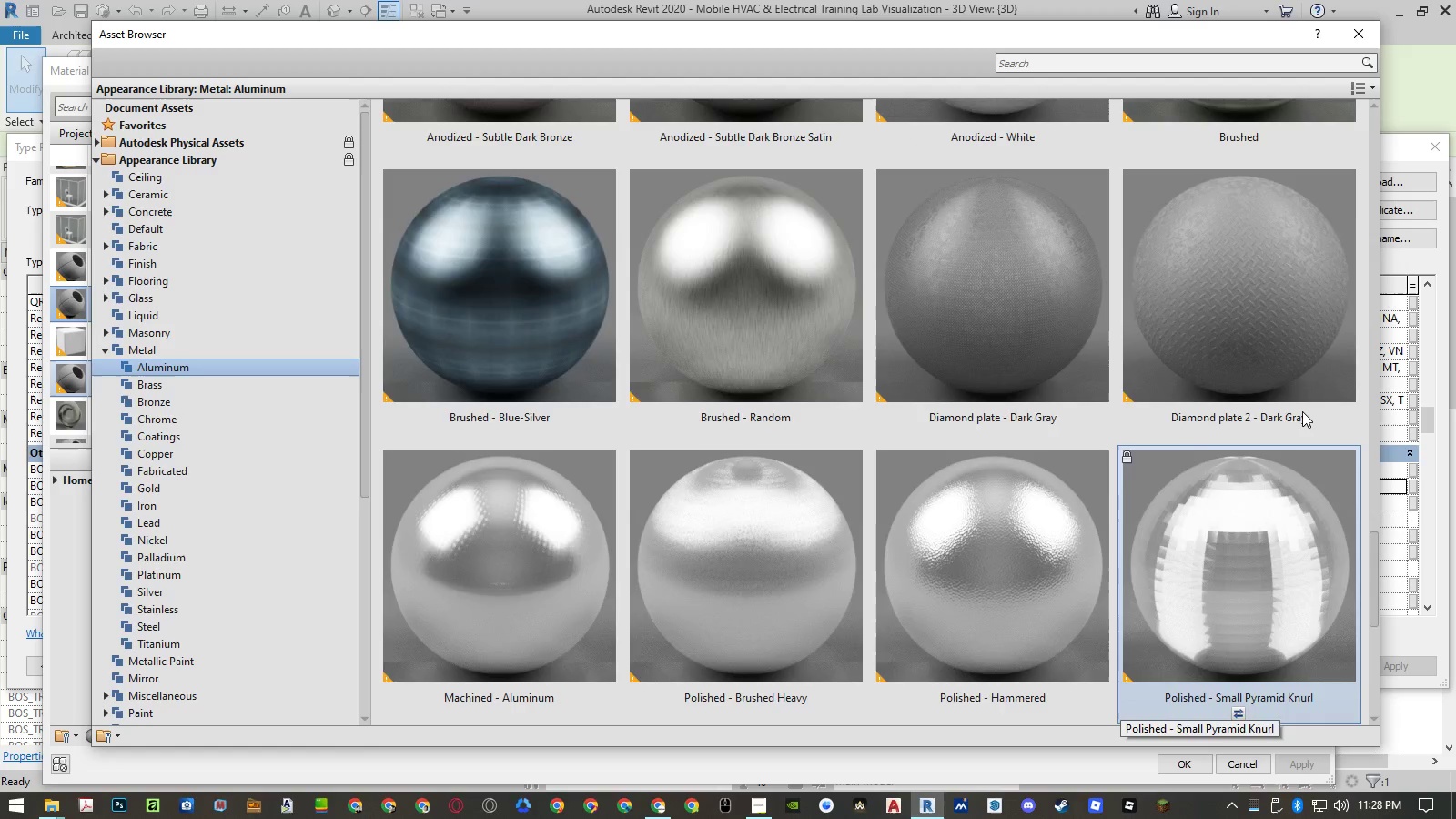 
key(ArrowDown)
 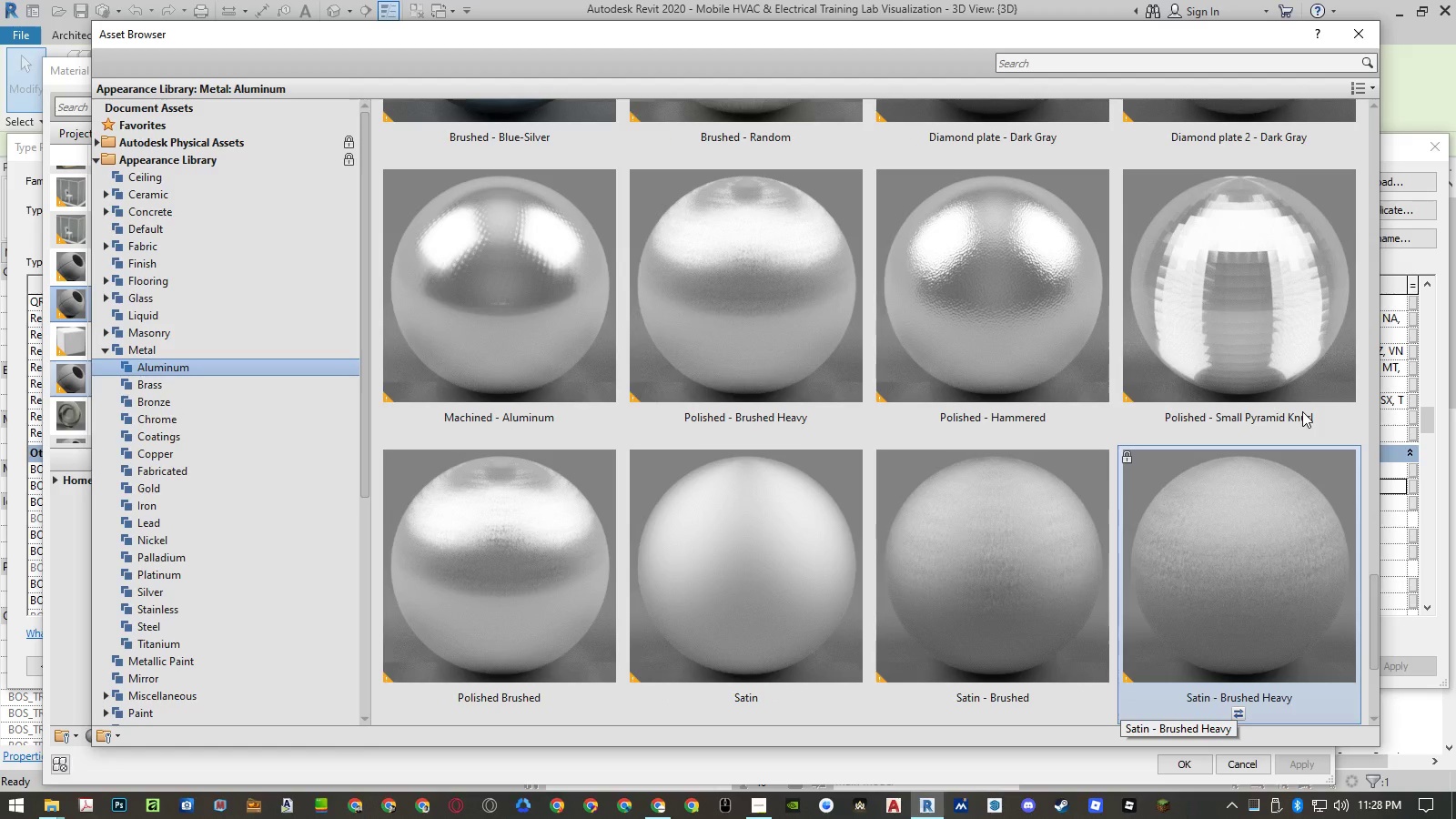 
key(ArrowDown)
 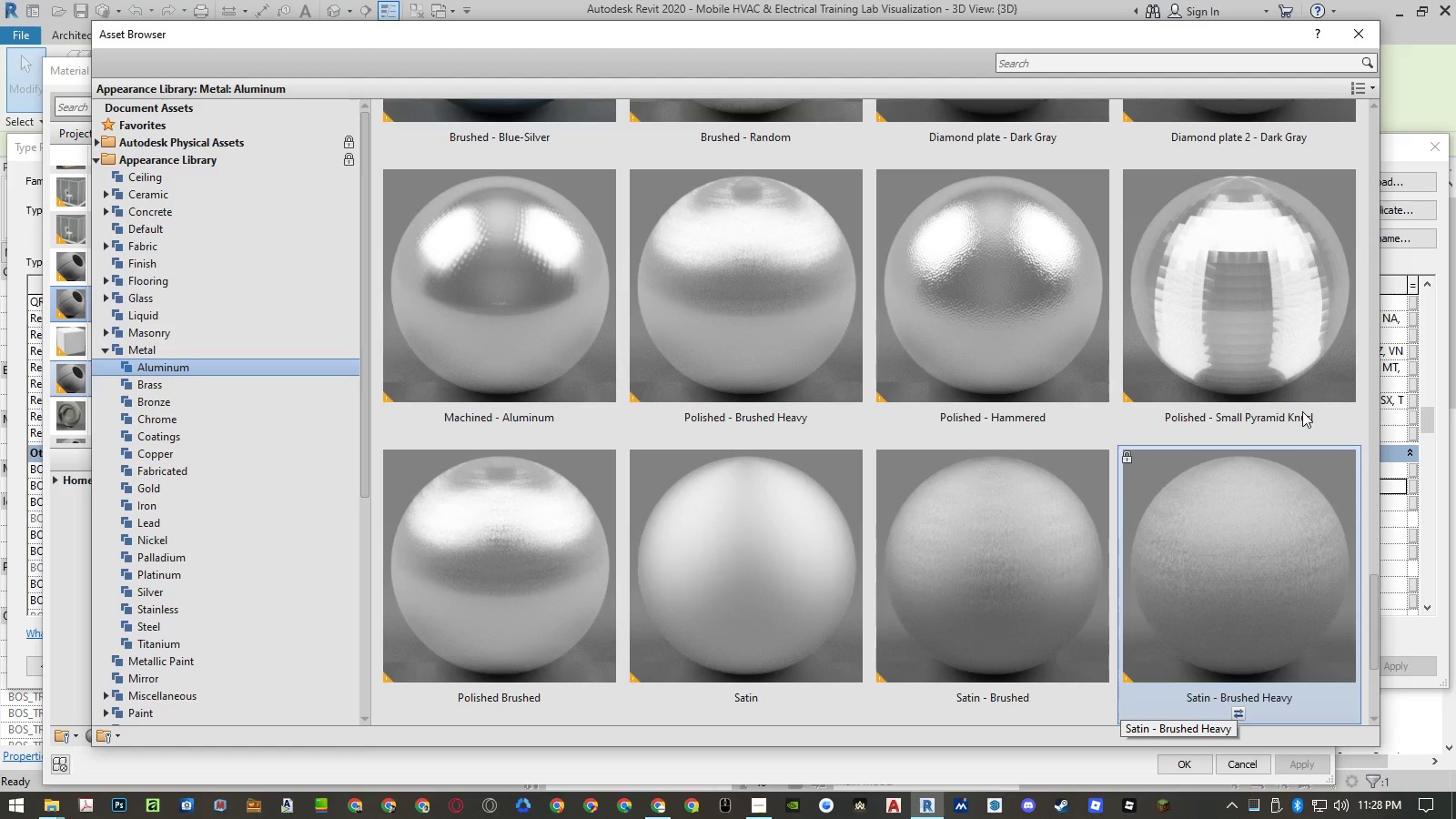 
key(ArrowDown)
 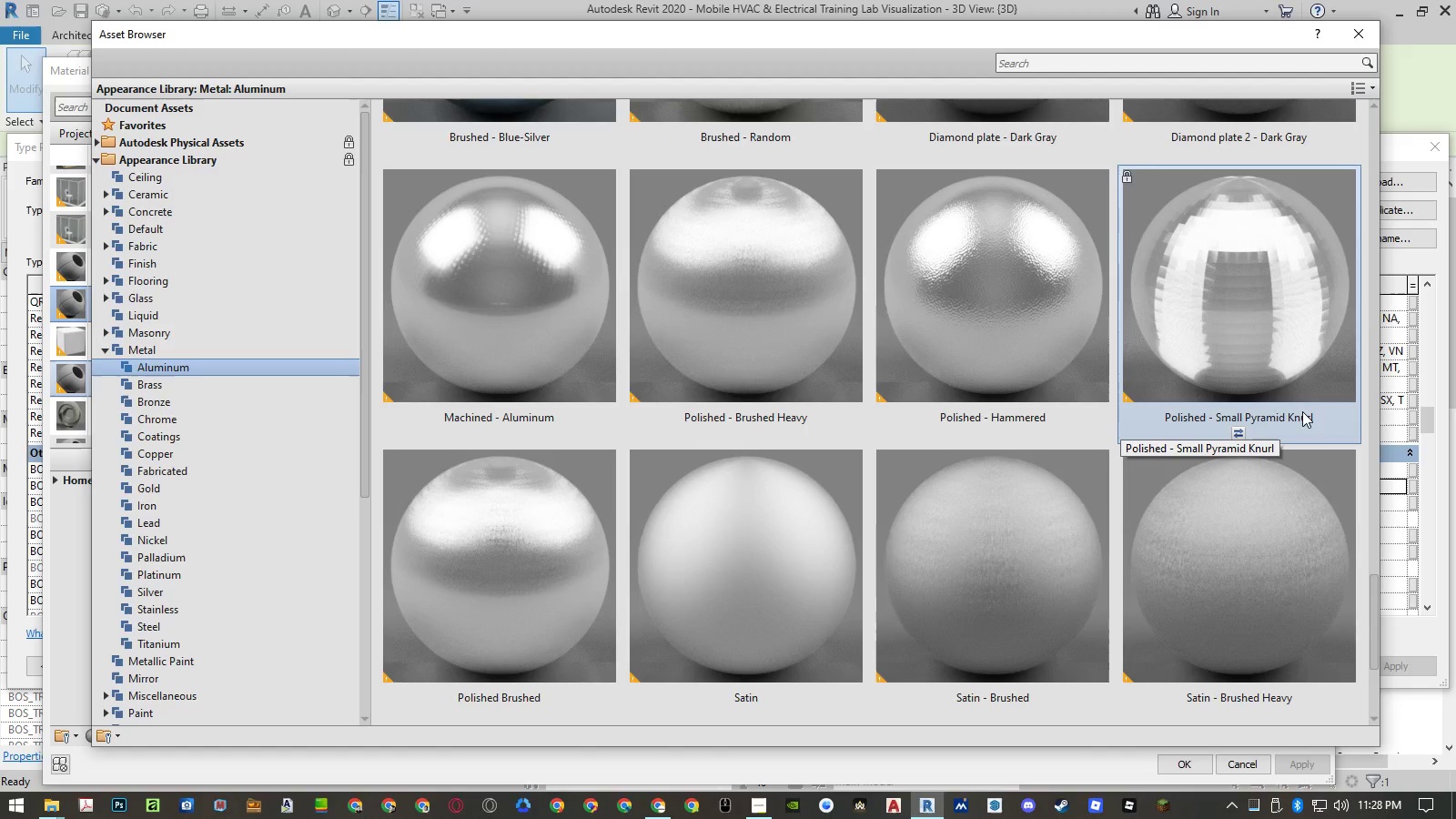 
key(ArrowUp)
 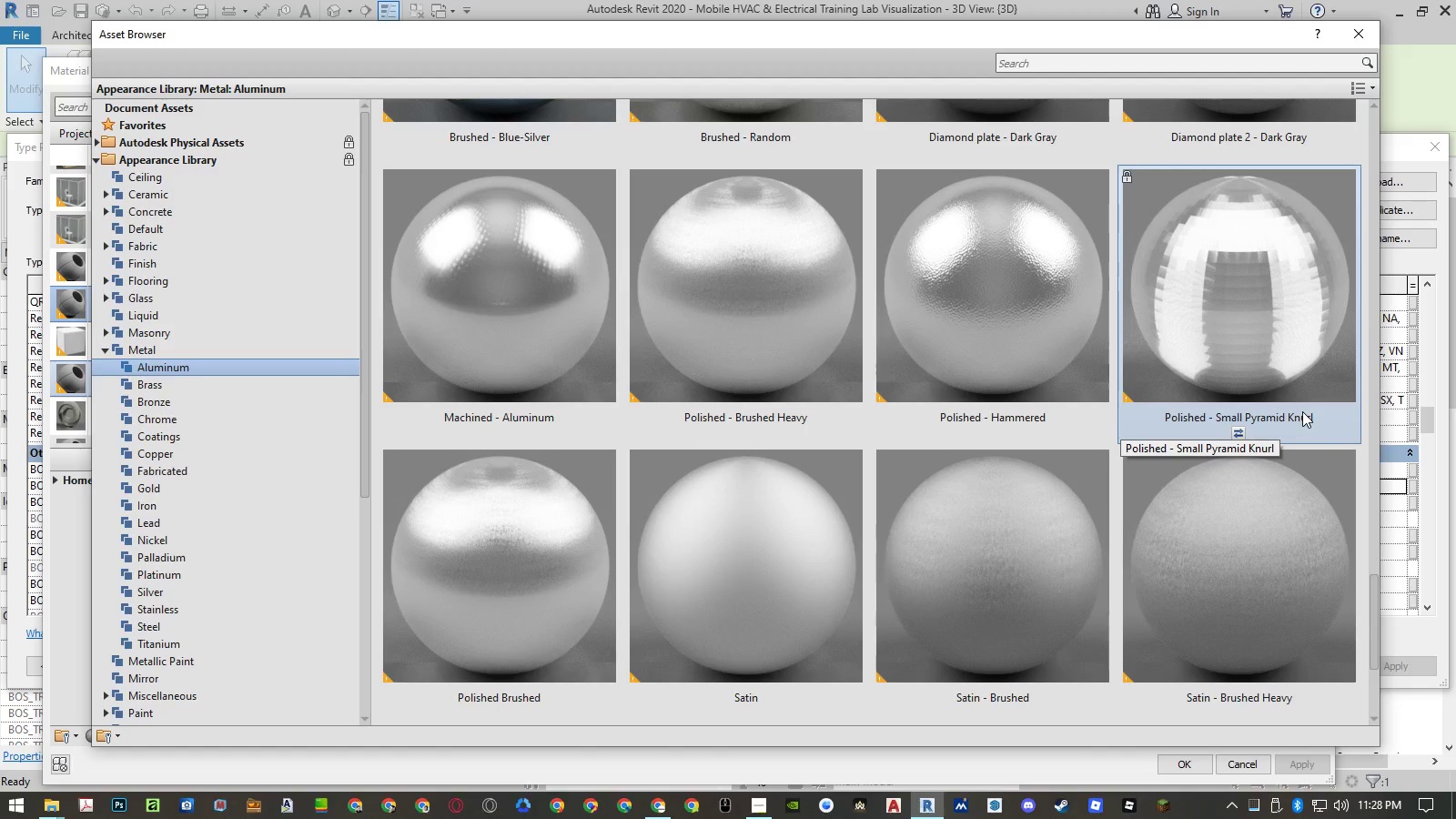 
key(ArrowUp)
 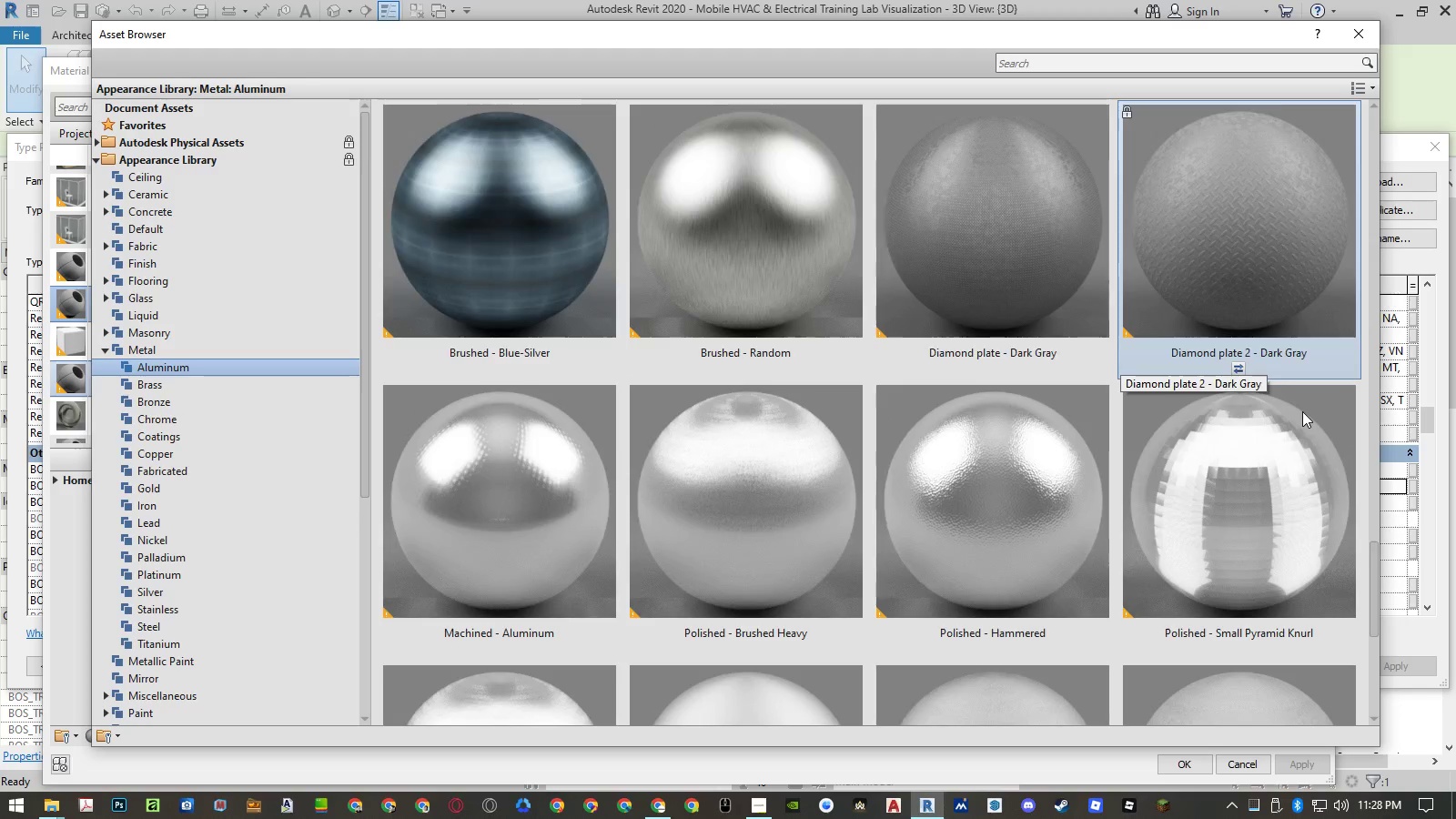 
key(ArrowUp)
 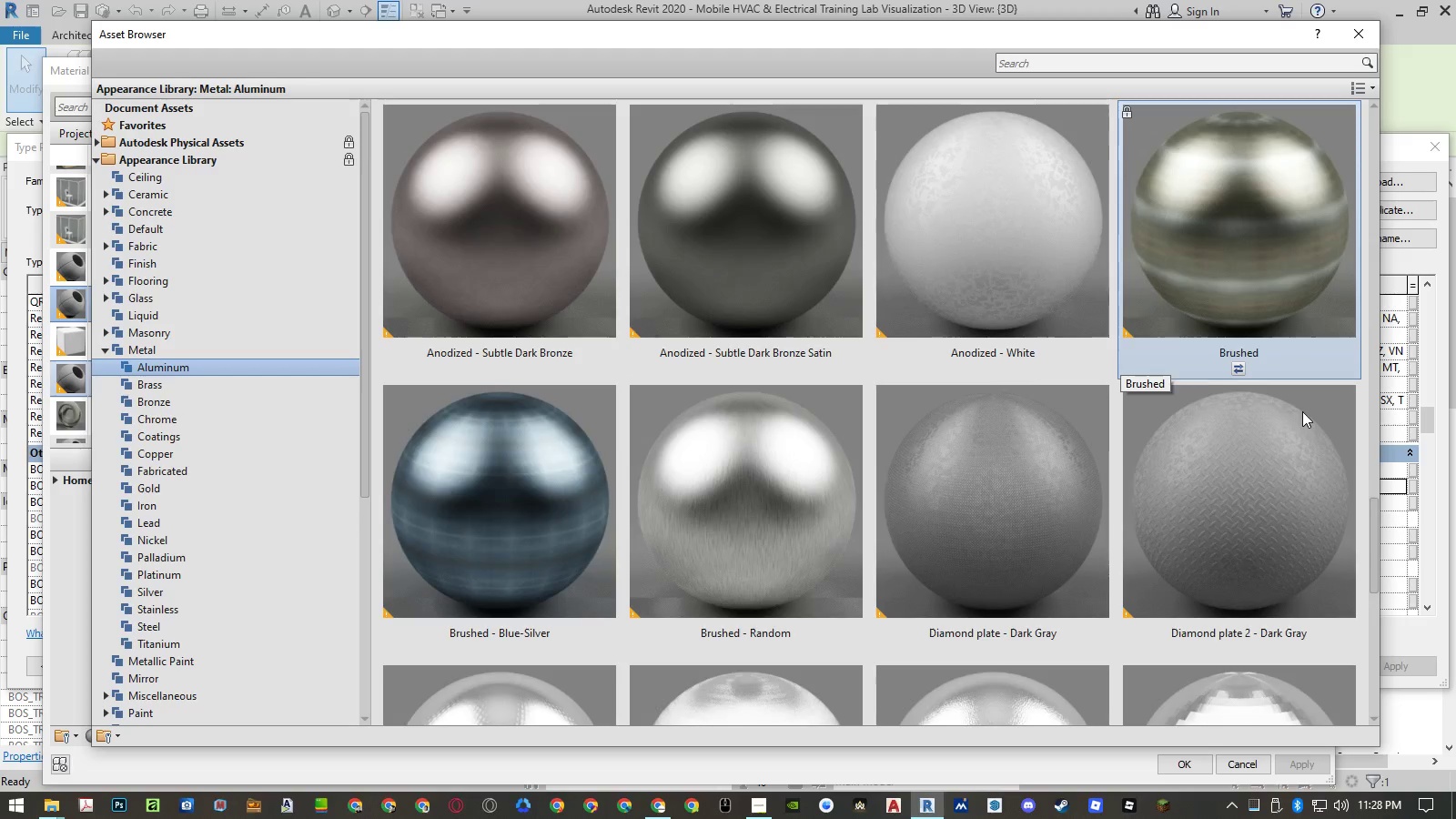 
key(ArrowUp)
 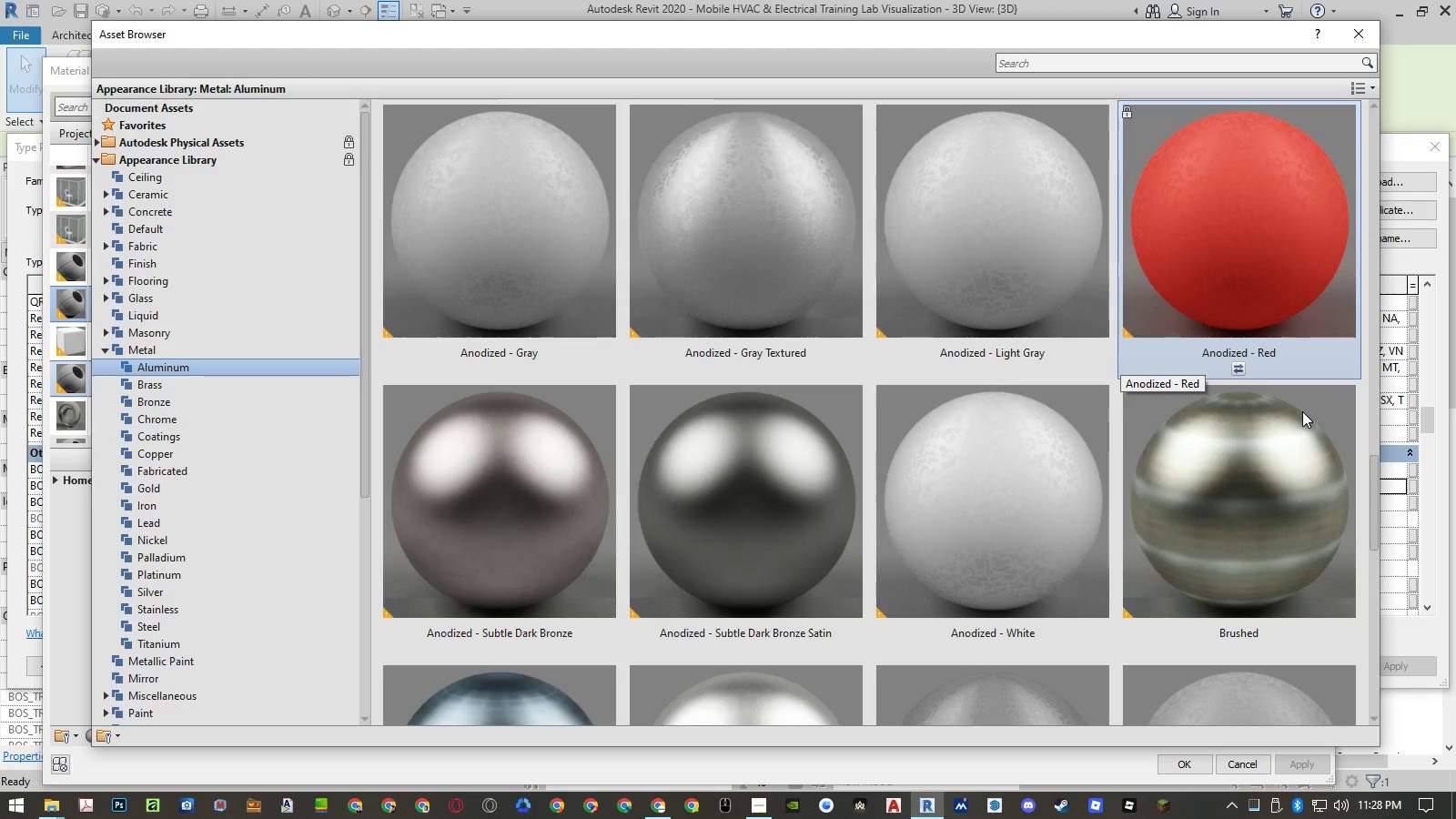 
key(ArrowUp)
 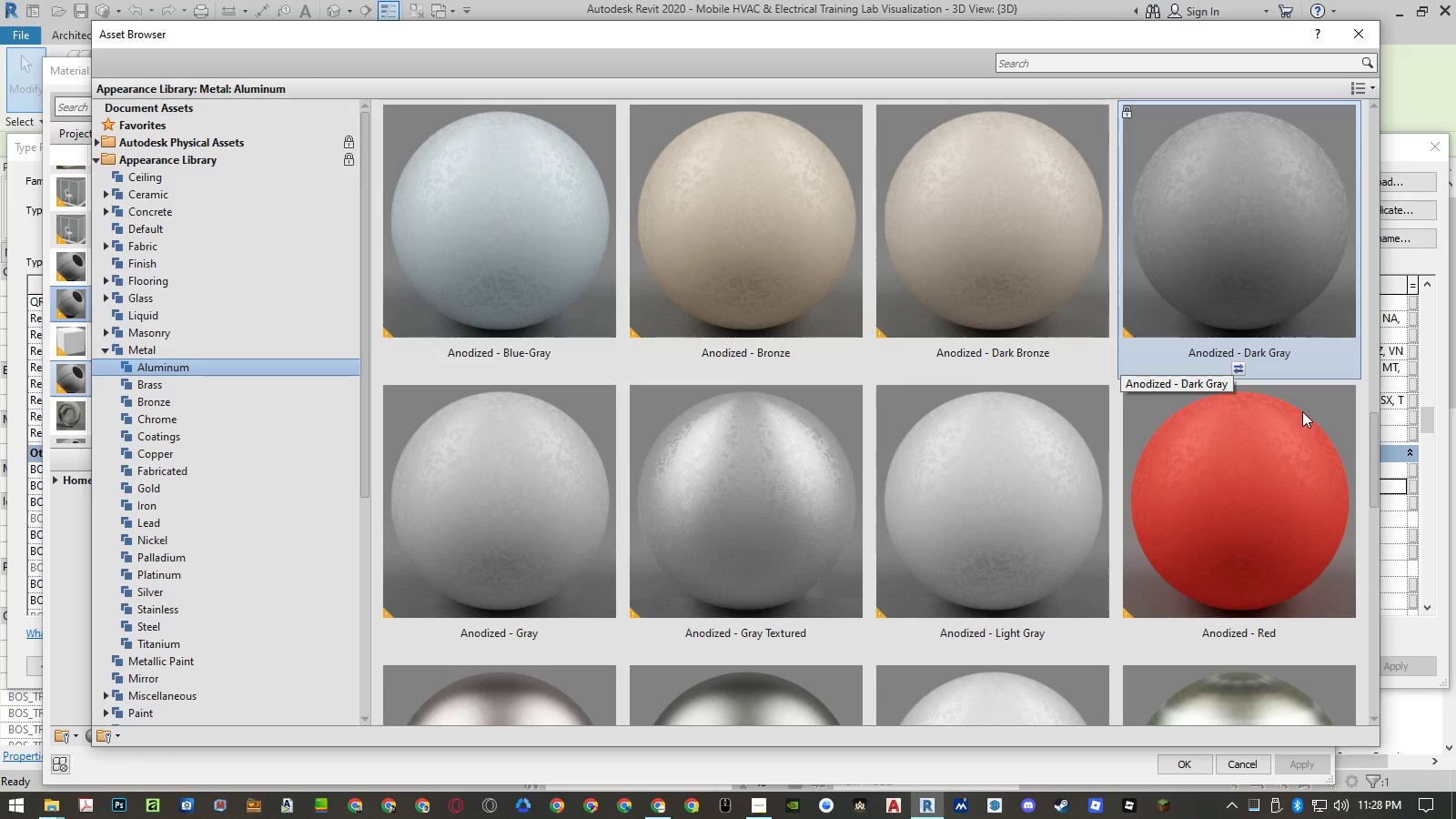 
key(ArrowUp)
 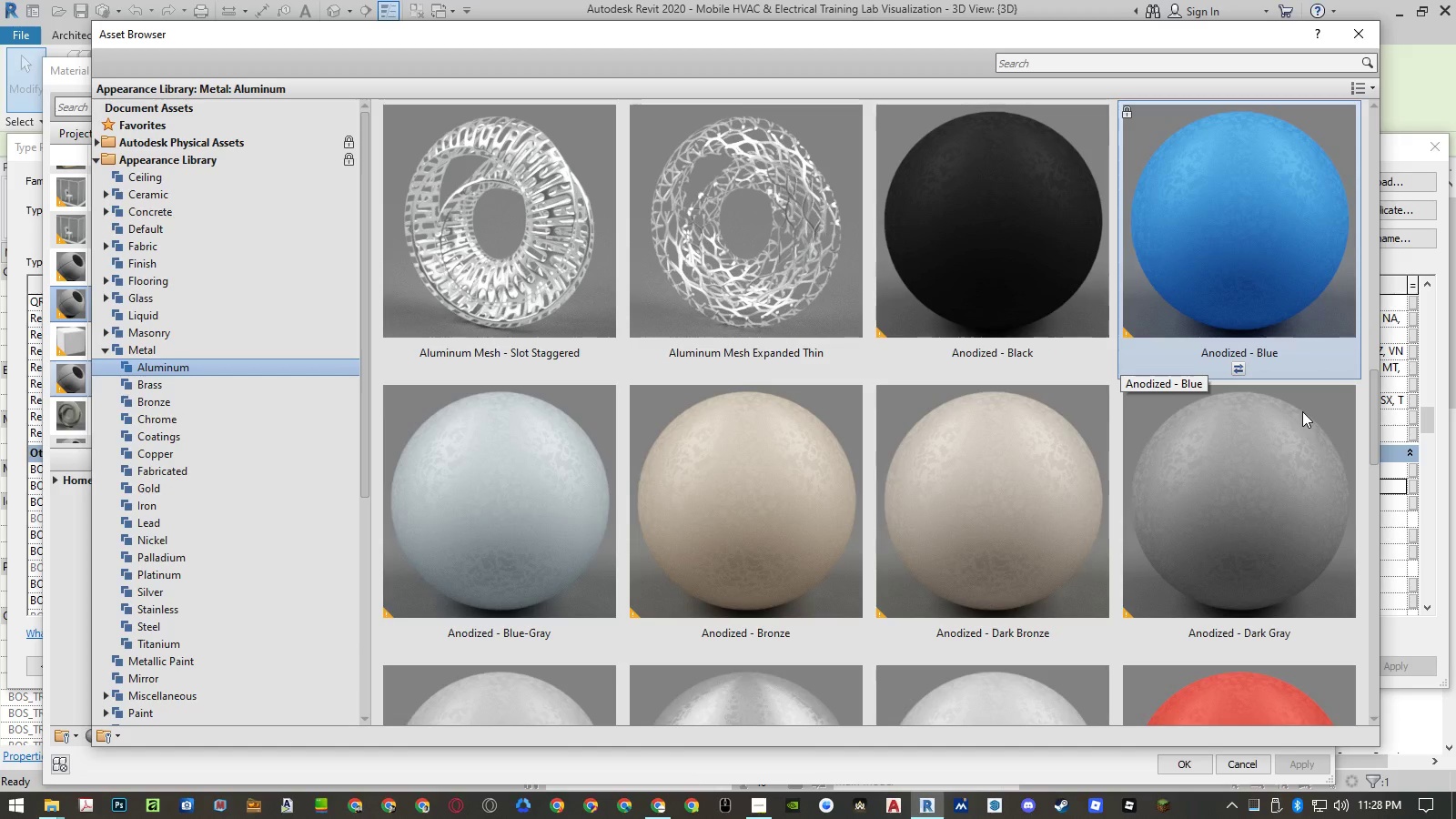 
key(ArrowUp)
 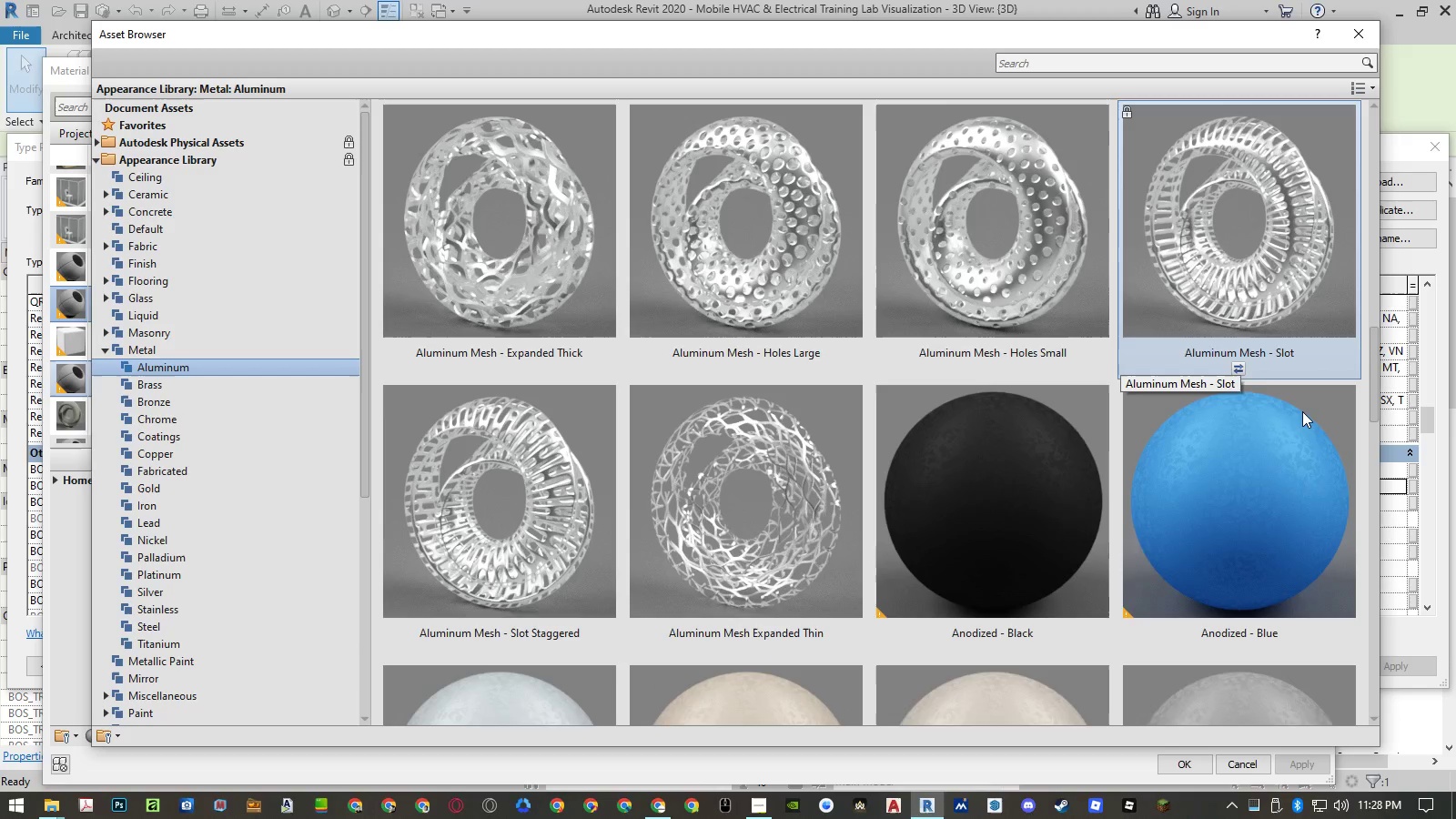 
key(ArrowUp)
 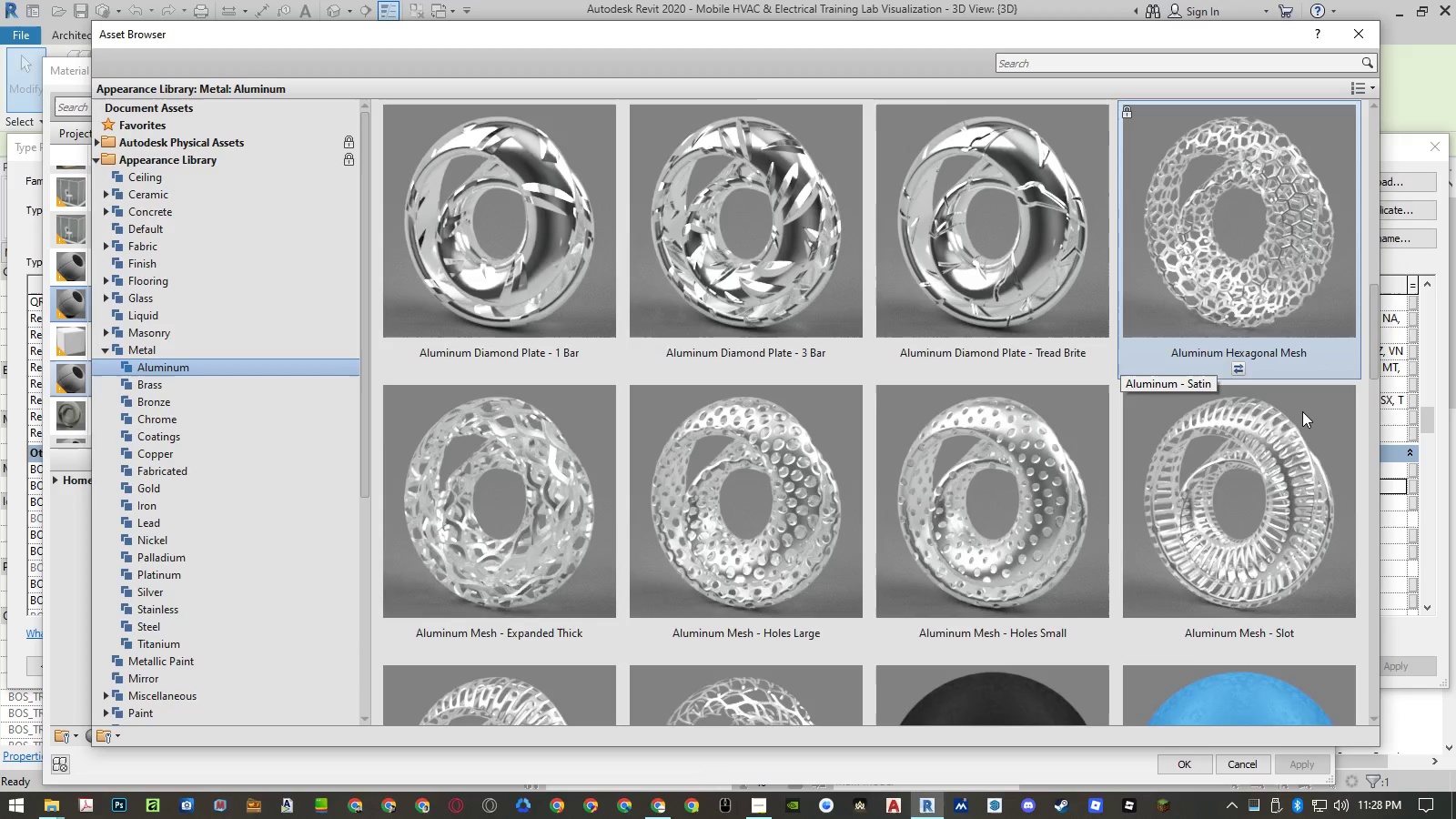 
key(ArrowUp)
 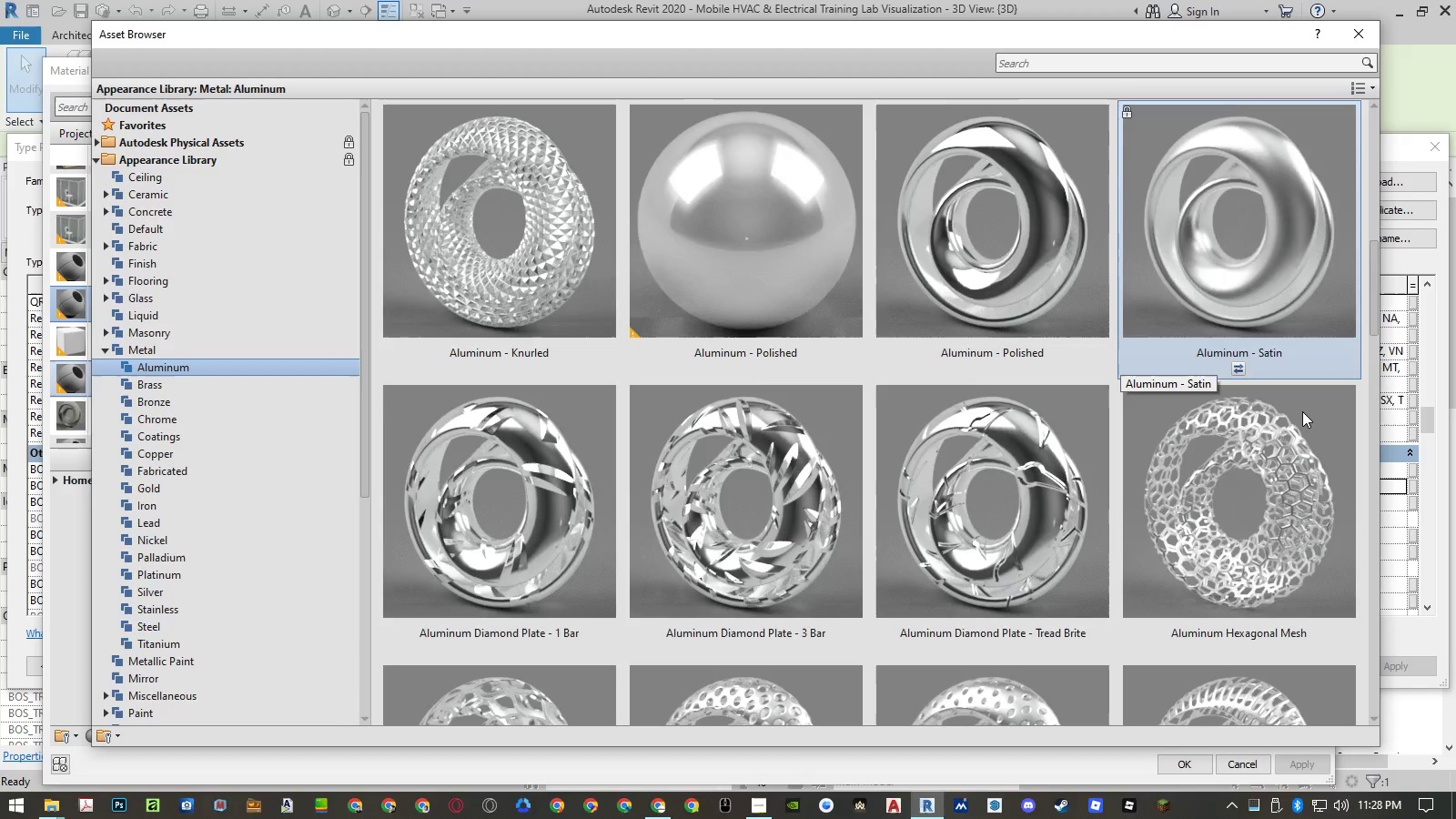 
key(ArrowUp)
 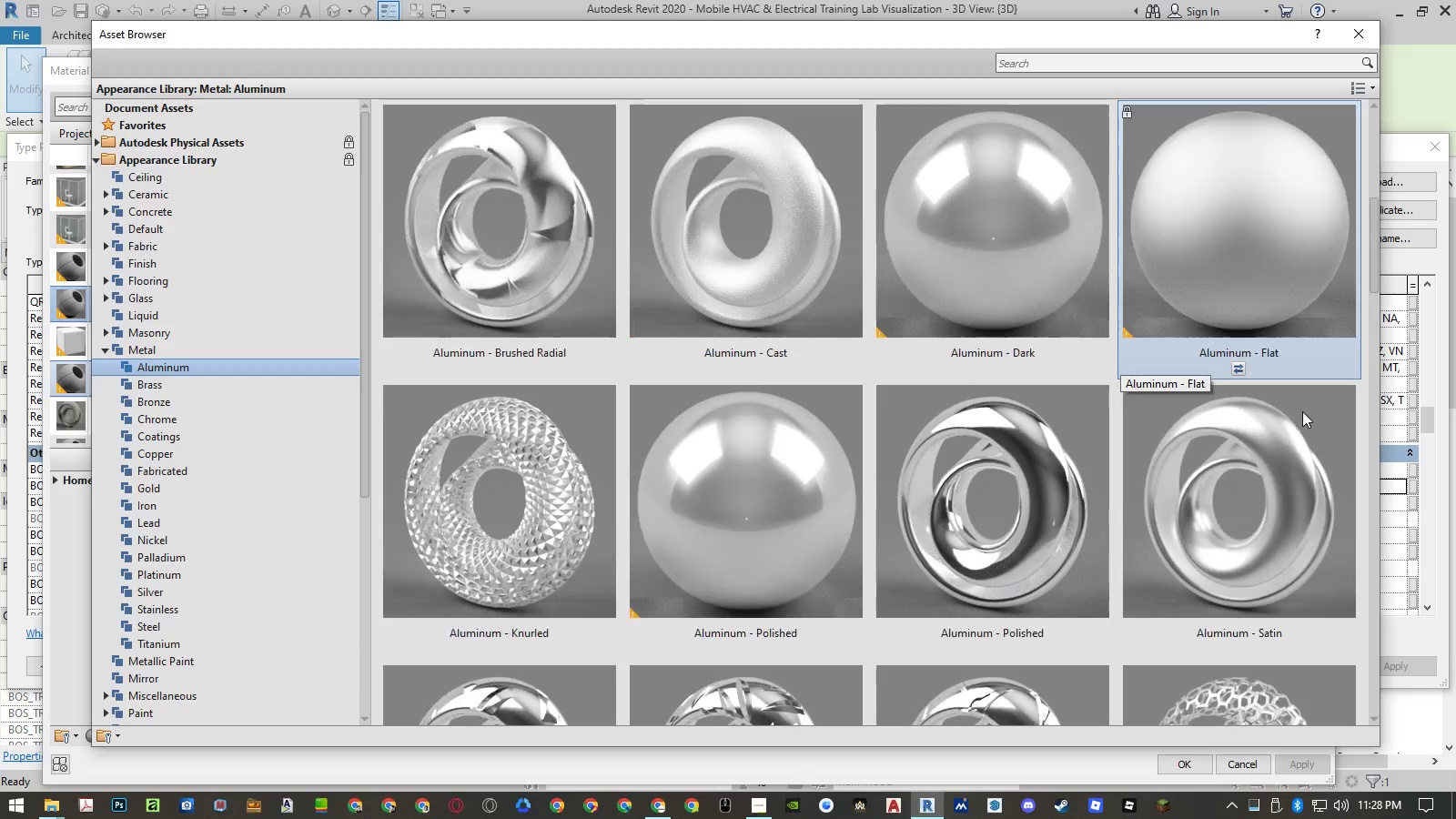 
key(ArrowUp)
 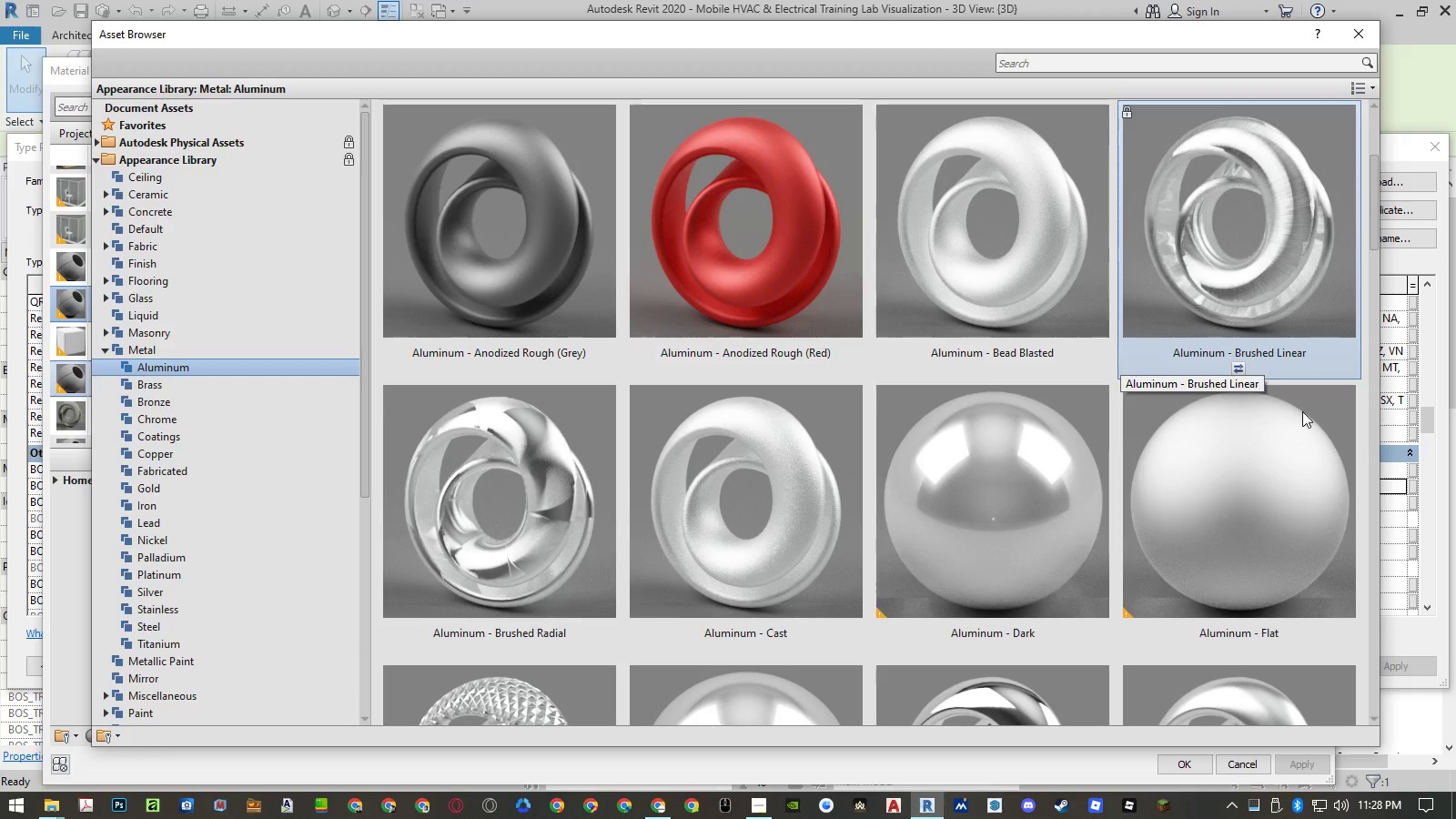 
key(ArrowUp)
 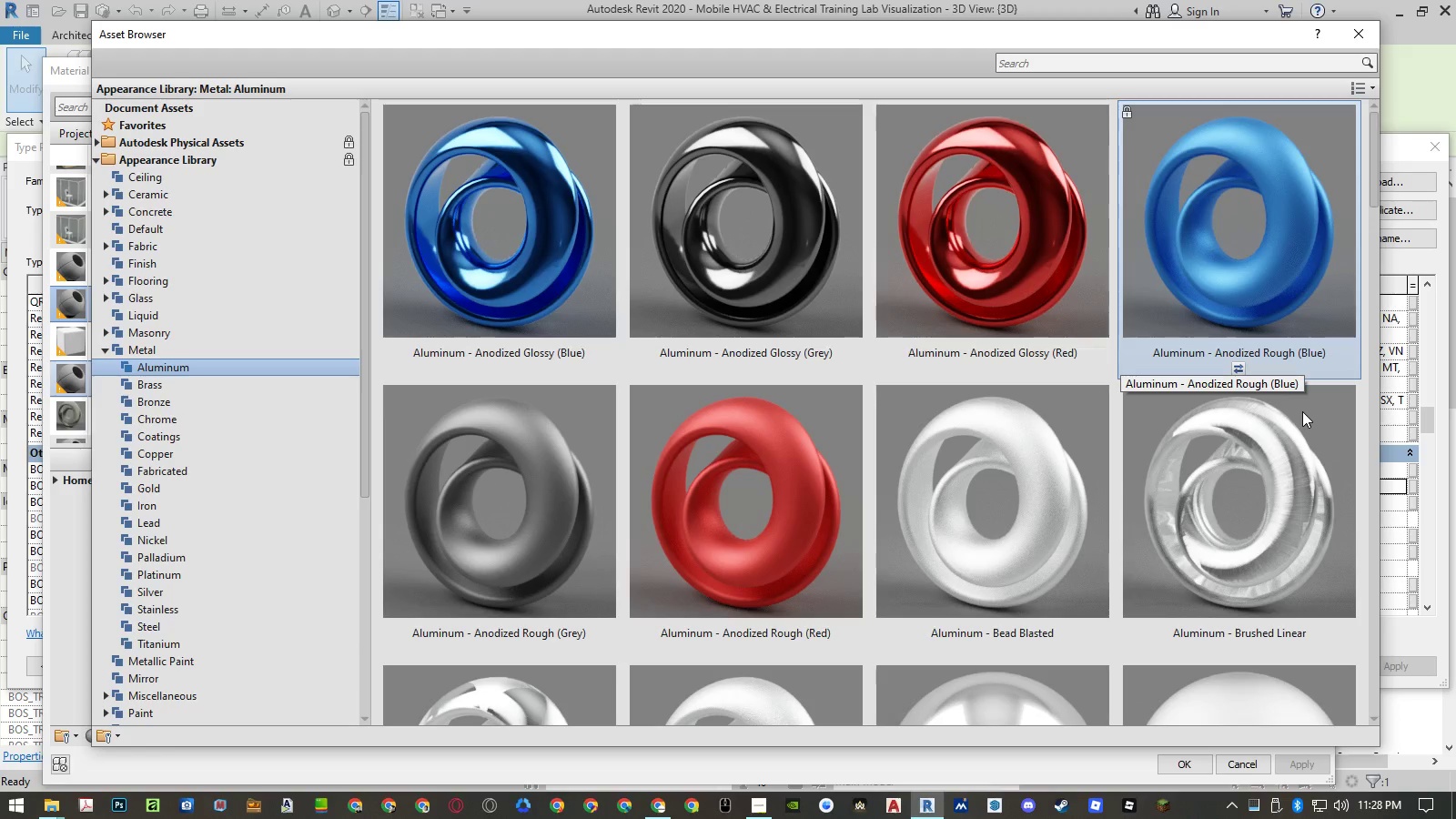 
key(ArrowUp)
 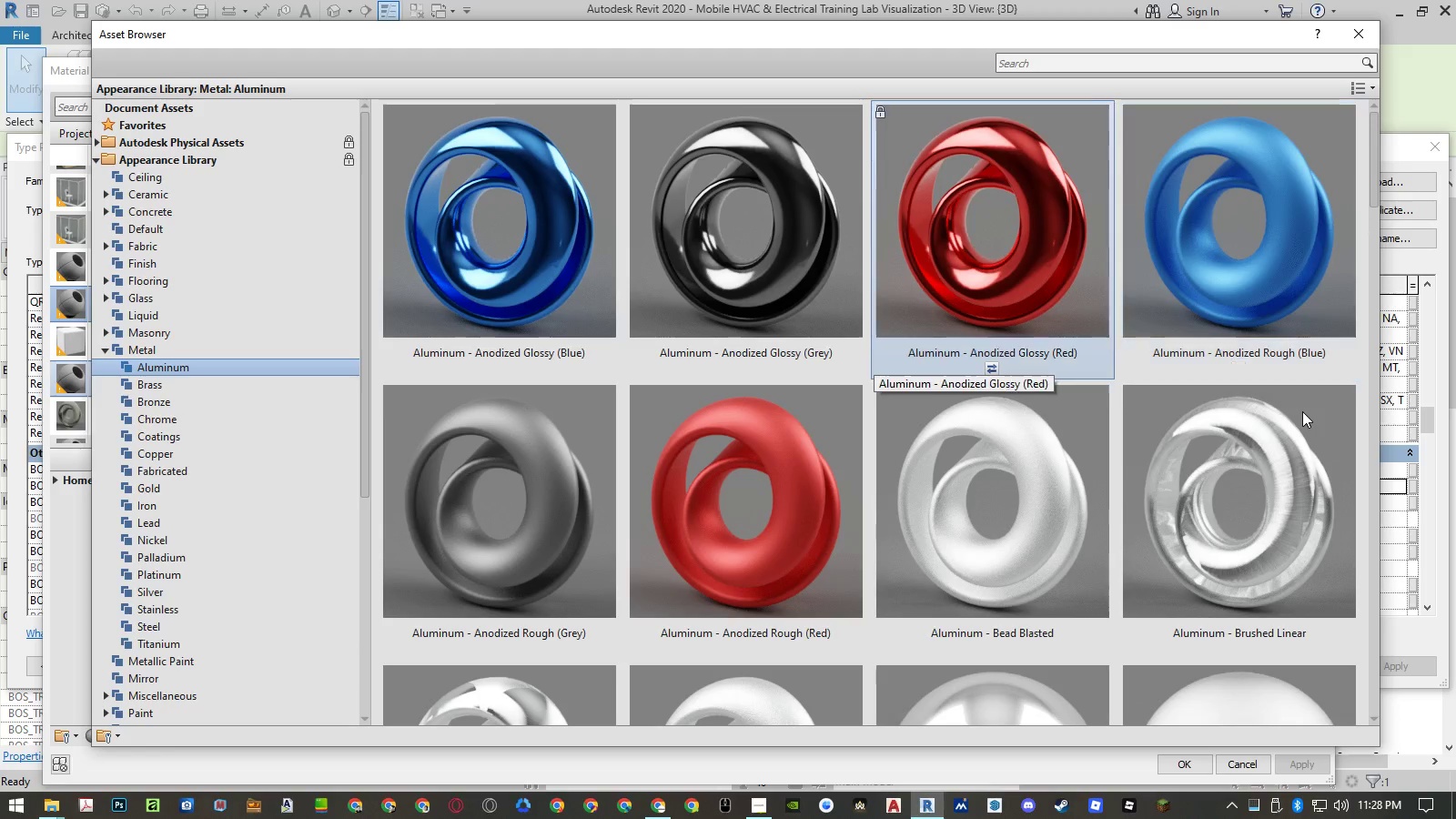 
key(ArrowLeft)
 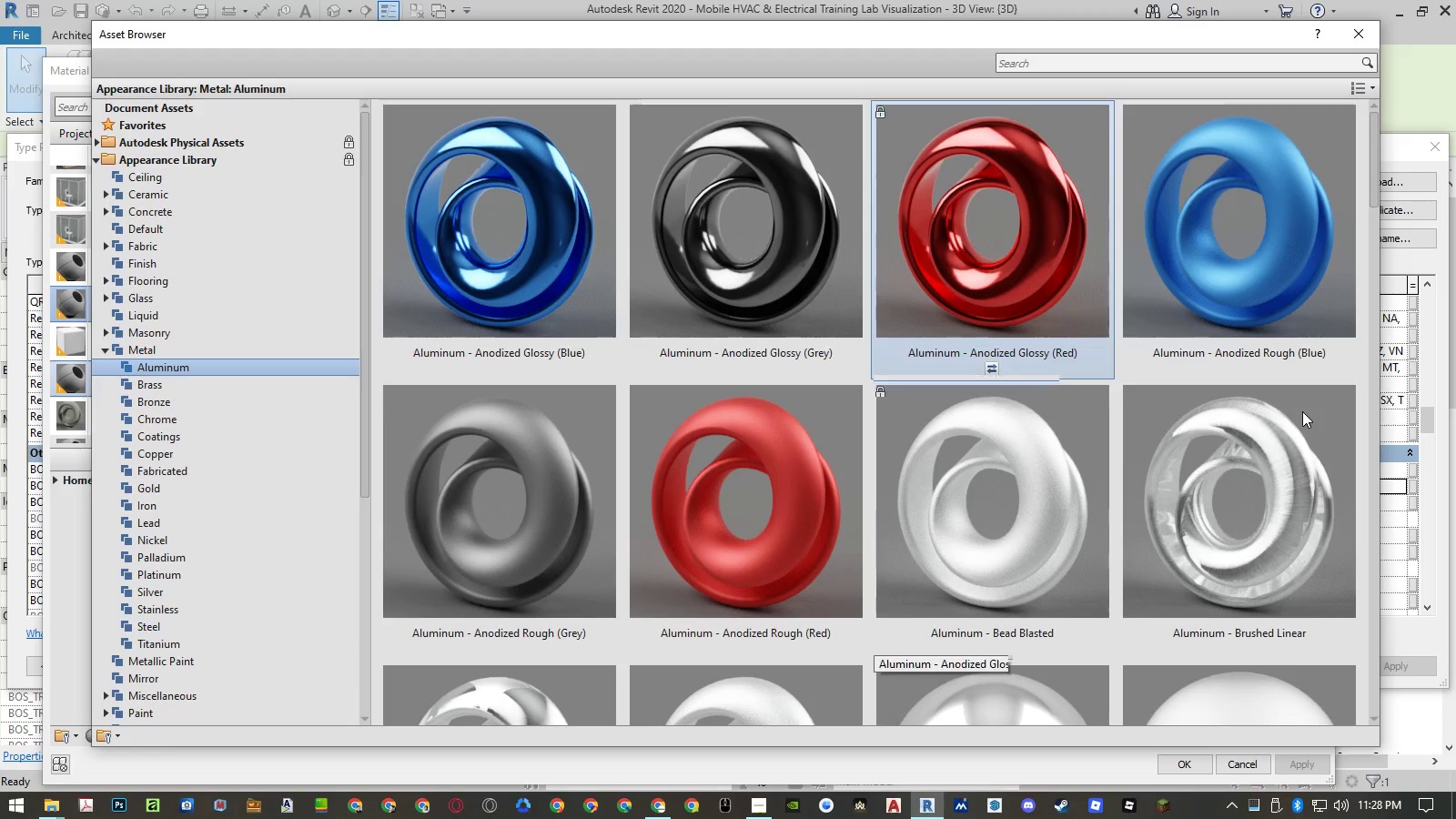 
key(ArrowDown)
 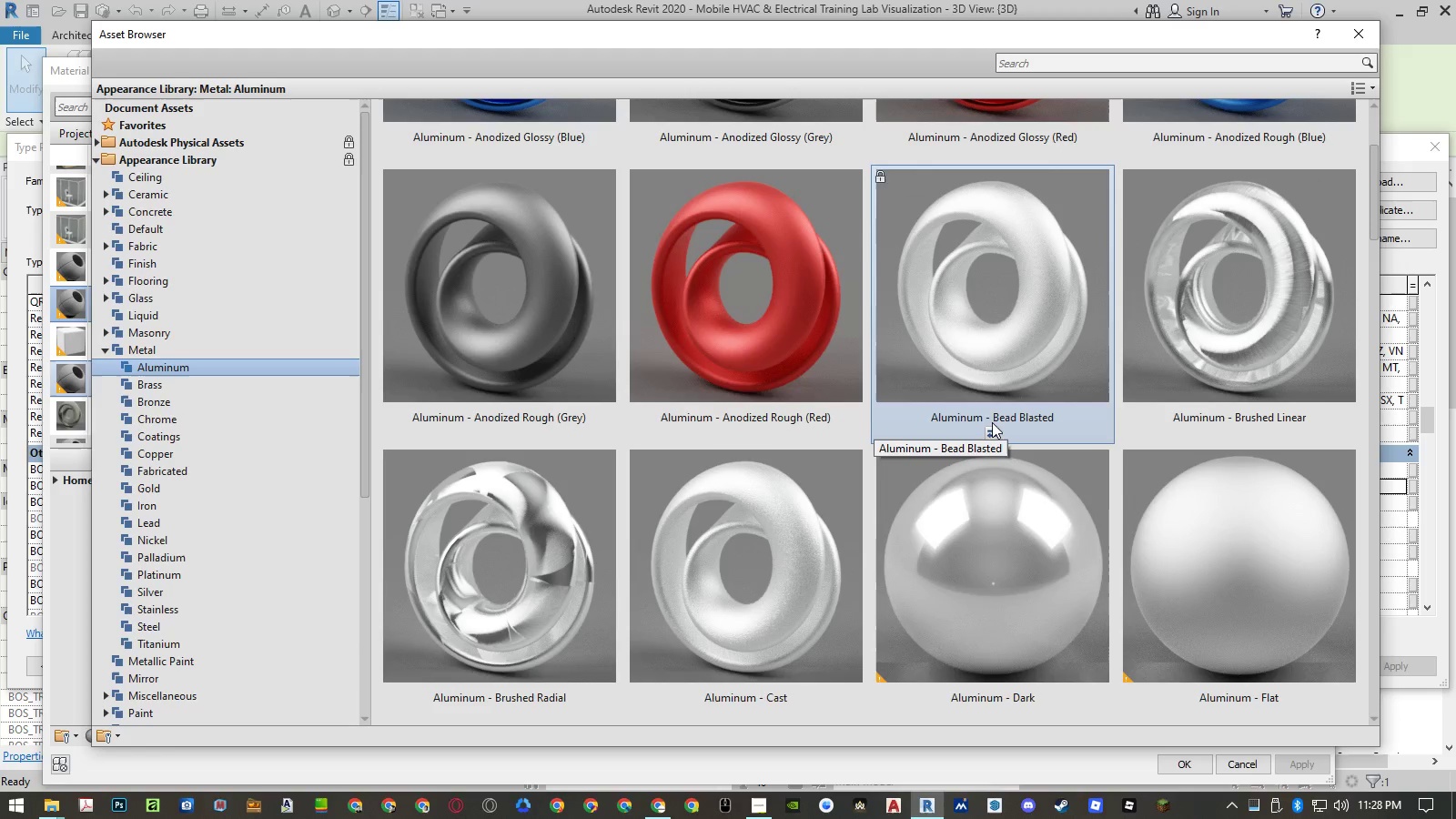 
left_click([993, 431])
 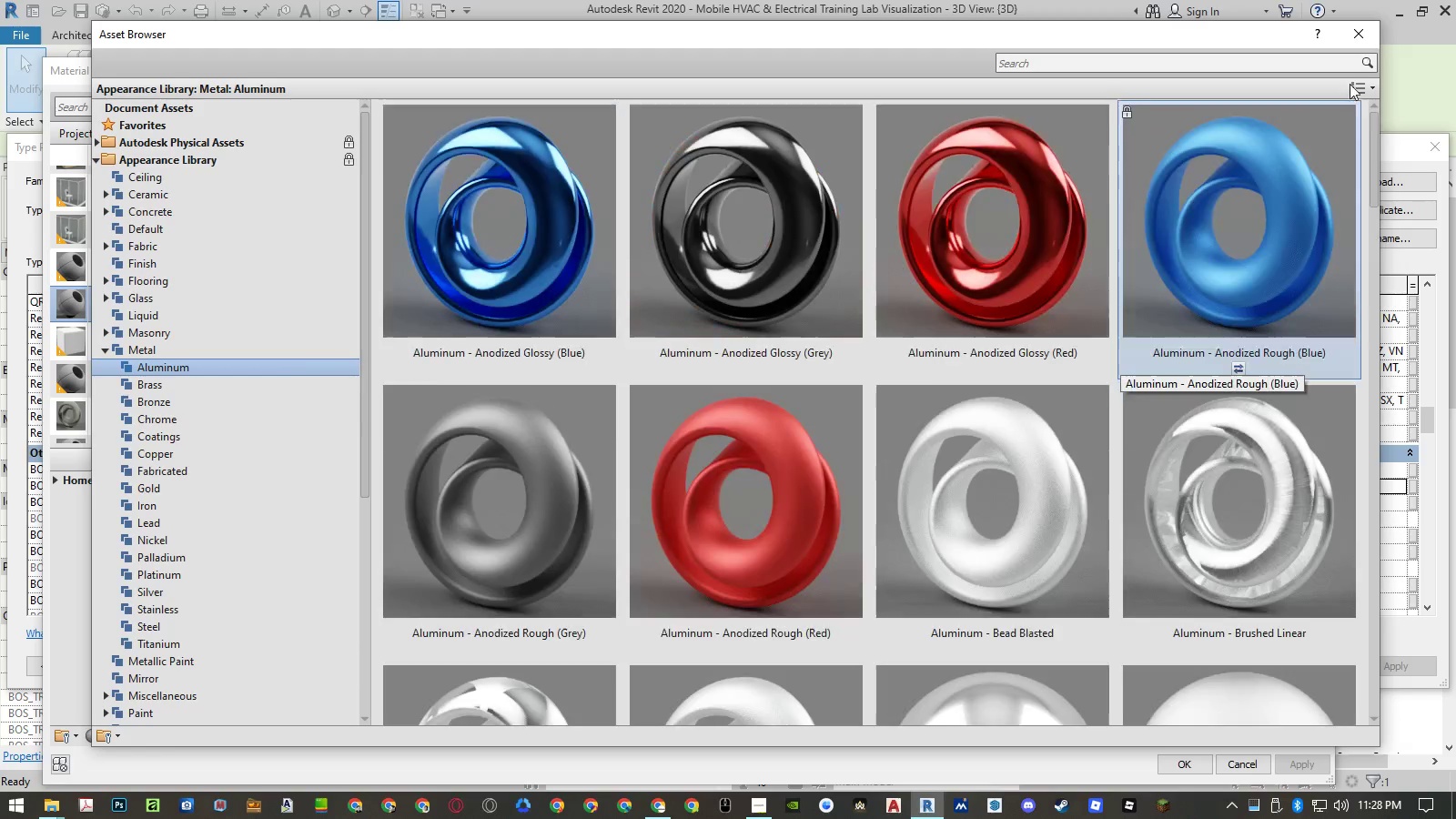 
left_click([1357, 34])
 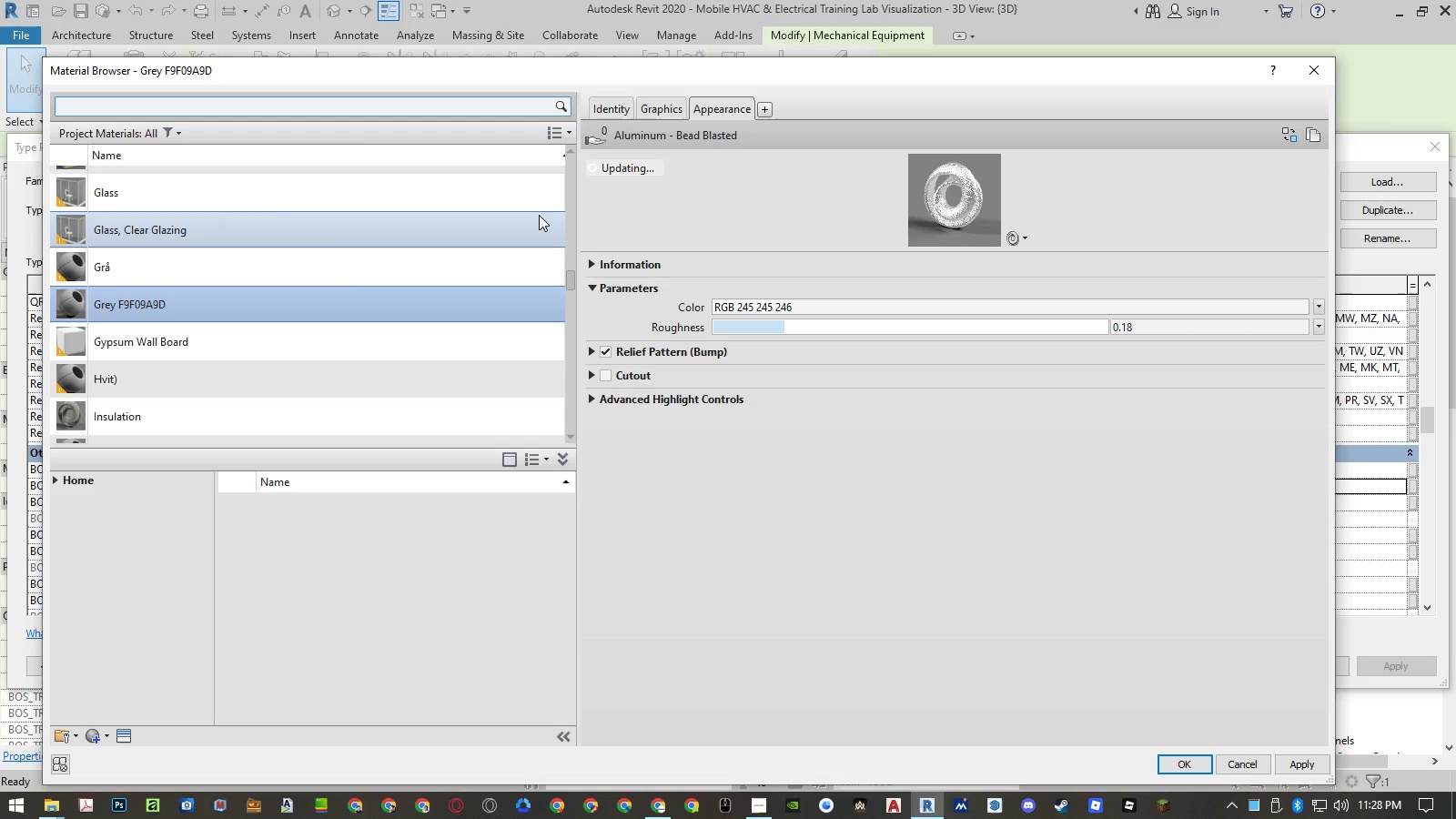 
left_click_drag(start_coordinate=[571, 278], to_coordinate=[583, 149])
 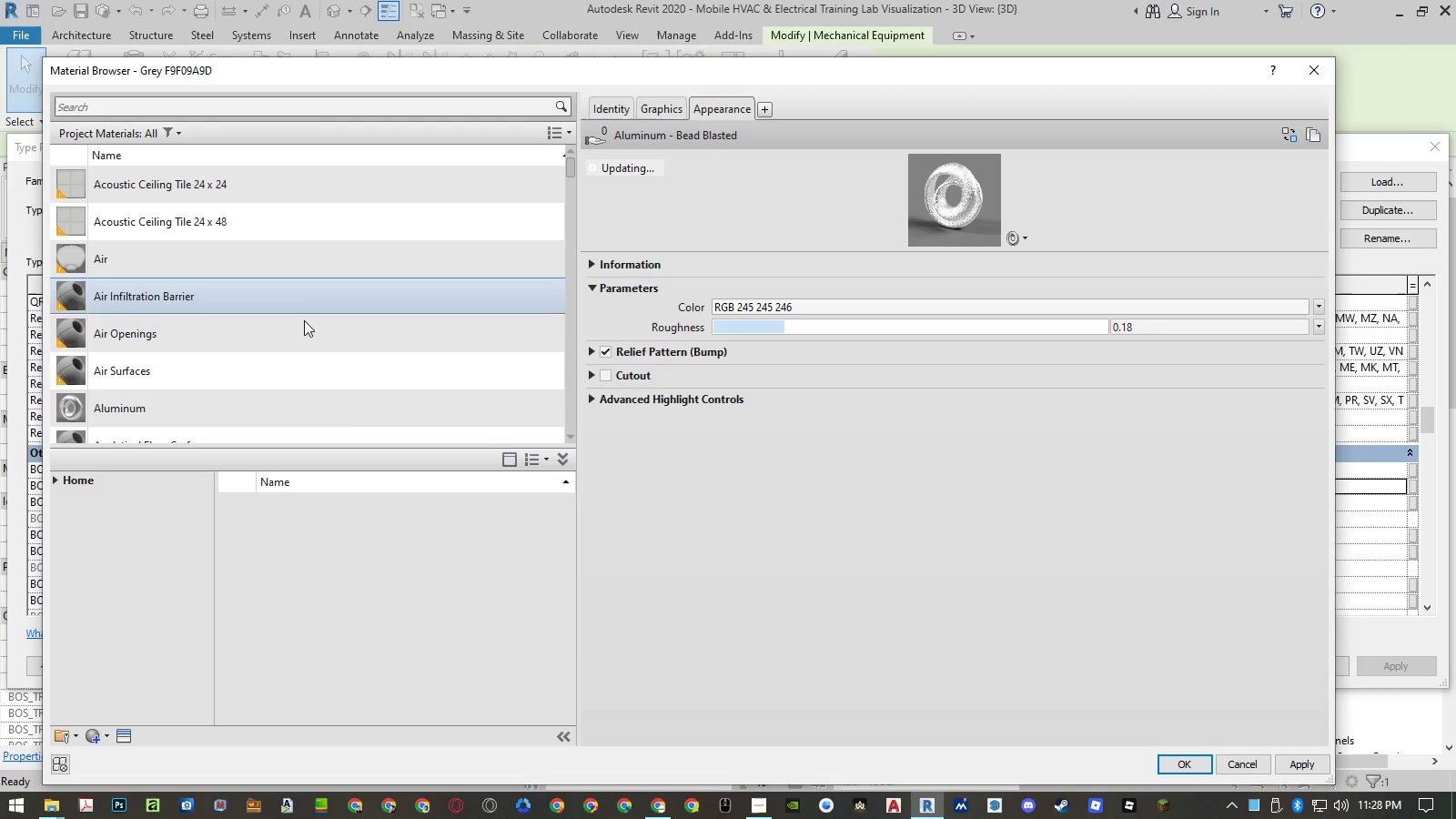 
left_click([286, 398])
 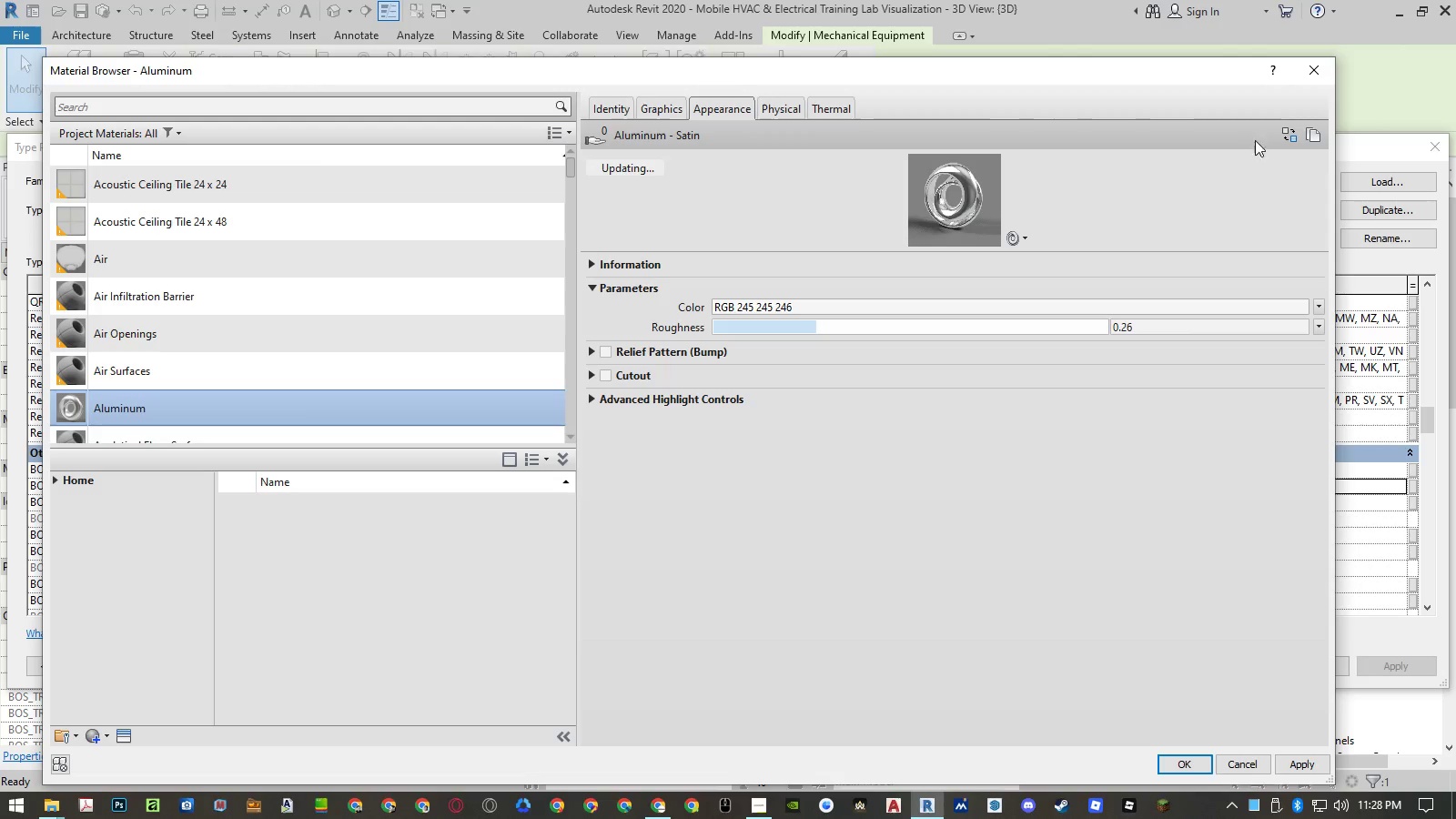 
left_click([1280, 135])
 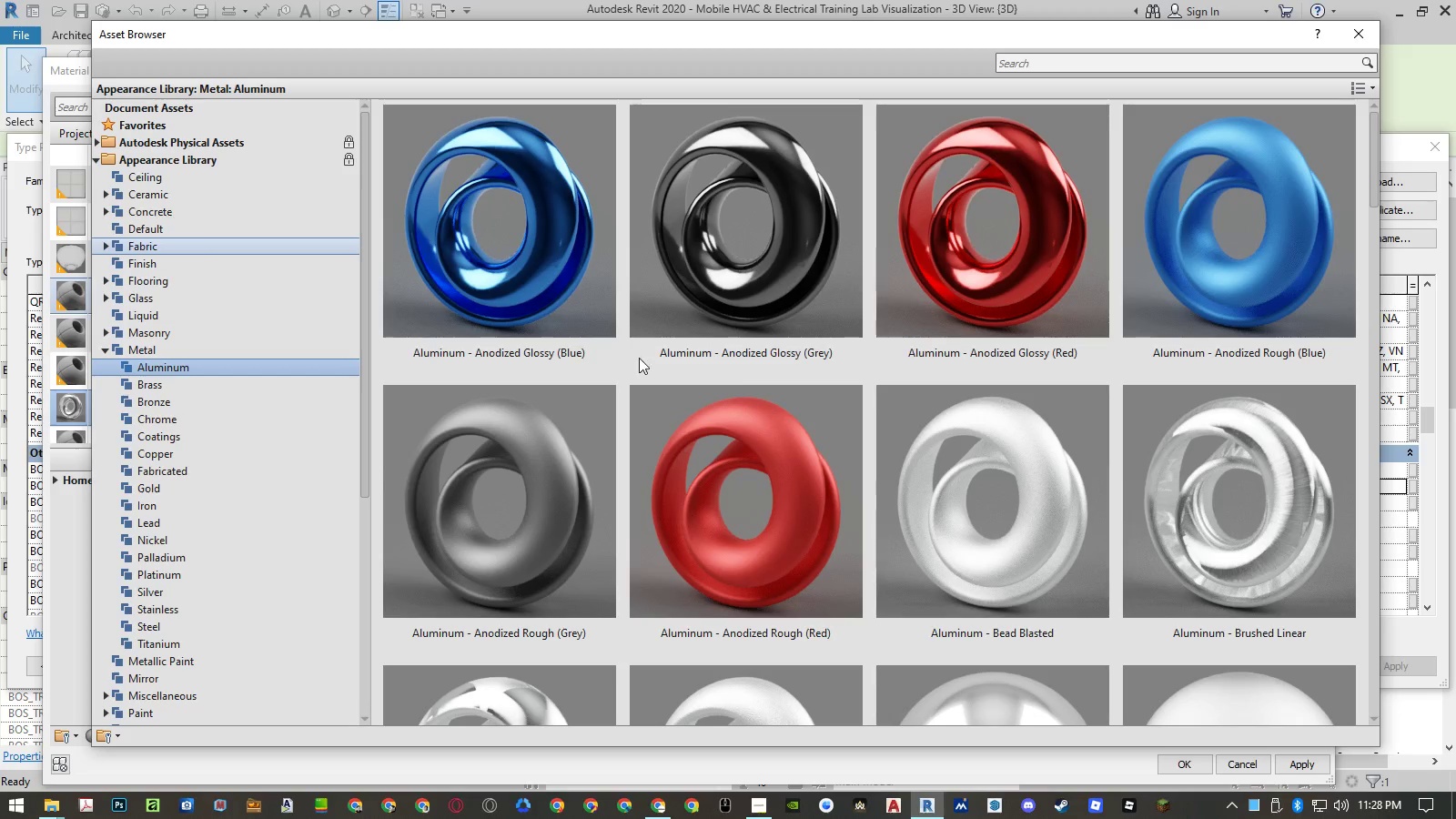 
scroll: coordinate [763, 278], scroll_direction: down, amount: 2.0
 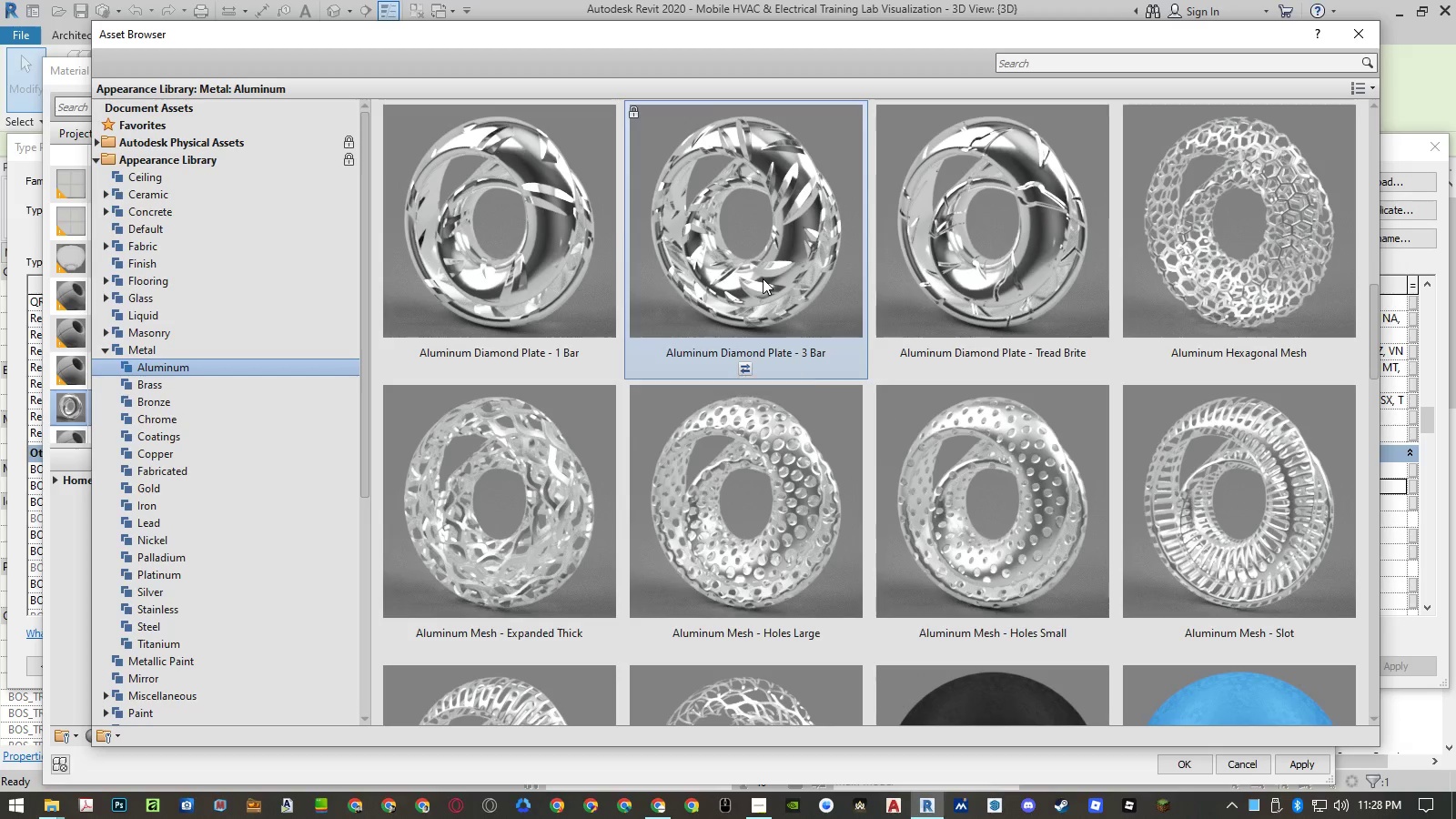 
scroll: coordinate [763, 278], scroll_direction: up, amount: 1.0
 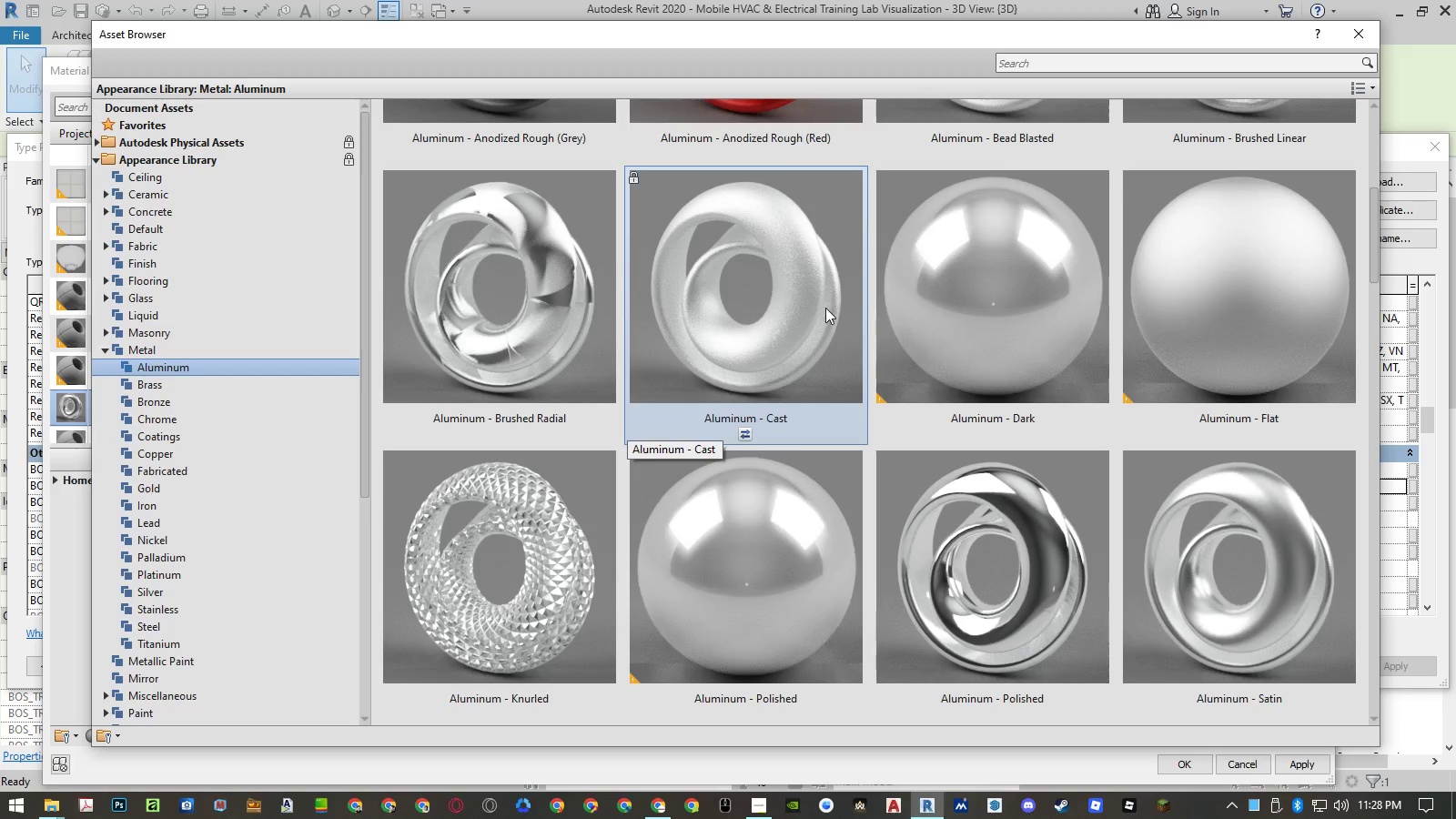 
scroll: coordinate [1302, 474], scroll_direction: down, amount: 1.0
 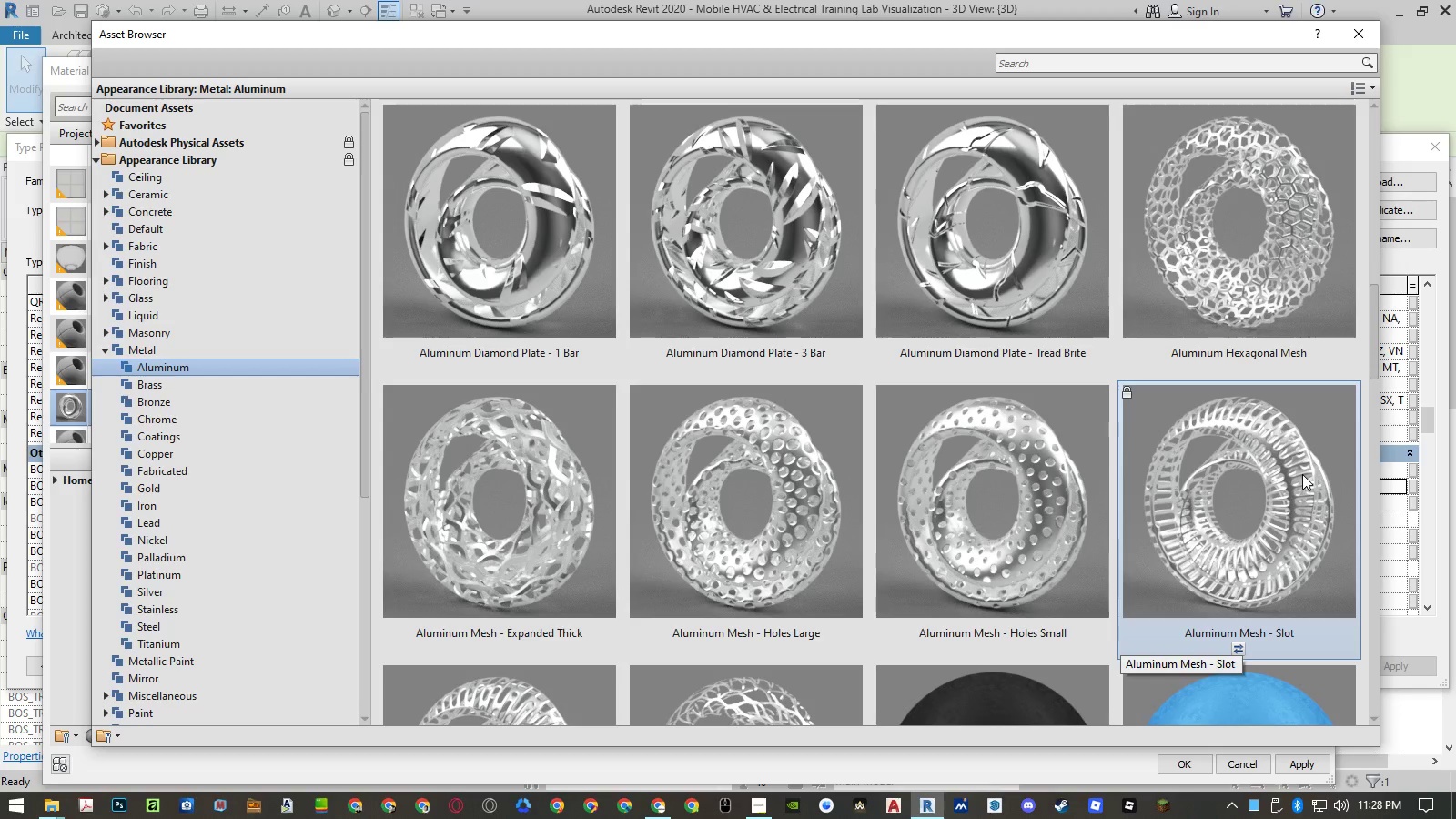 
scroll: coordinate [1302, 474], scroll_direction: up, amount: 1.0
 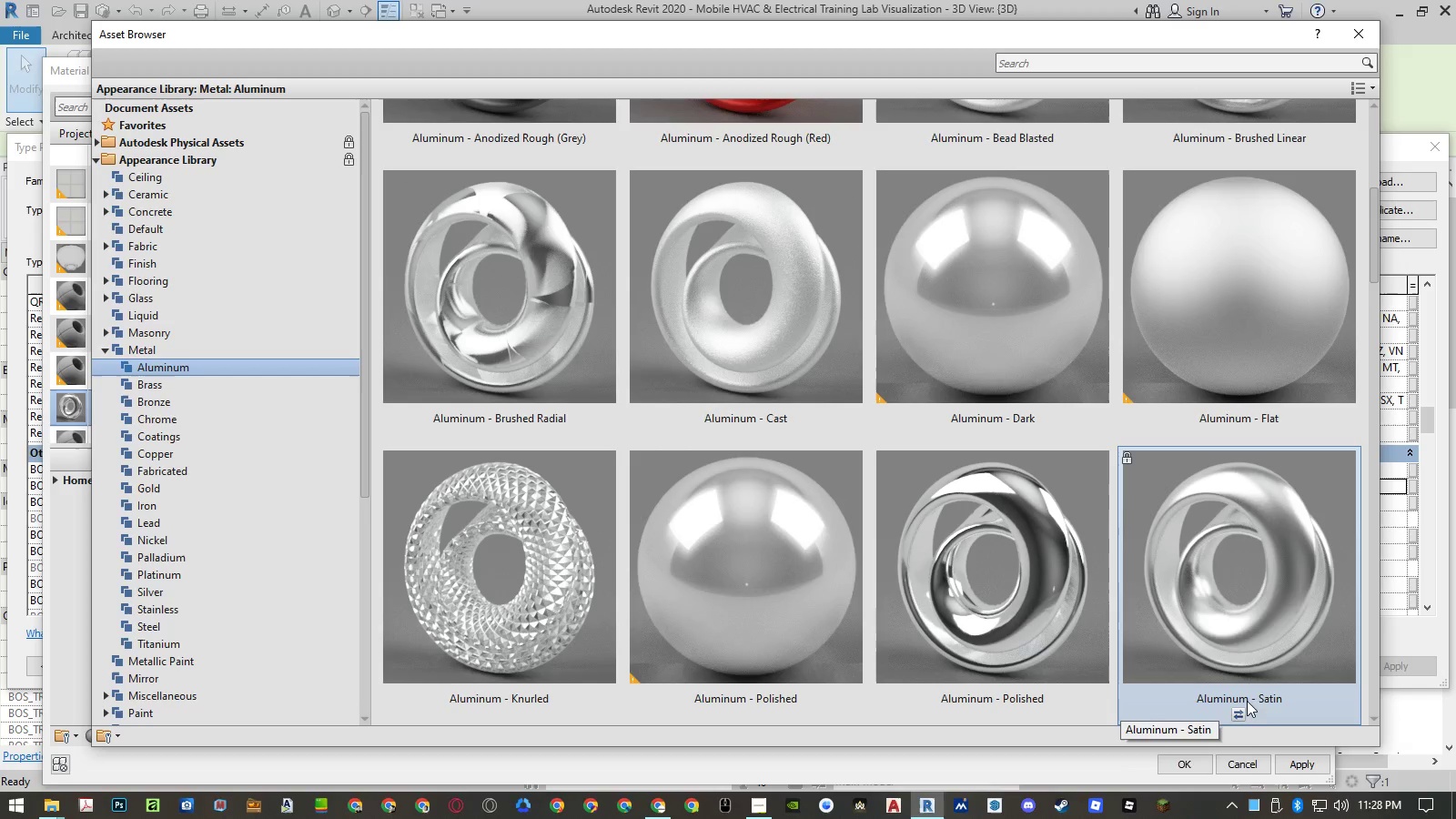 
left_click([1240, 715])
 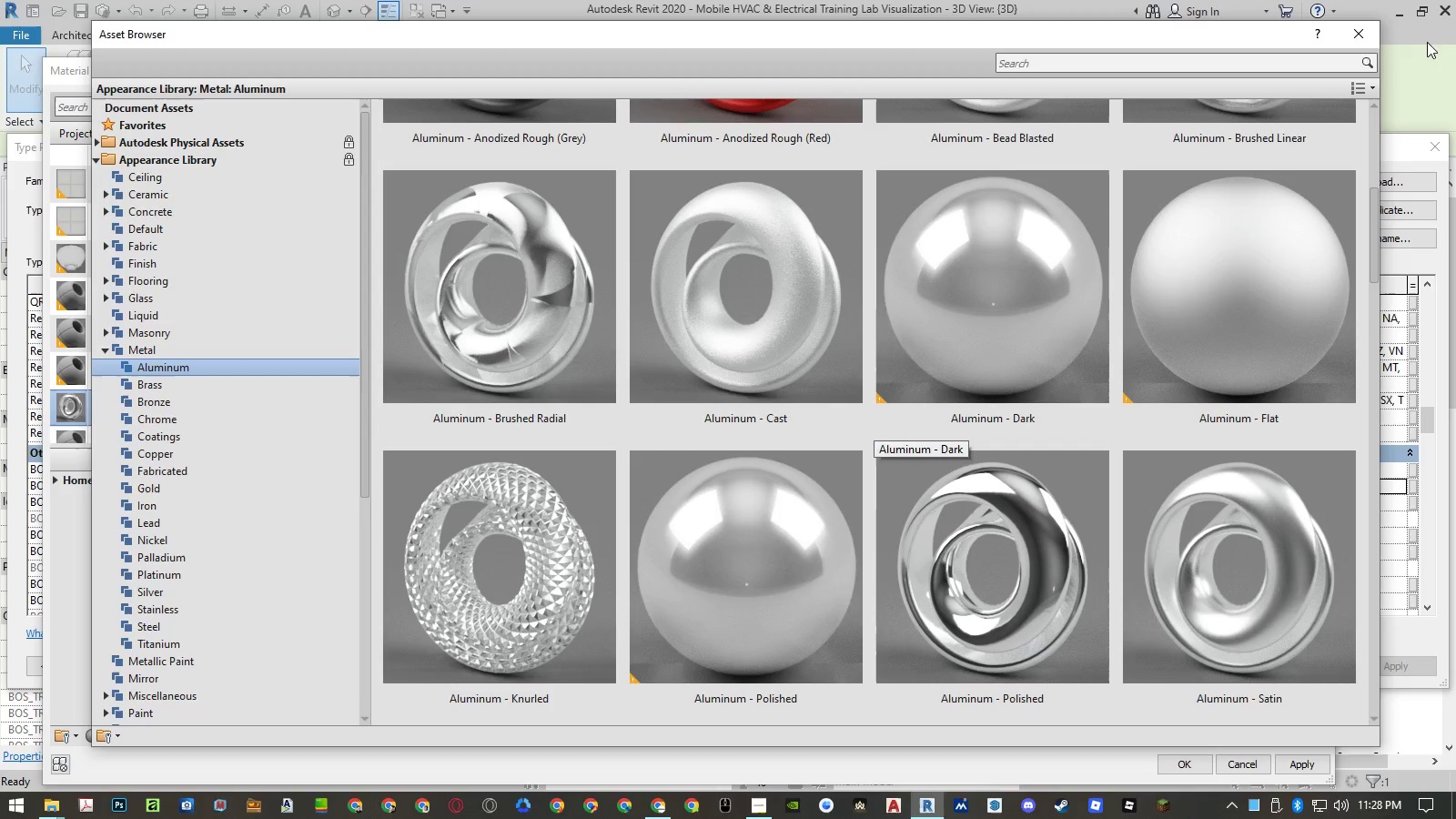 
left_click([1374, 34])
 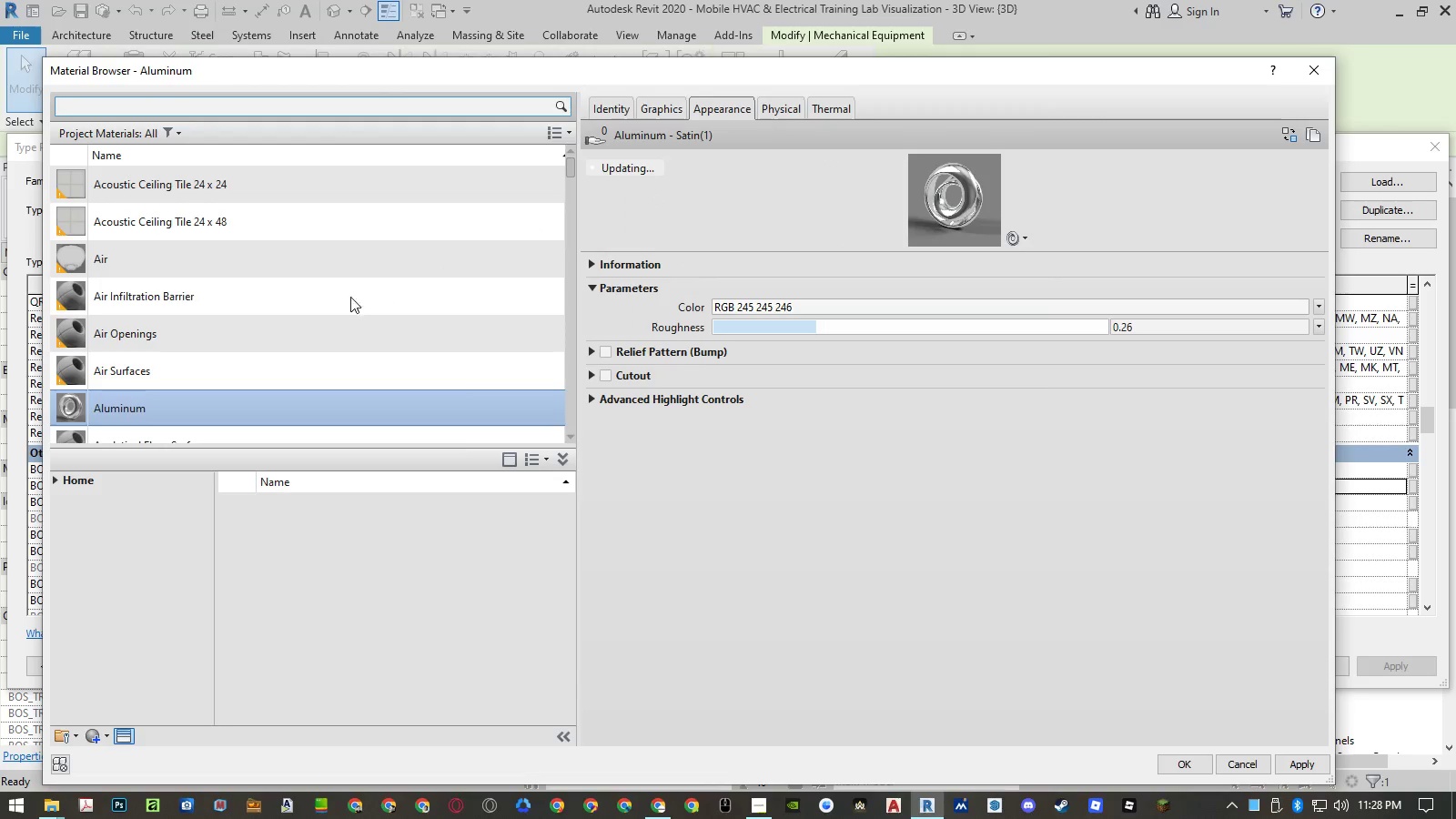 
left_click([332, 304])
 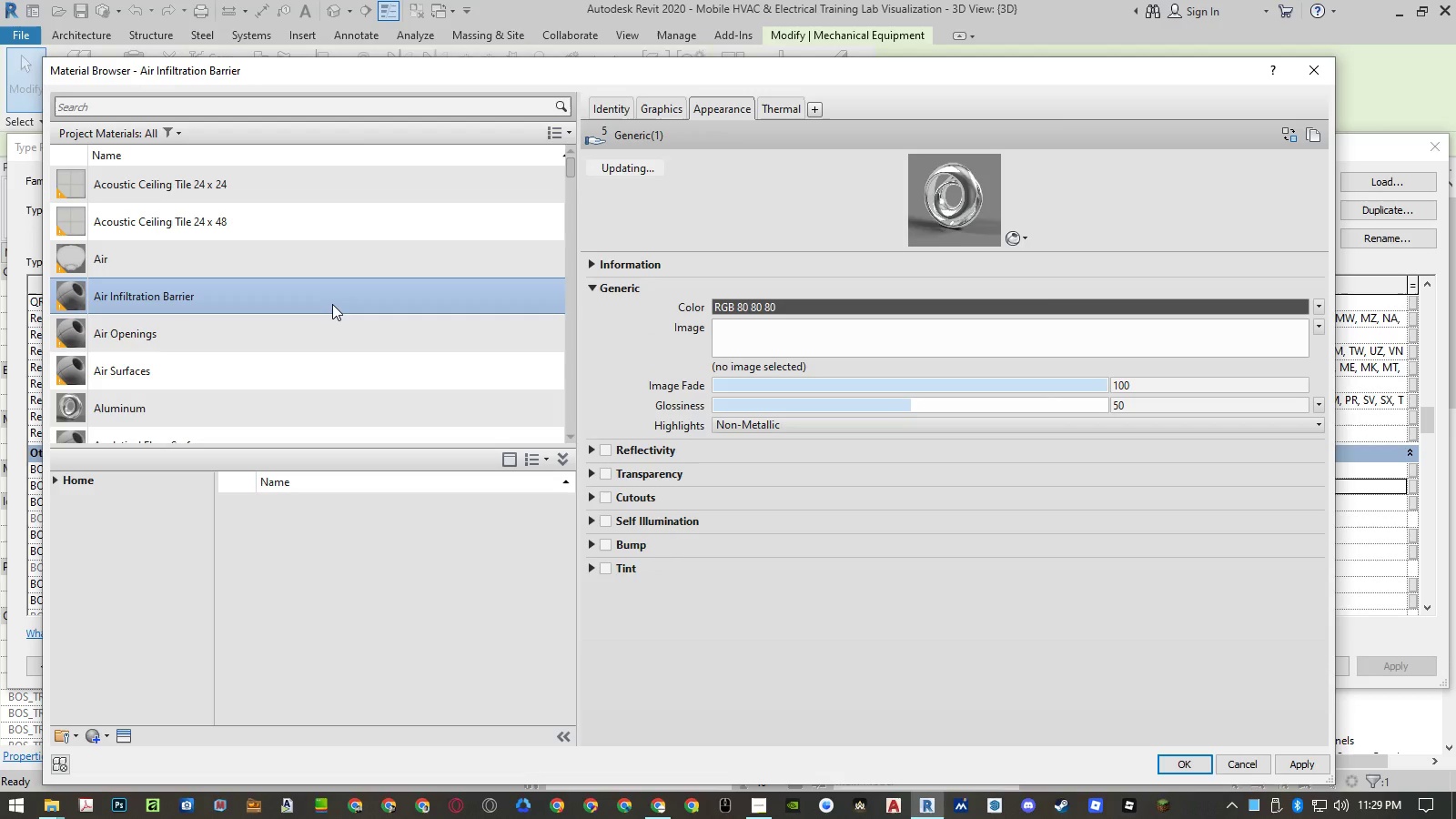 
type(gr)
 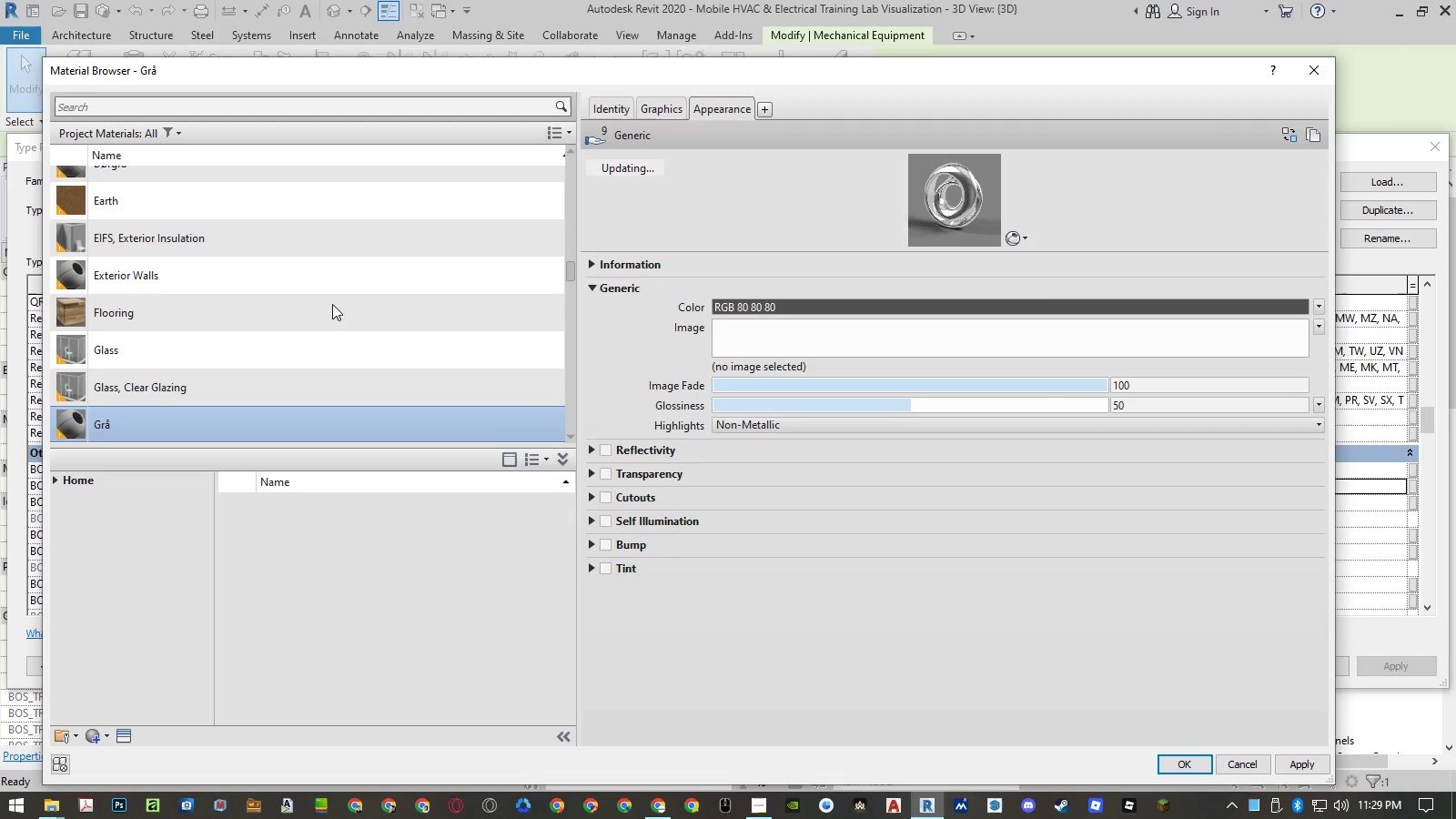 
key(ArrowDown)
 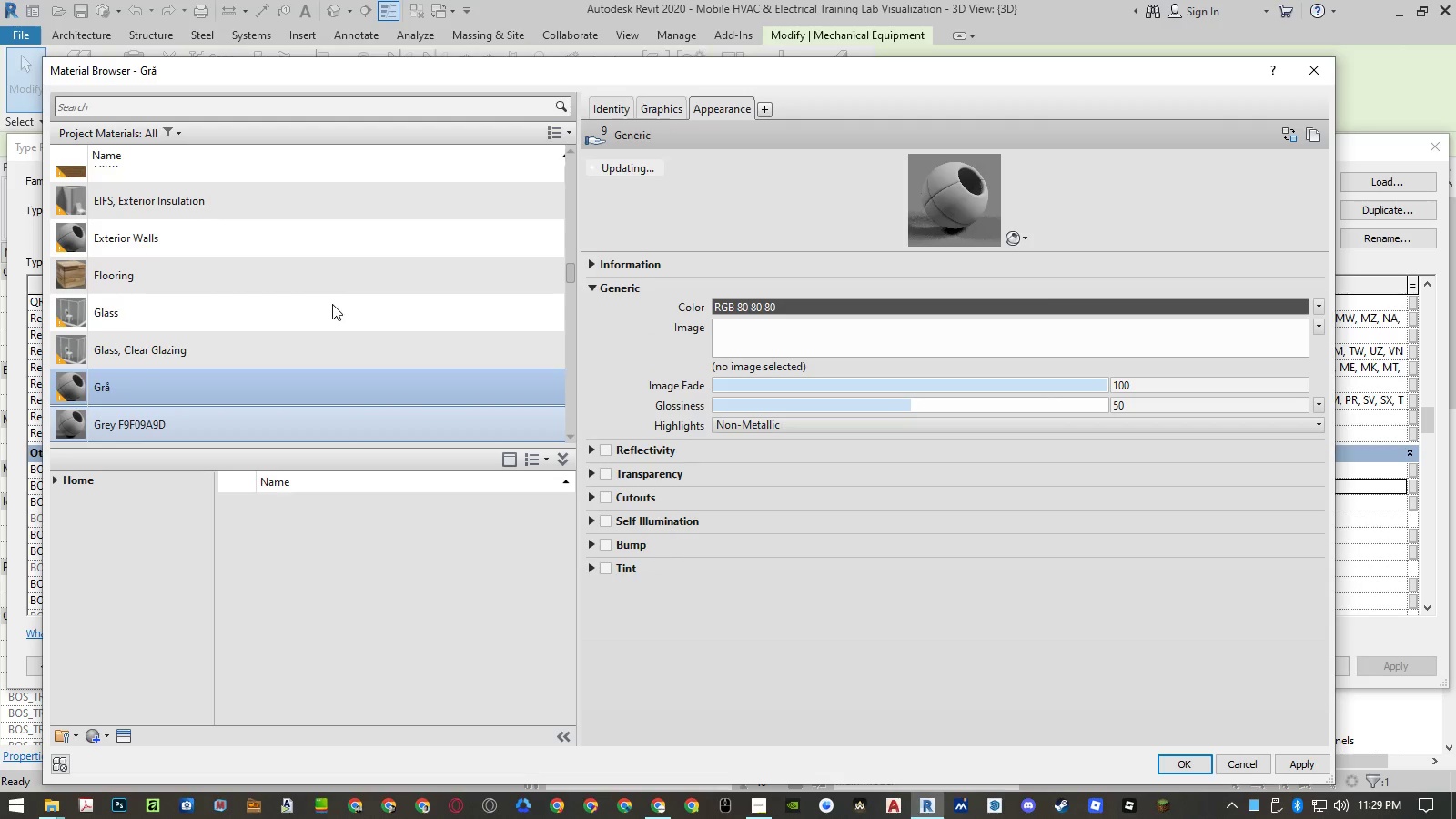 
key(ArrowDown)
 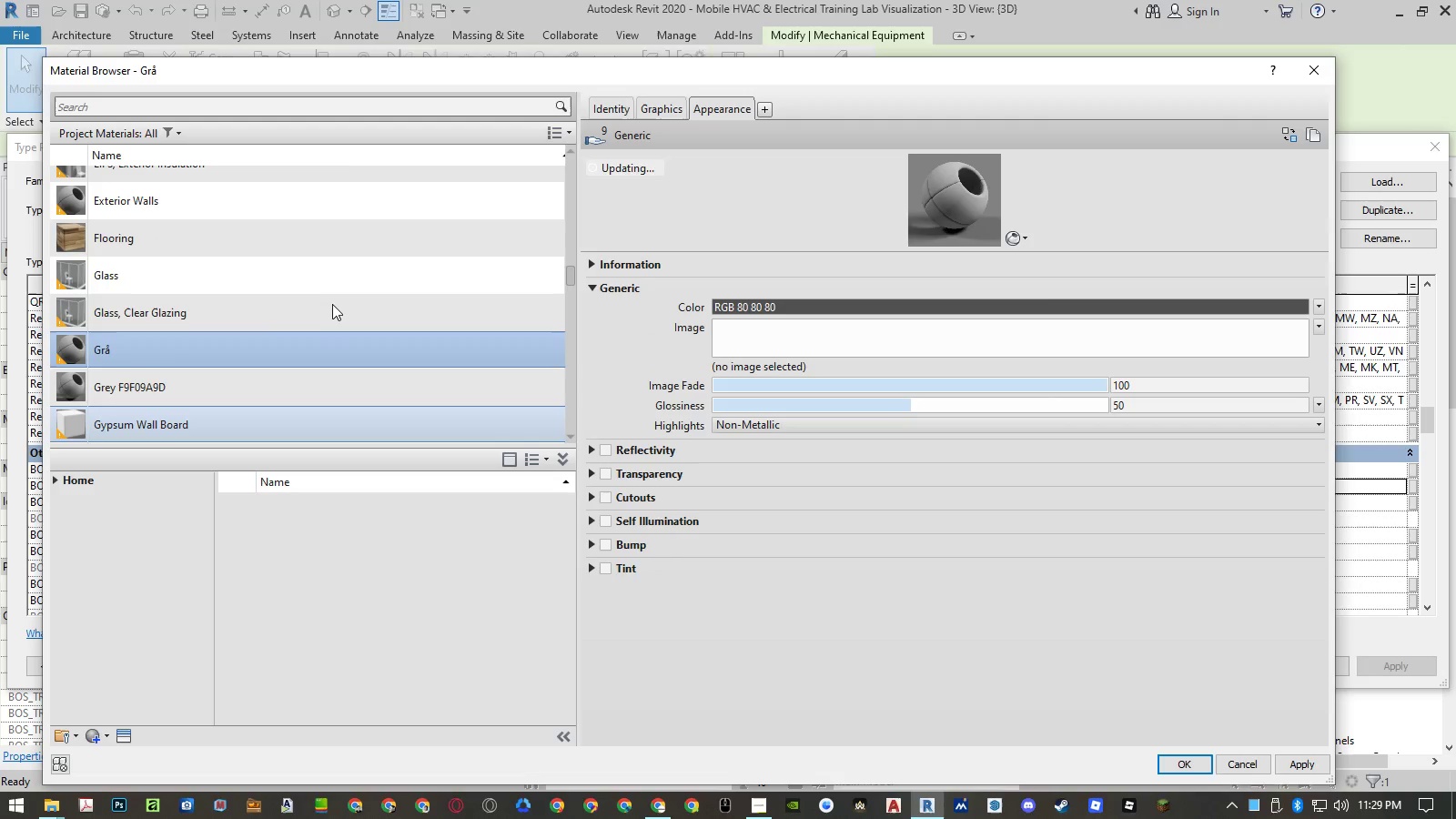 
key(ArrowUp)
 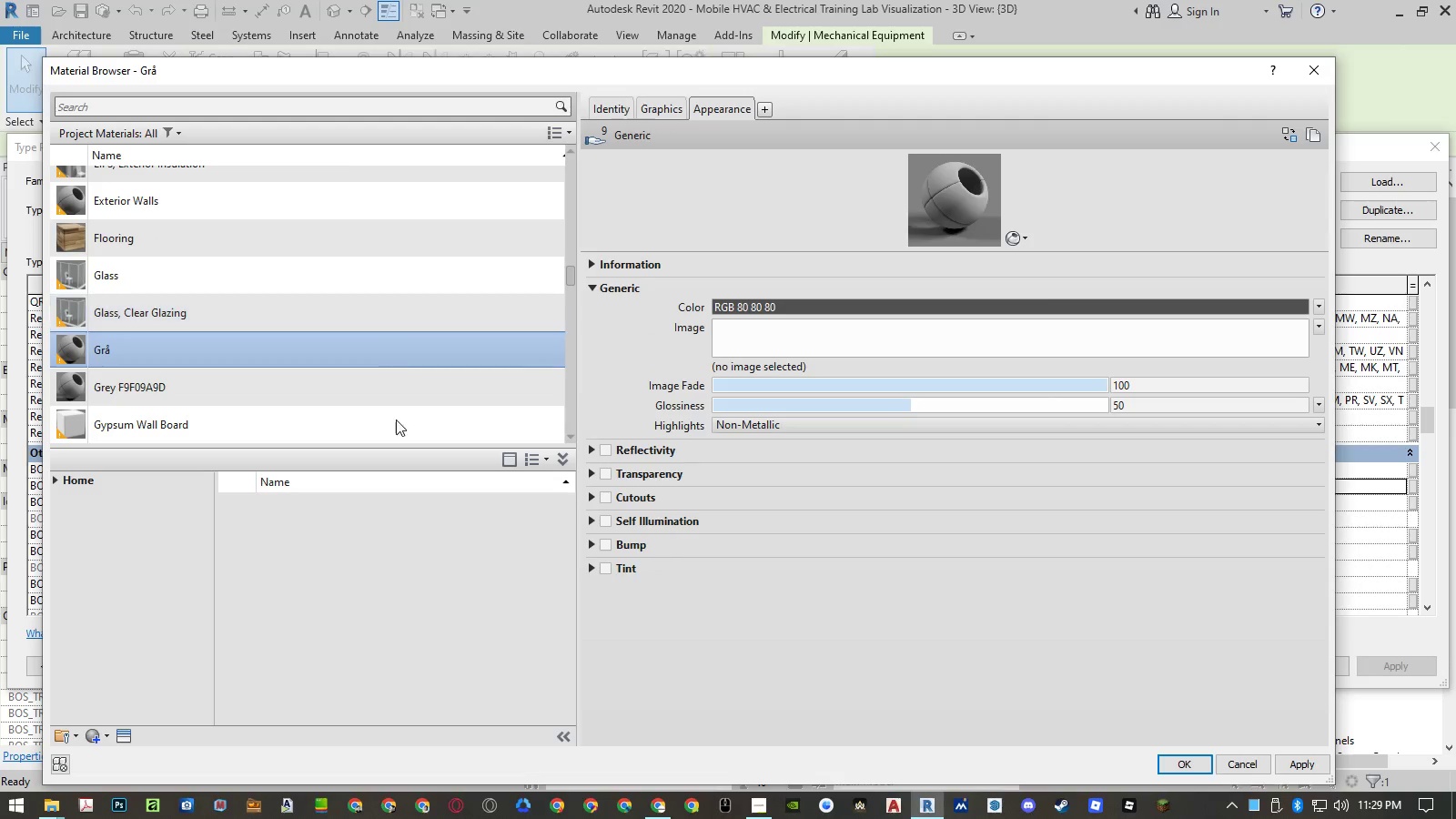 
left_click([402, 397])
 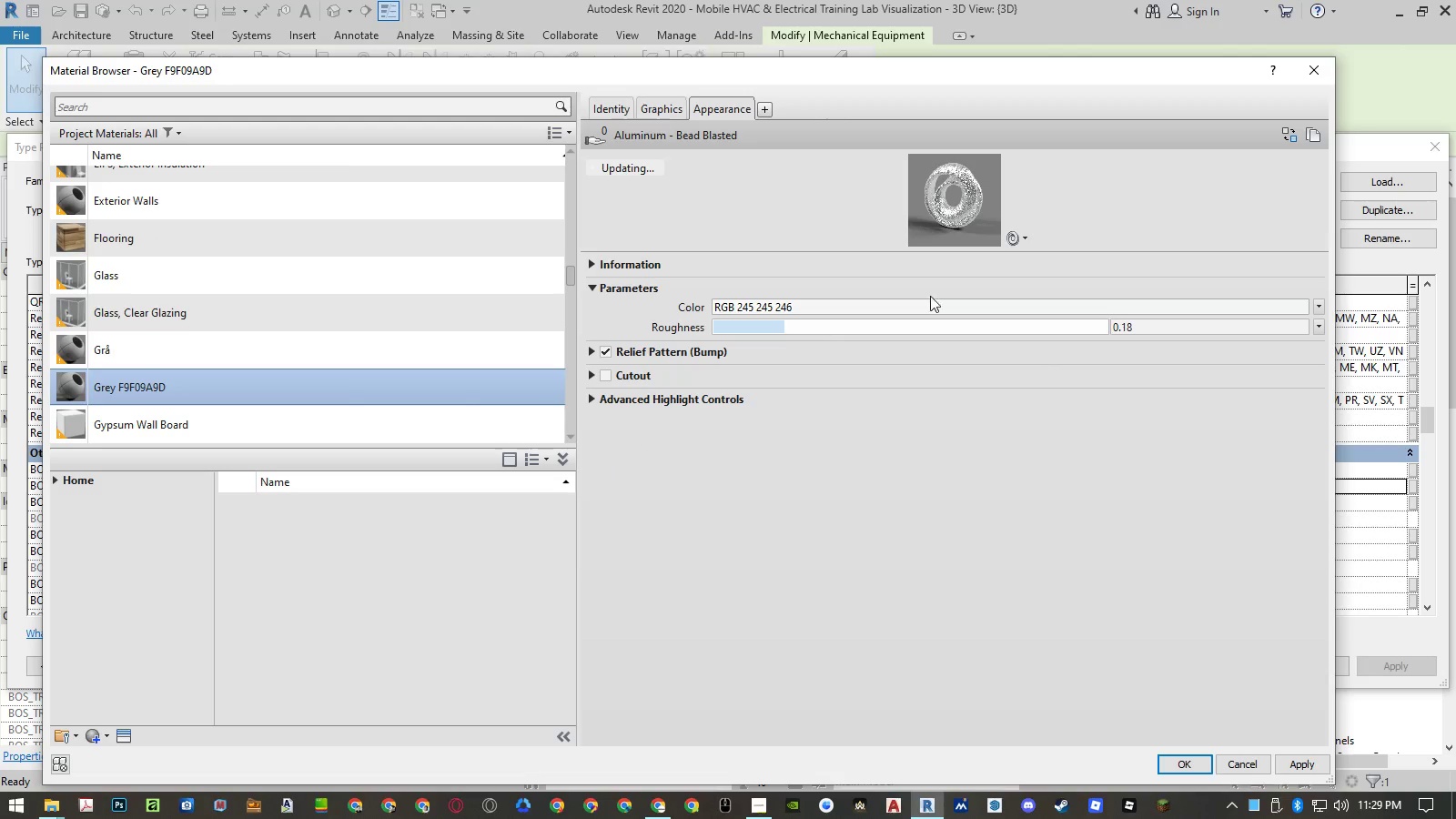 
left_click_drag(start_coordinate=[948, 248], to_coordinate=[948, 482])
 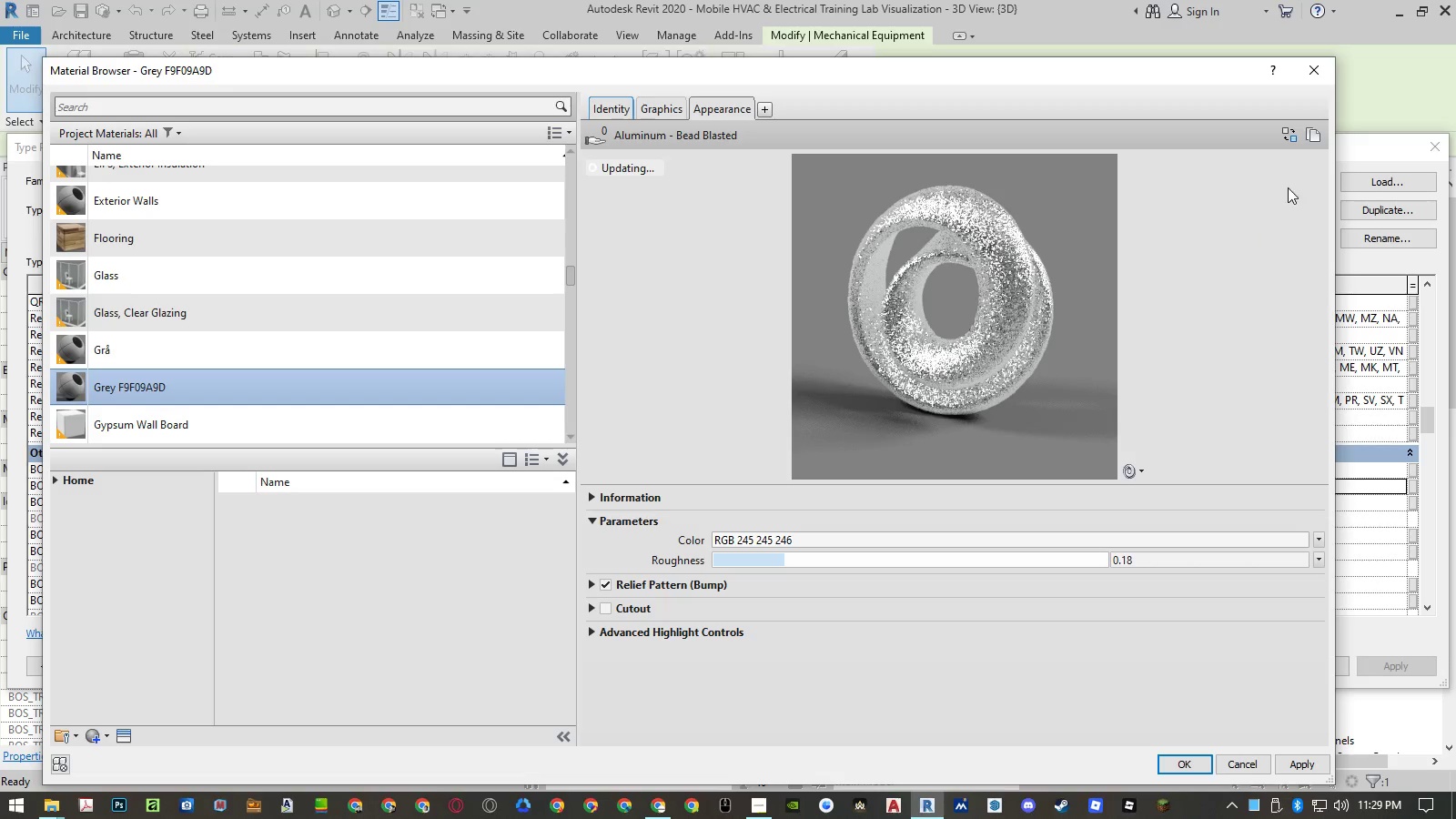 
left_click([1289, 140])
 